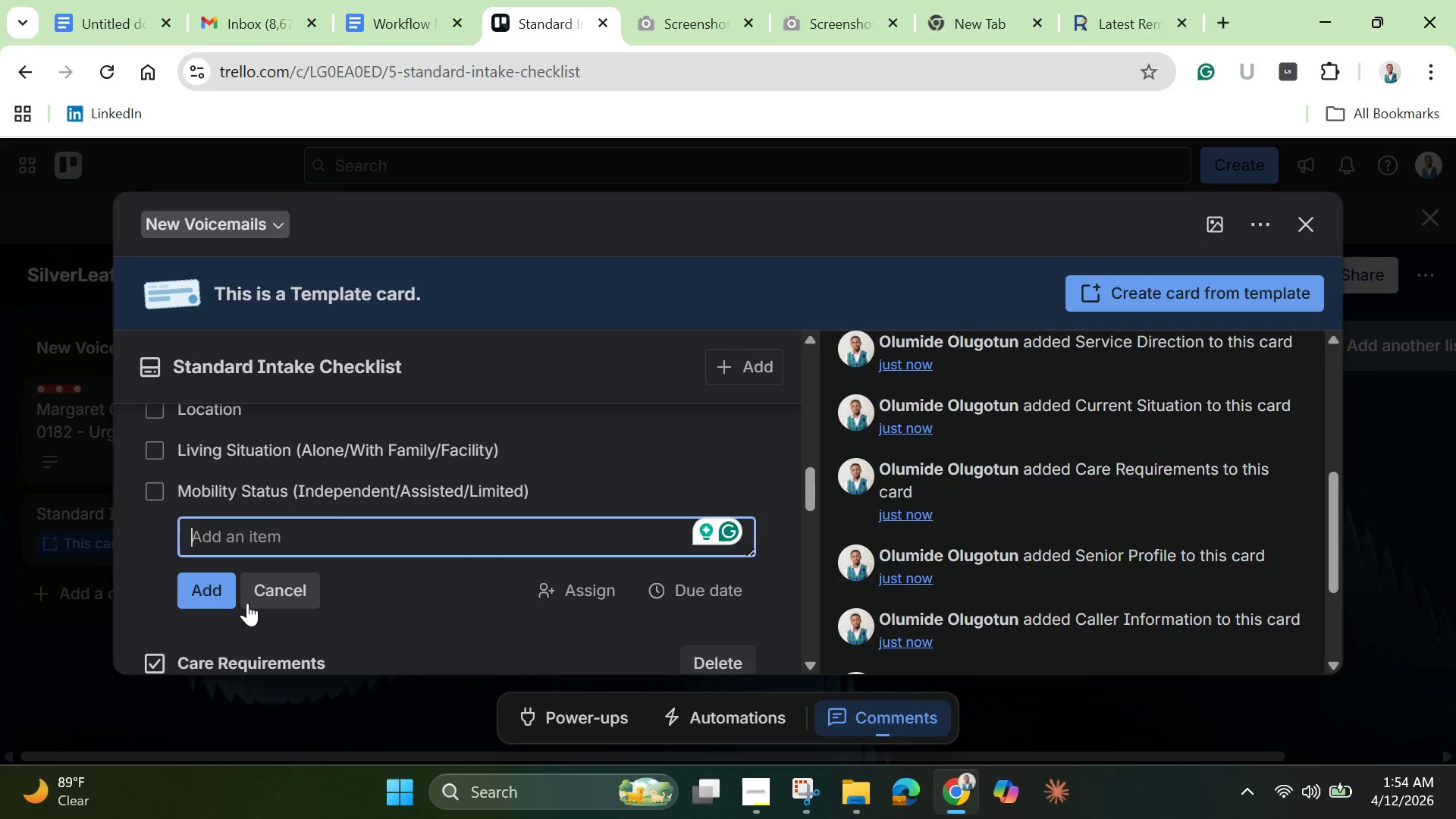 
left_click([276, 595])
 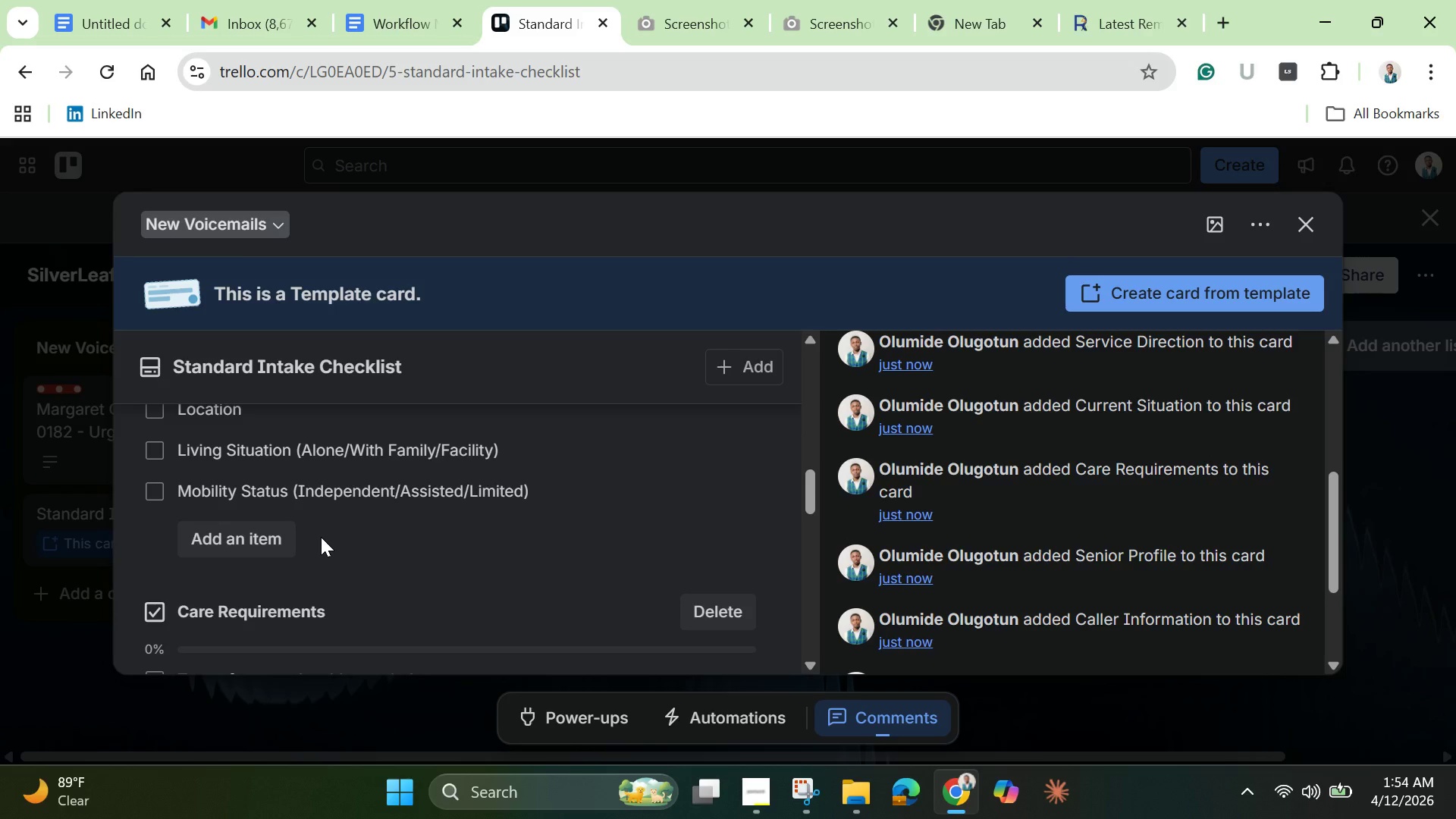 
scroll: coordinate [321, 537], scroll_direction: up, amount: 2.0
 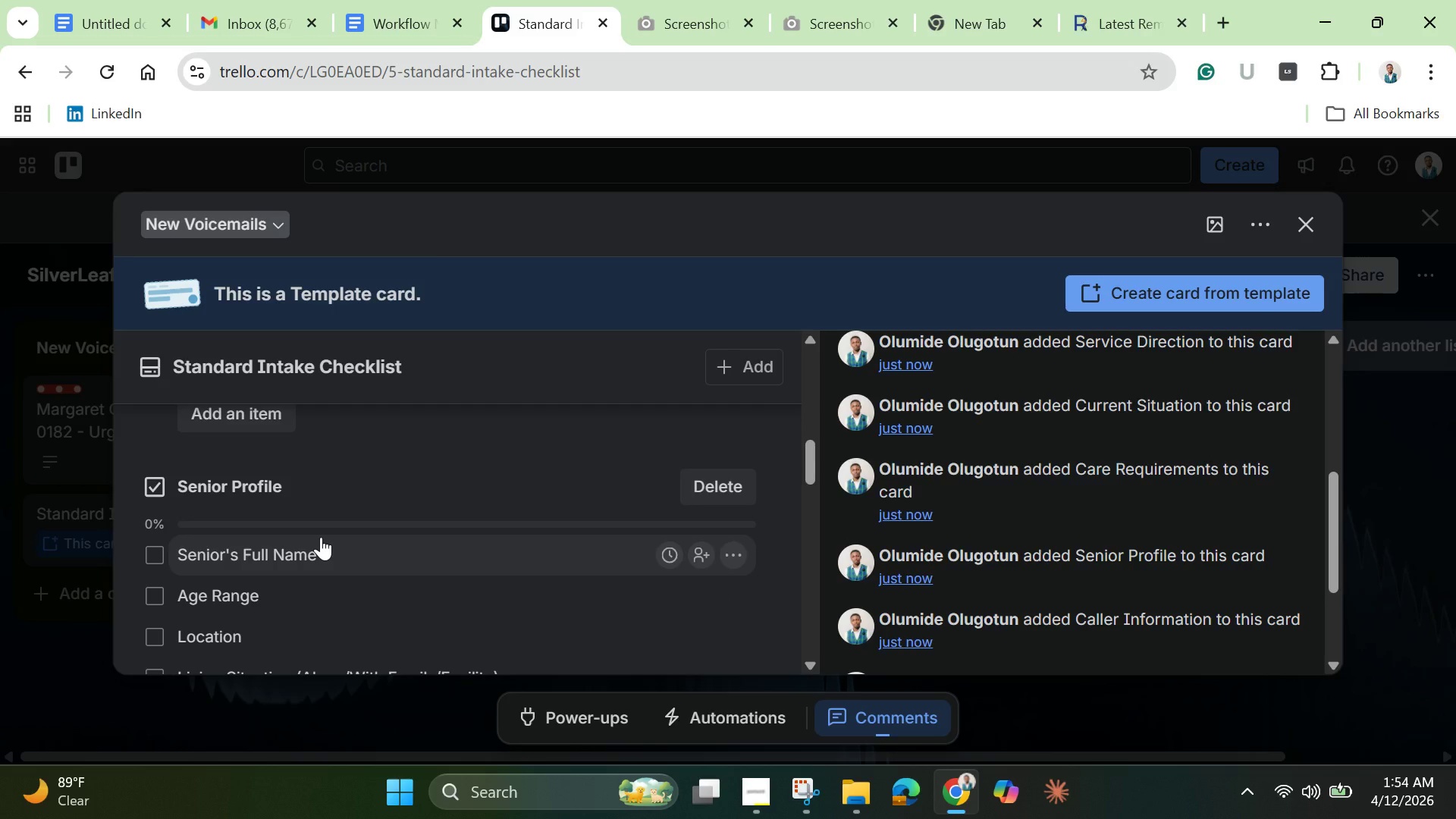 
scroll: coordinate [321, 537], scroll_direction: down, amount: 4.0
 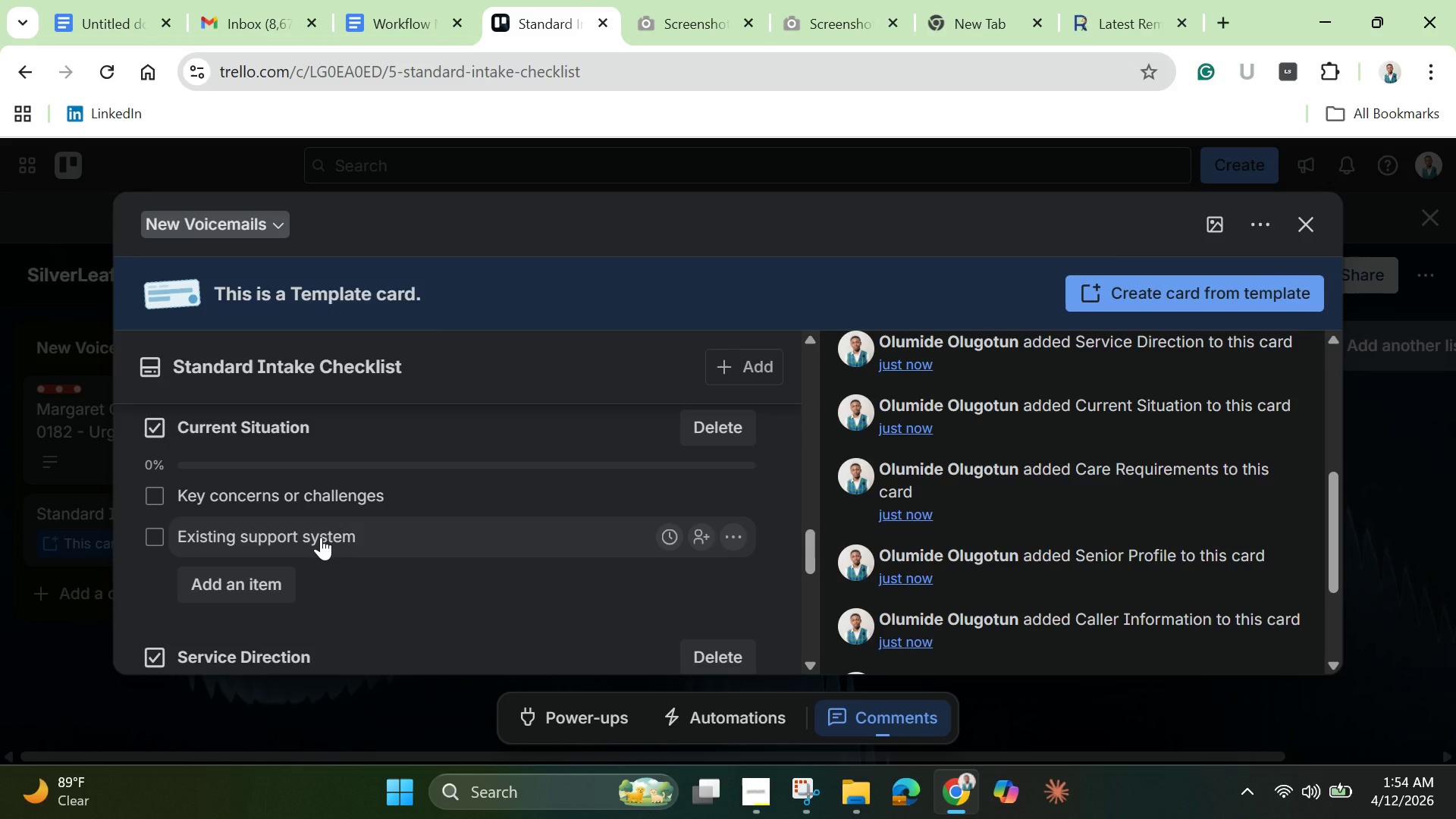 
wait(5.58)
 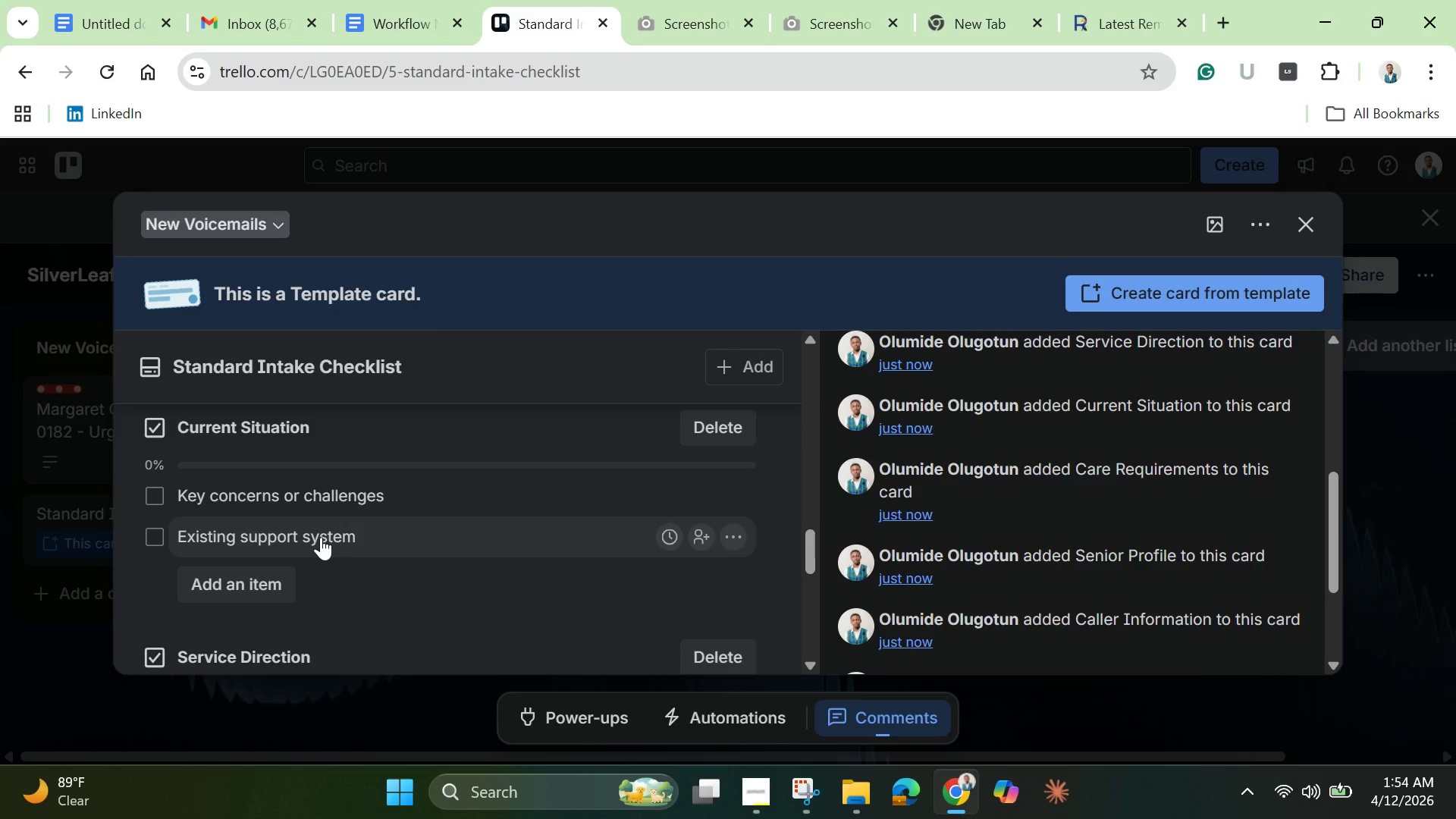 
scroll: coordinate [321, 537], scroll_direction: down, amount: 3.0
 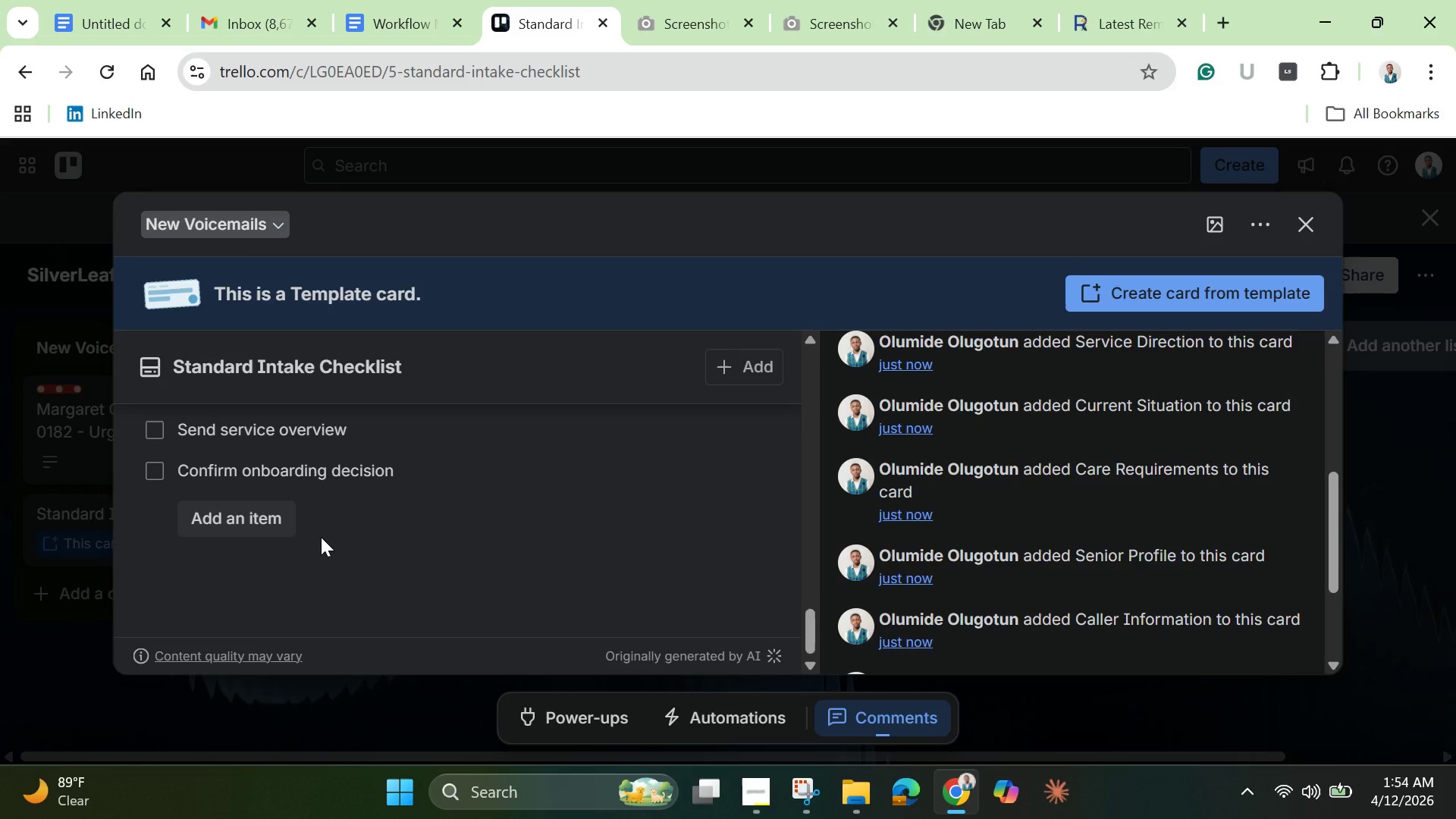 
scroll: coordinate [321, 537], scroll_direction: up, amount: 8.0
 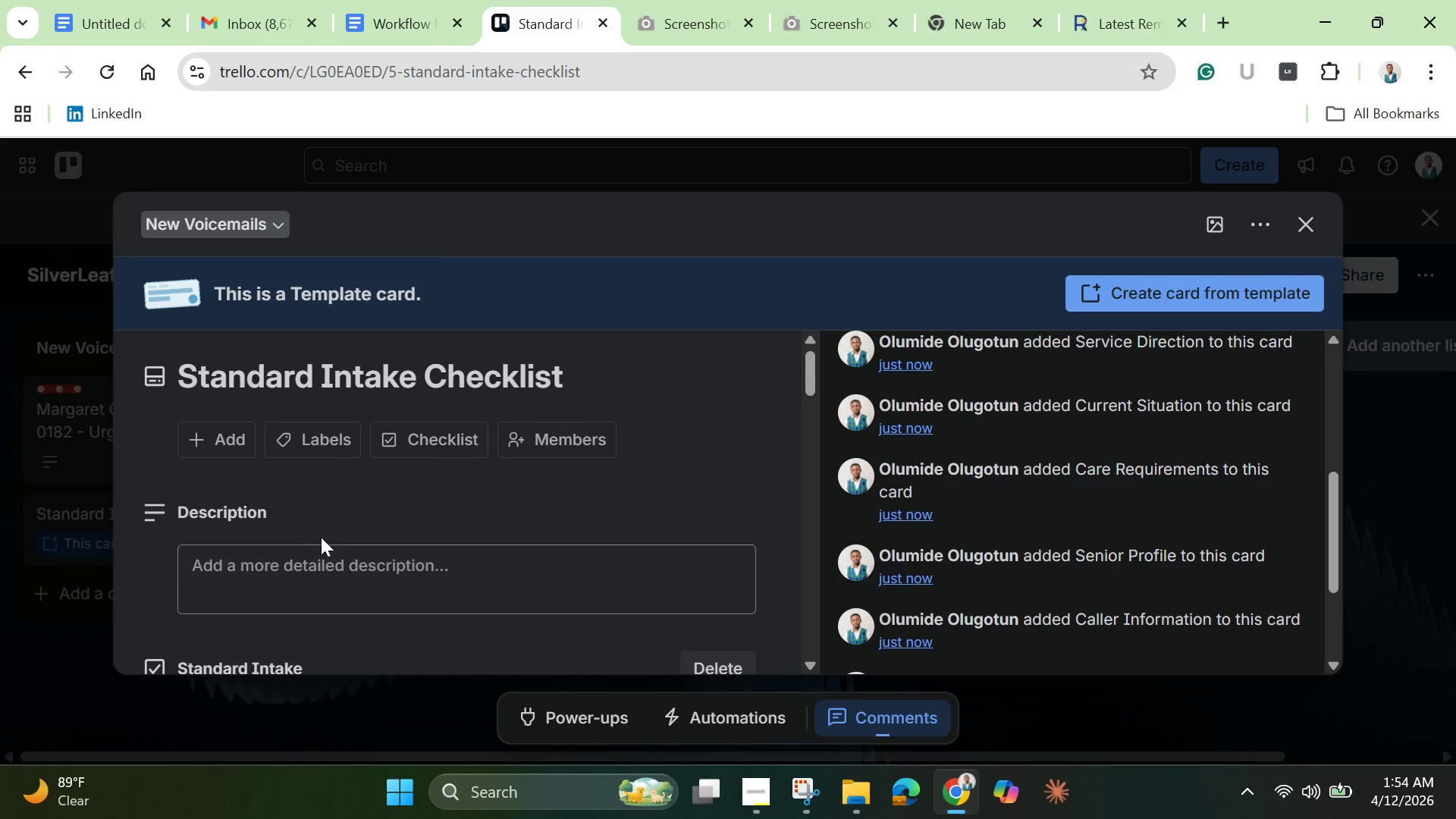 
scroll: coordinate [324, 537], scroll_direction: down, amount: 10.0
 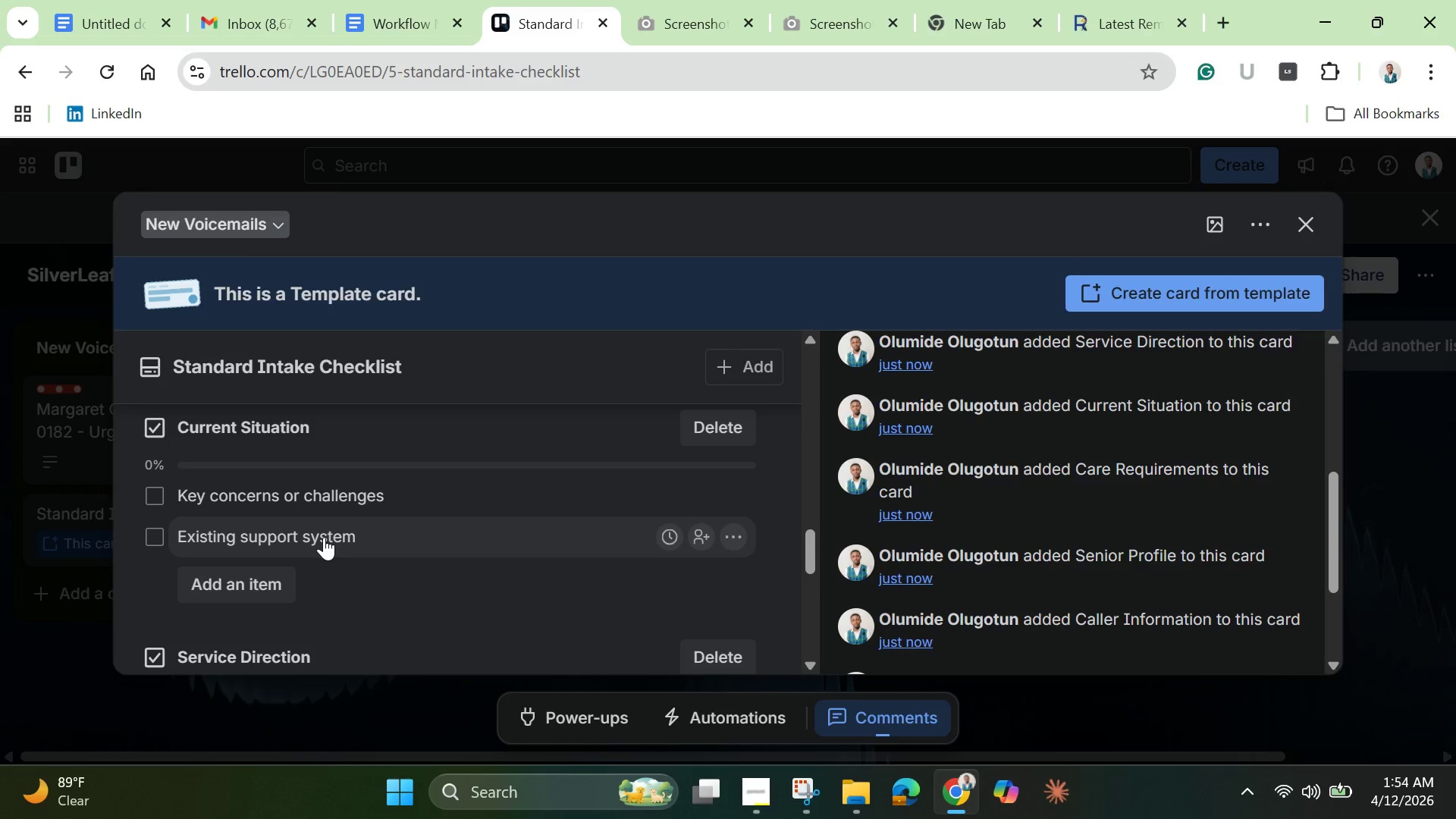 
wait(11.51)
 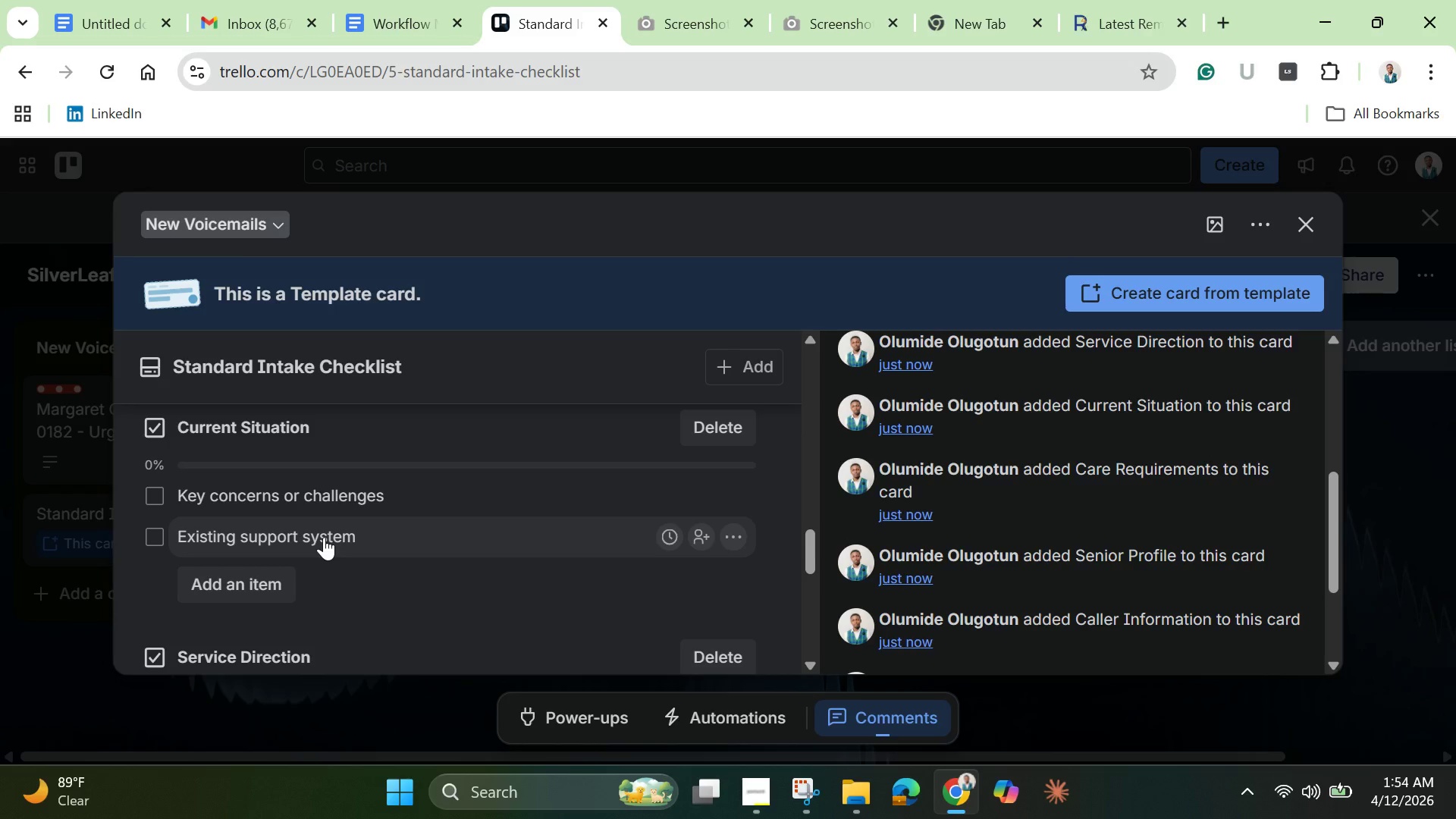 
scroll: coordinate [324, 537], scroll_direction: down, amount: 3.0
 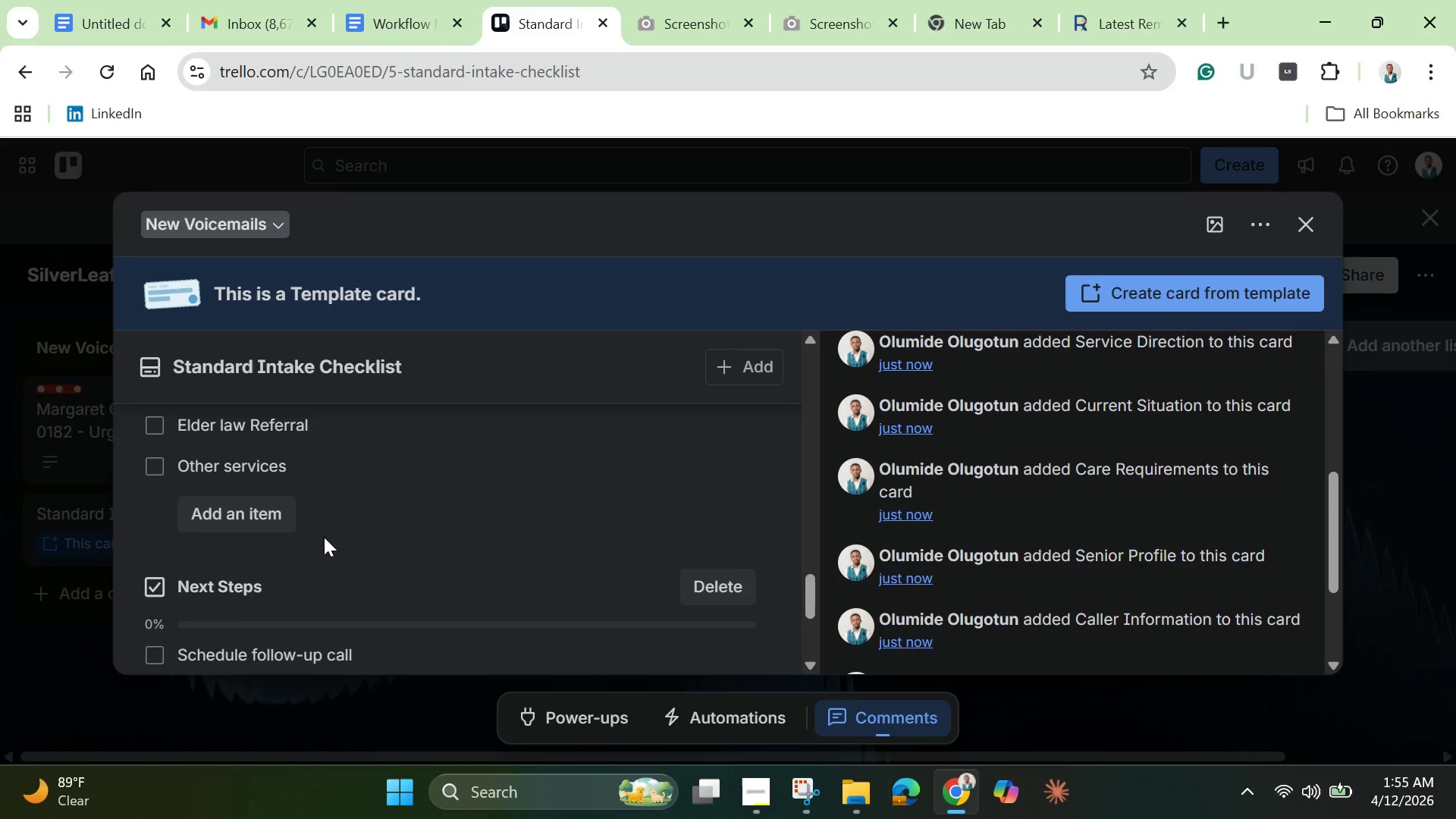 
scroll: coordinate [324, 537], scroll_direction: up, amount: 1.0
 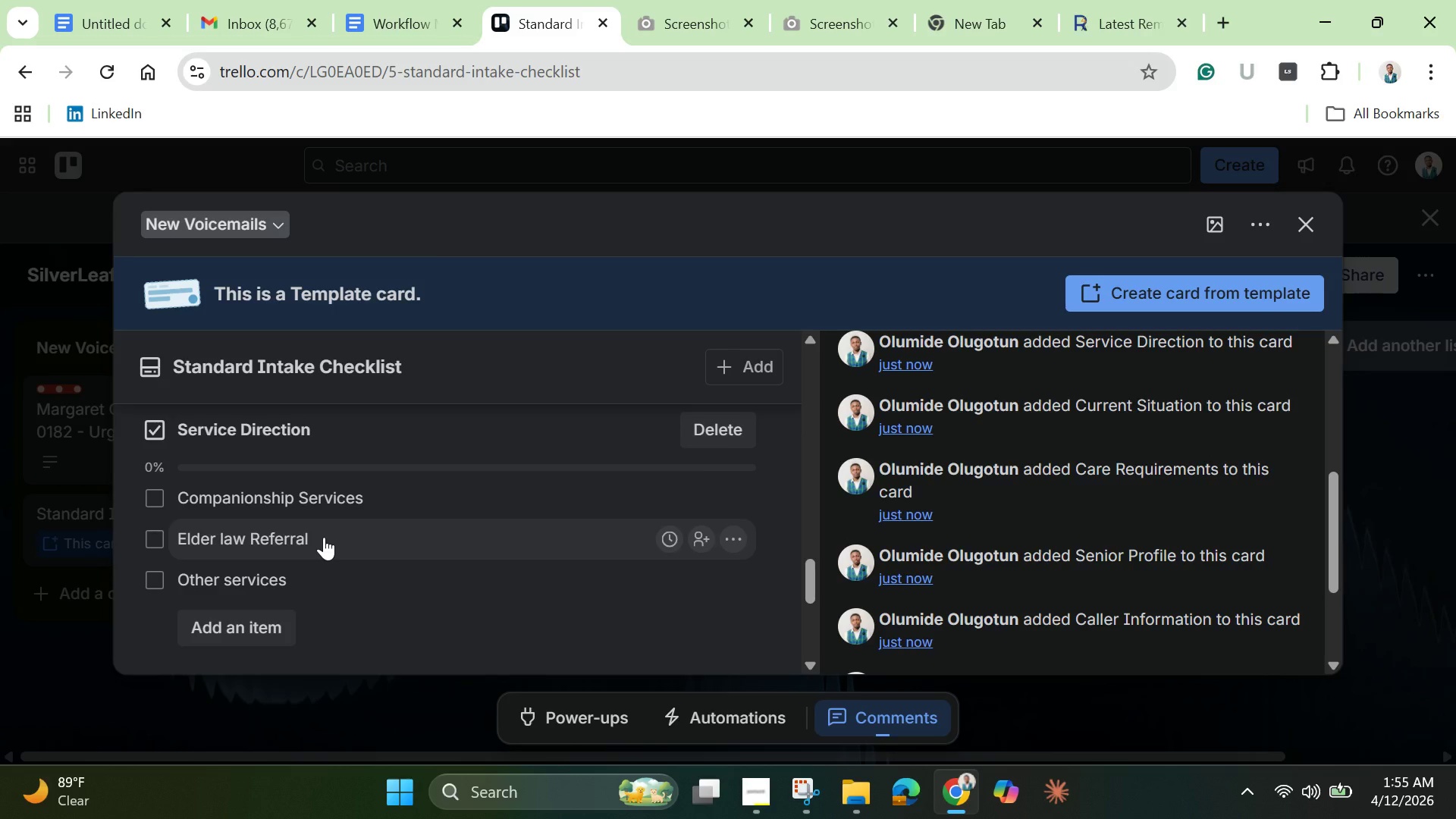 
scroll: coordinate [324, 537], scroll_direction: down, amount: 2.0
 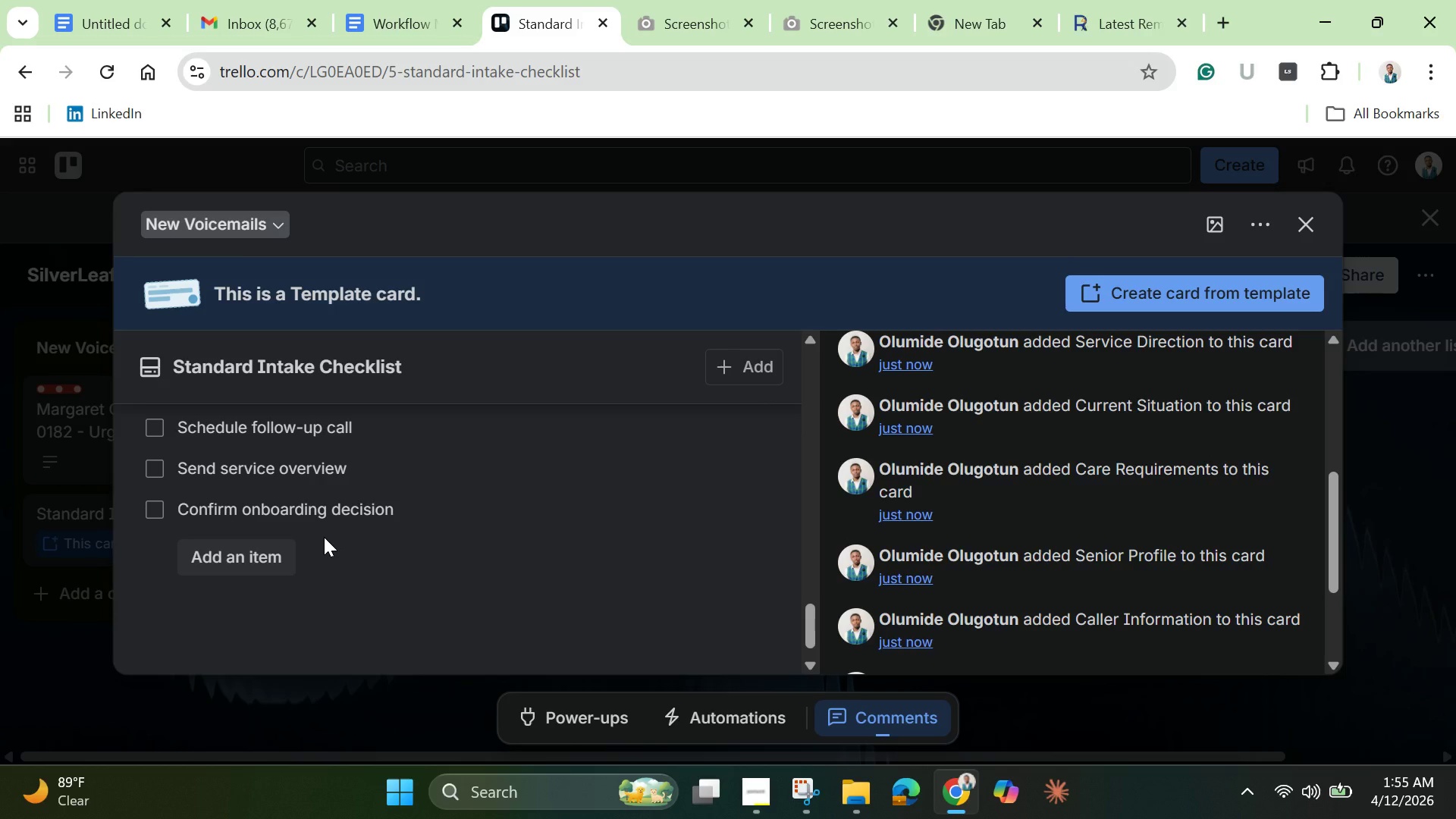 
scroll: coordinate [324, 528], scroll_direction: up, amount: 1.0
 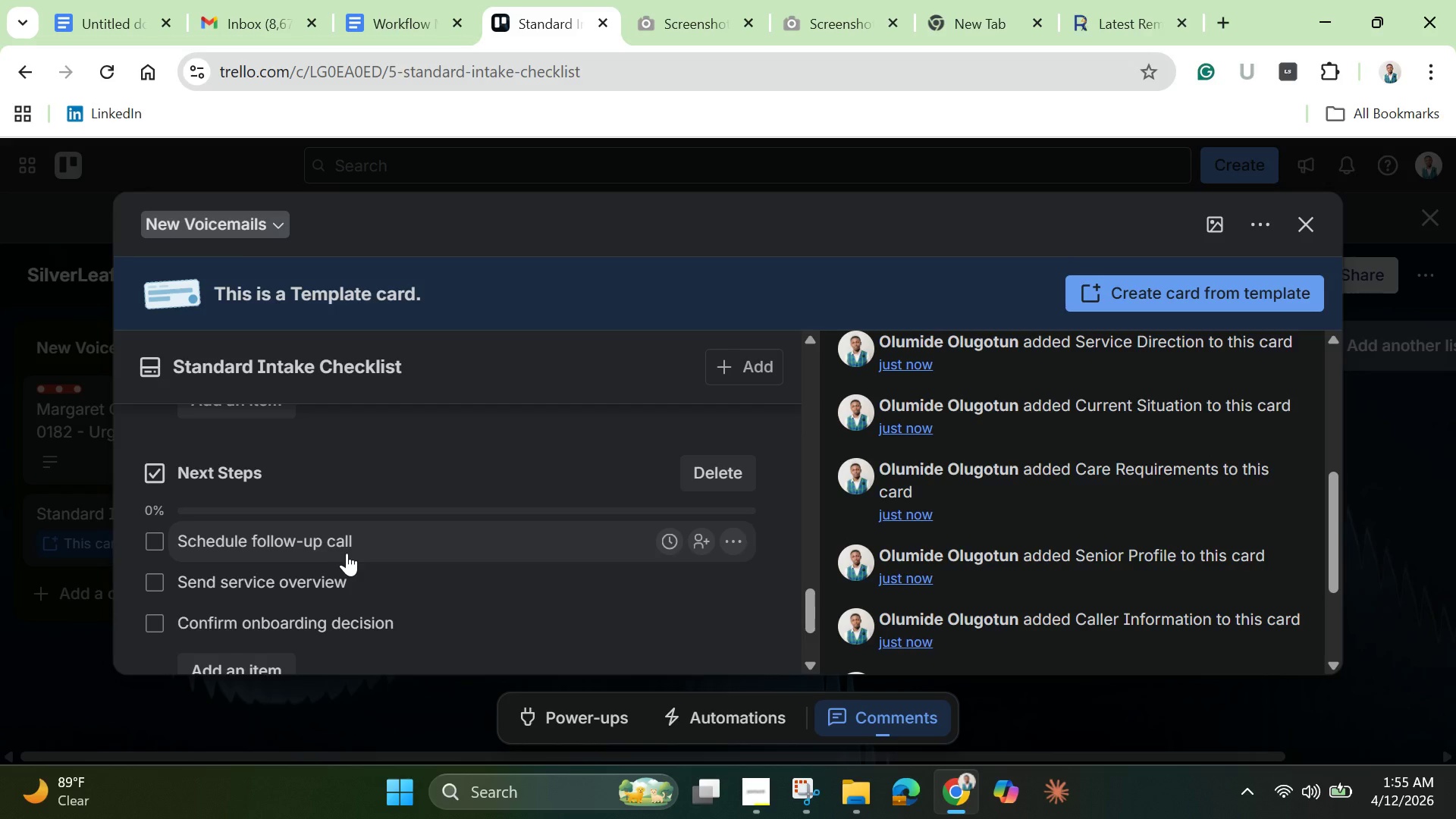 
wait(38.8)
 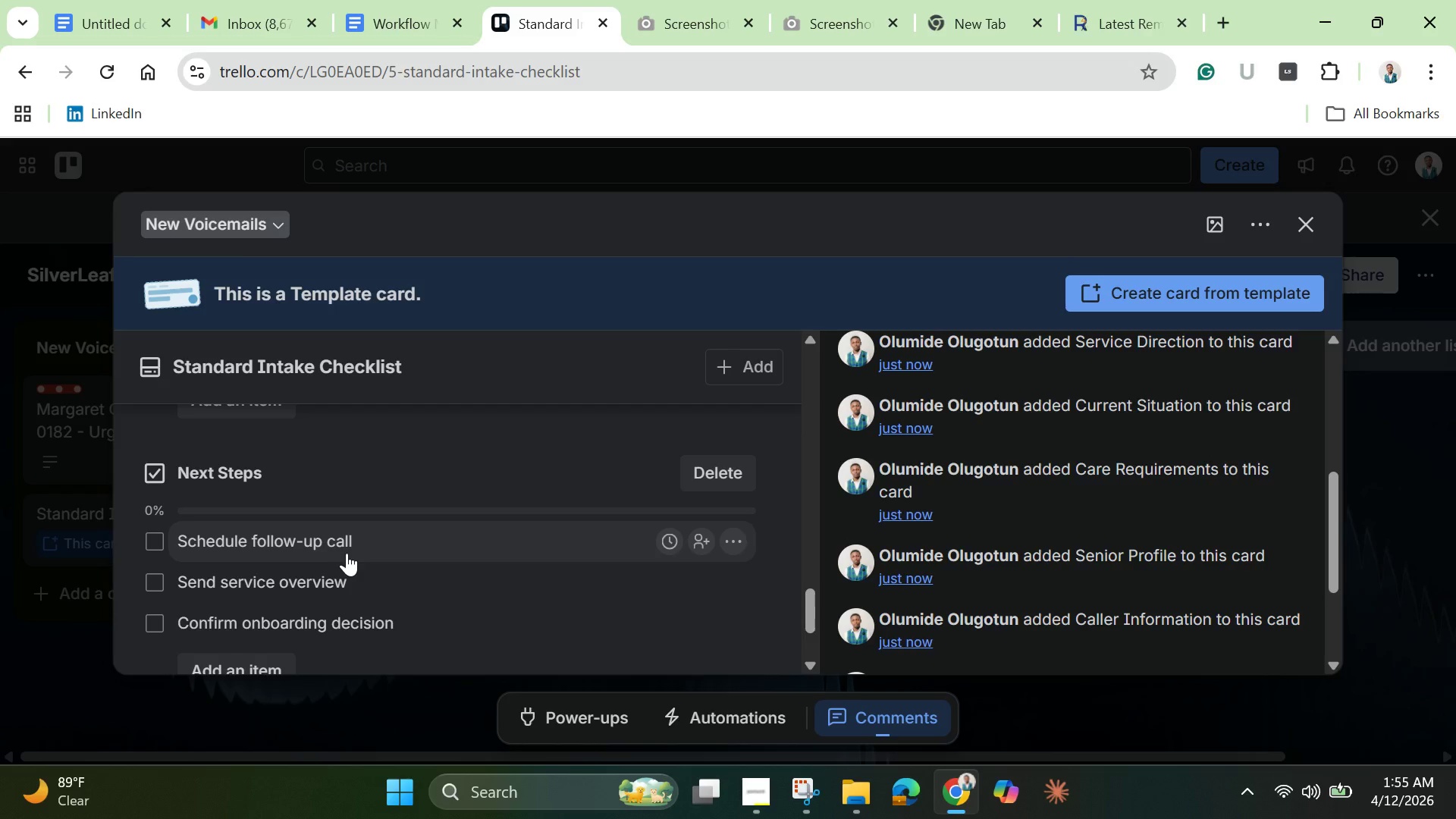 
left_click([755, 777])
 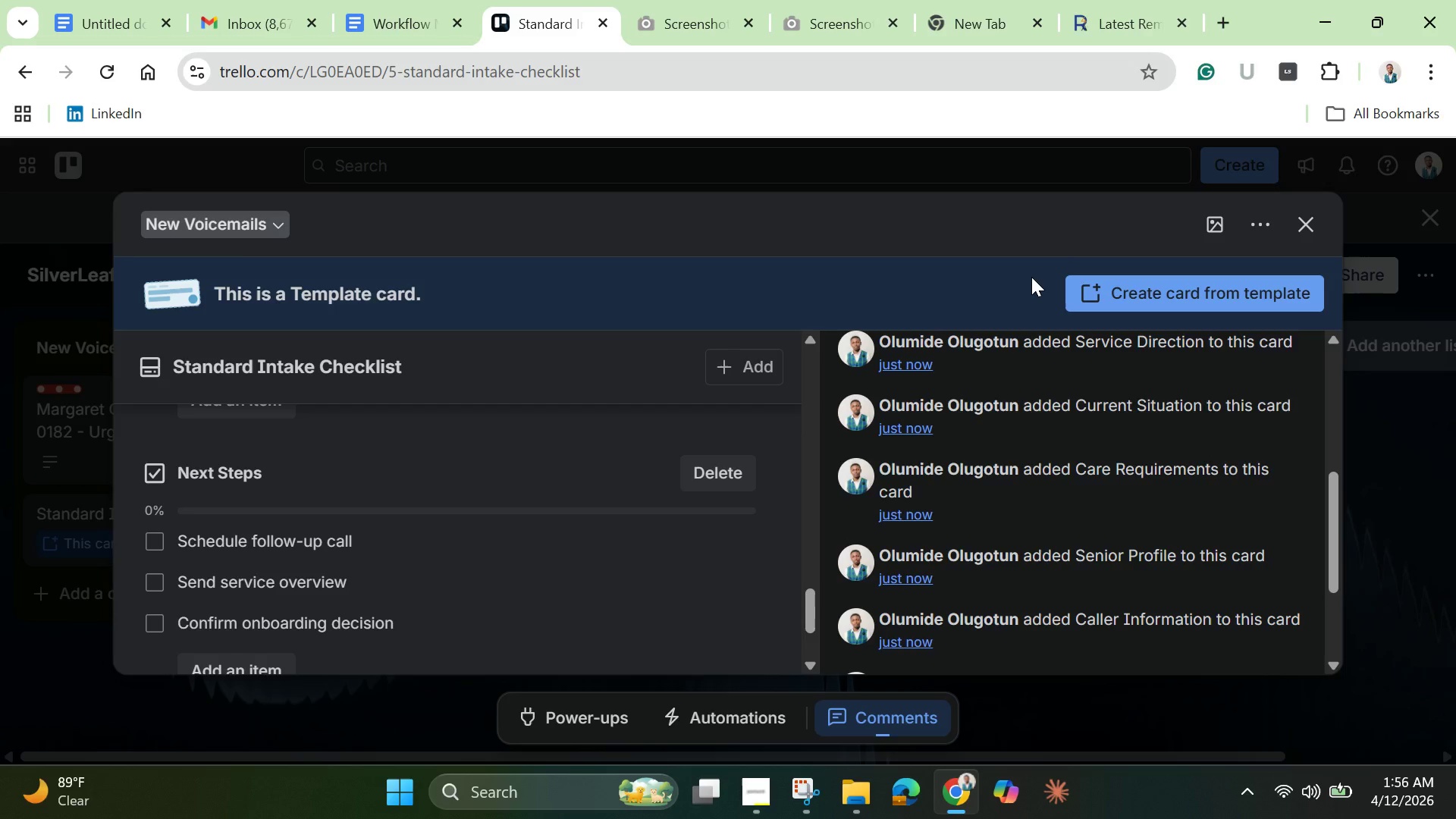 
wait(19.73)
 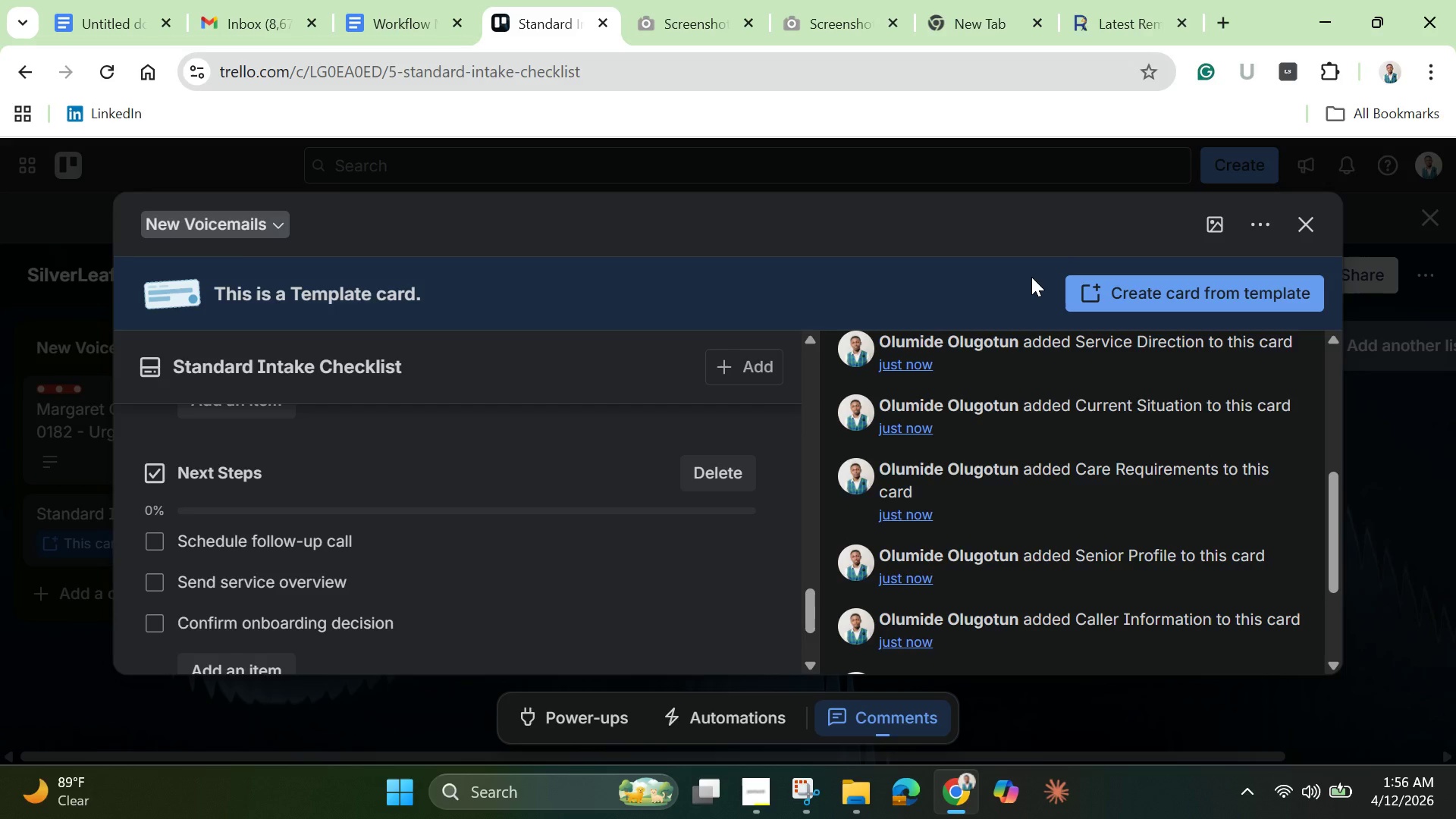 
scroll: coordinate [549, 448], scroll_direction: up, amount: 14.0
 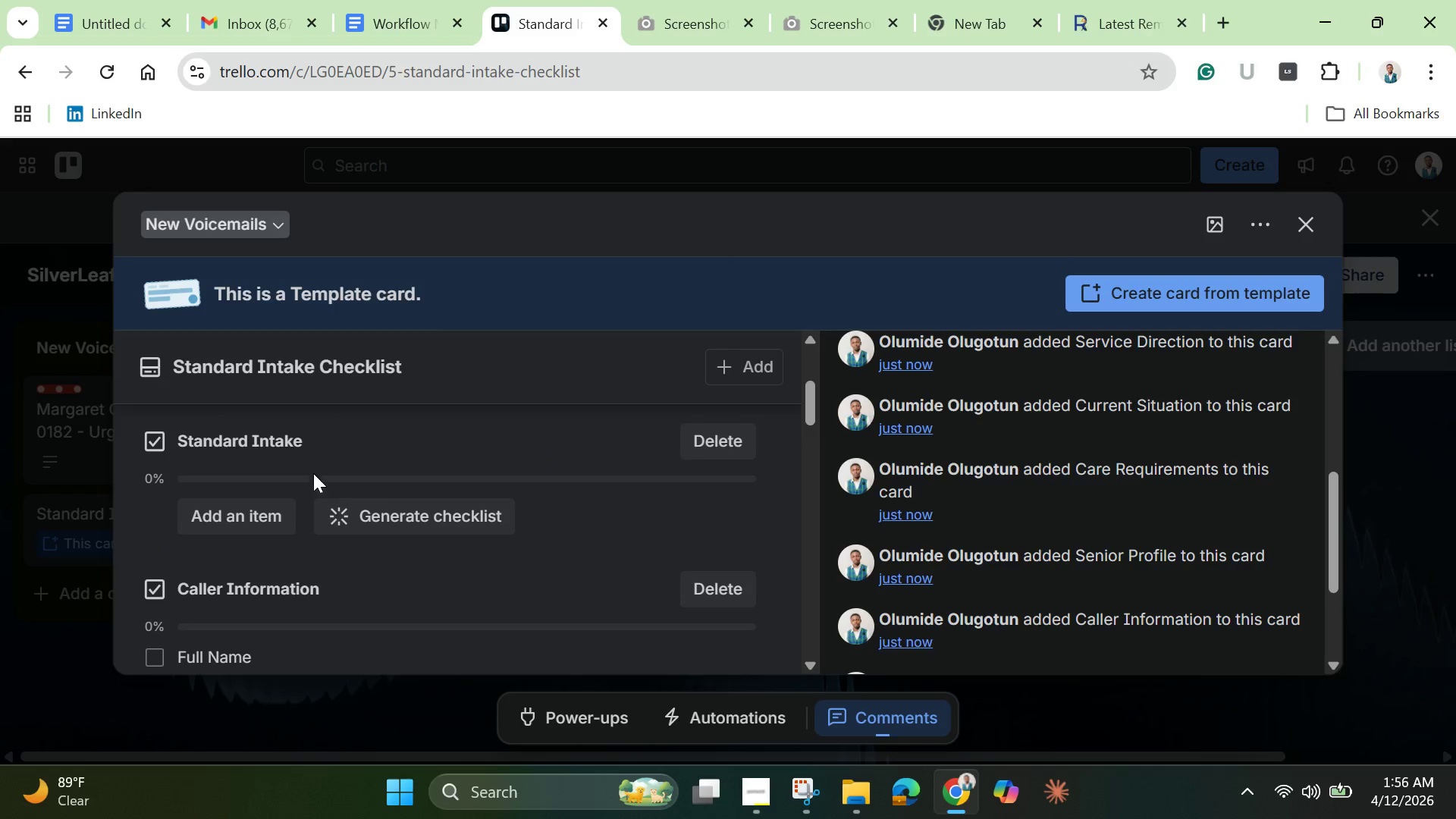 
left_click([300, 439])
 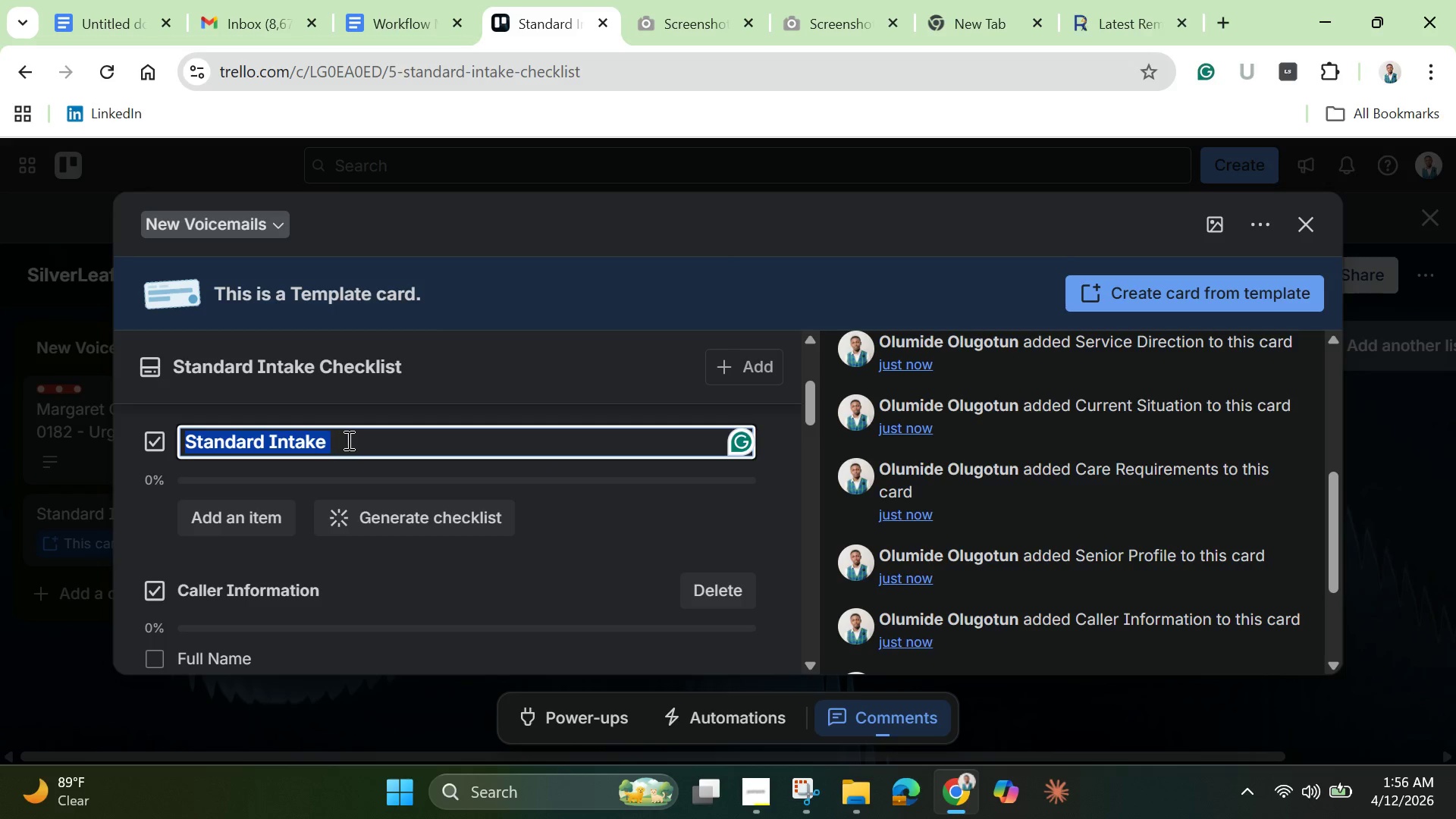 
left_click([353, 441])
 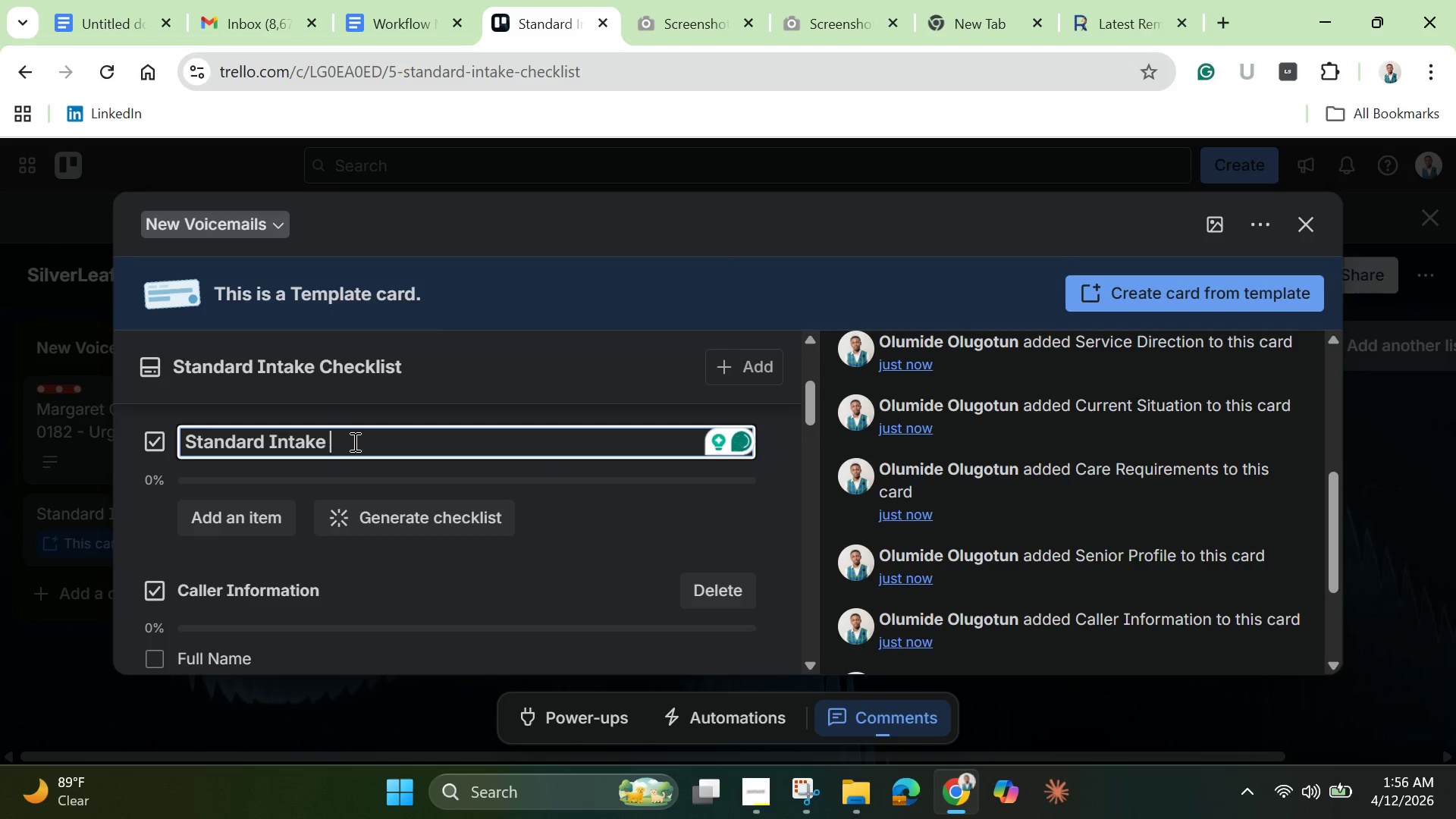 
key(Space)
 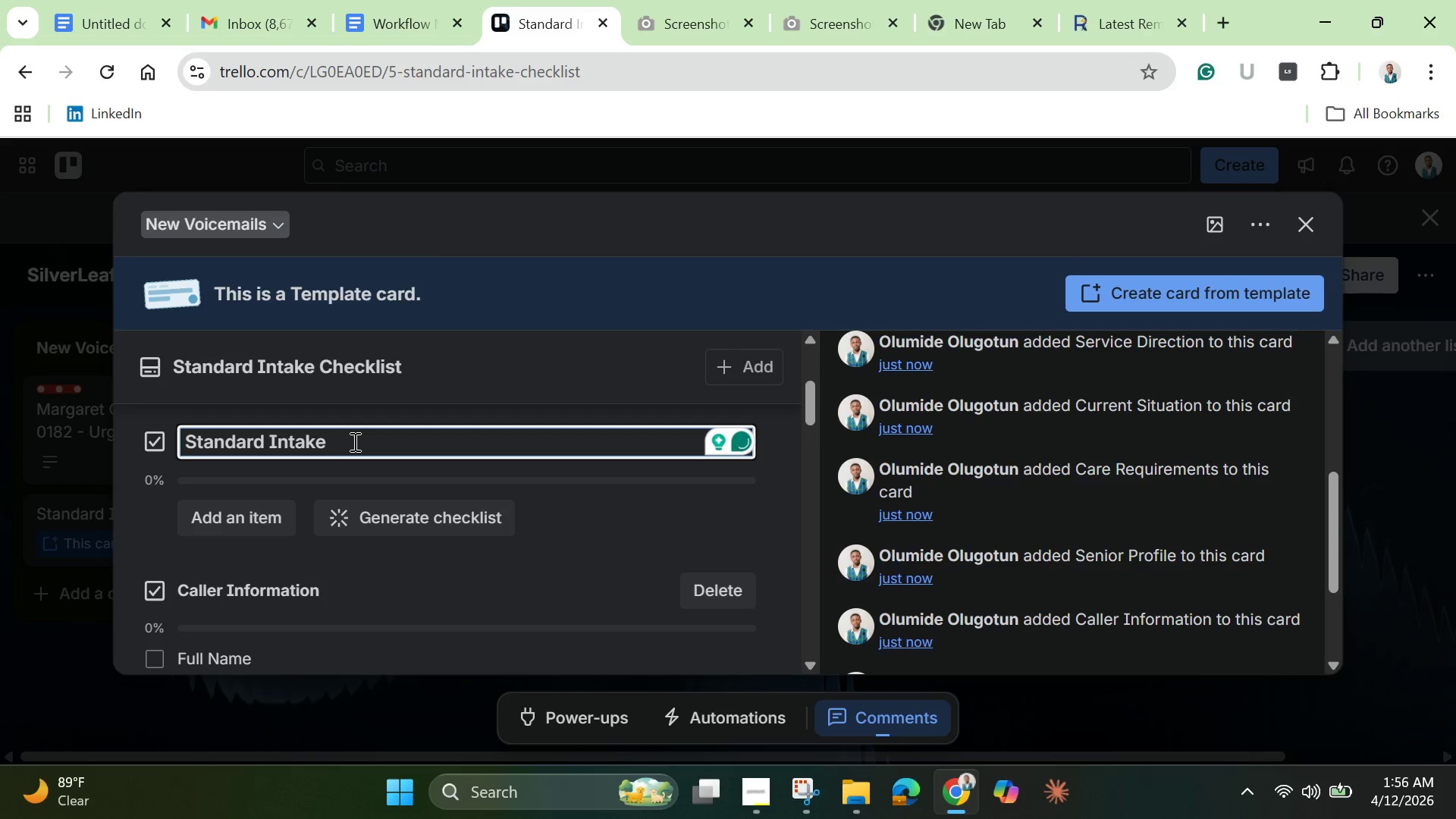 
wait(6.25)
 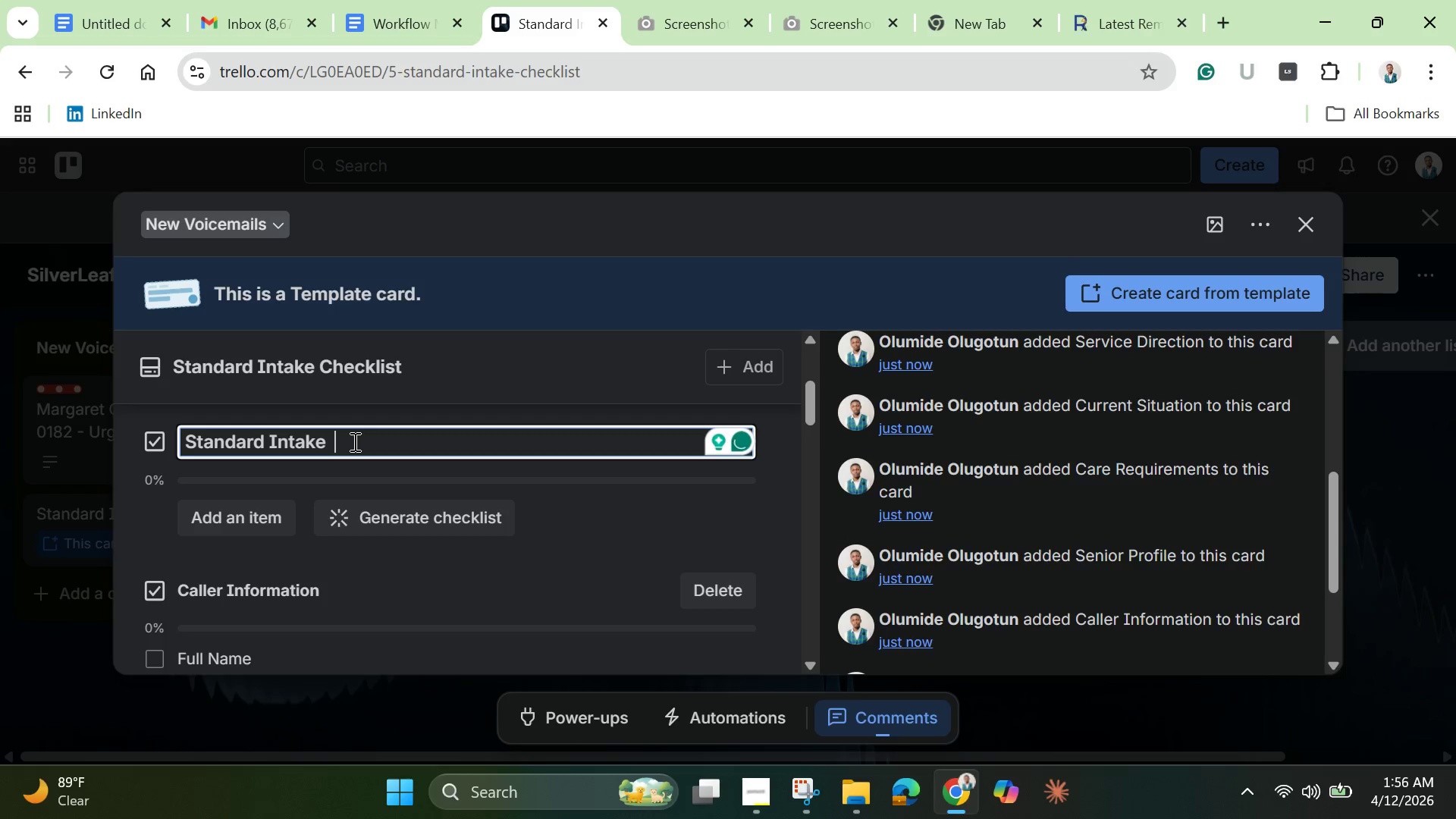 
type(Checl)
key(Backspace)
type(klist)
 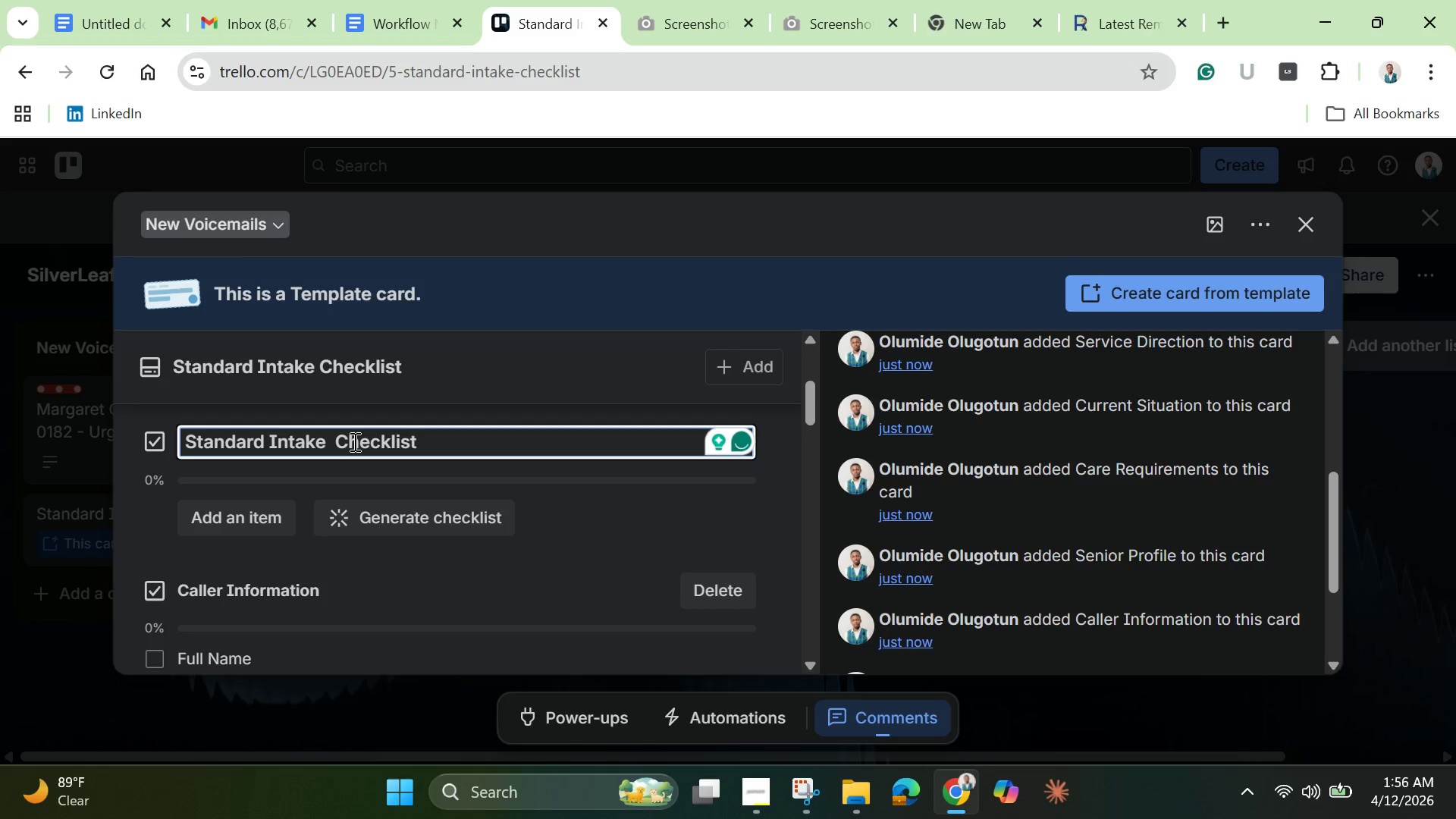 
key(Enter)
 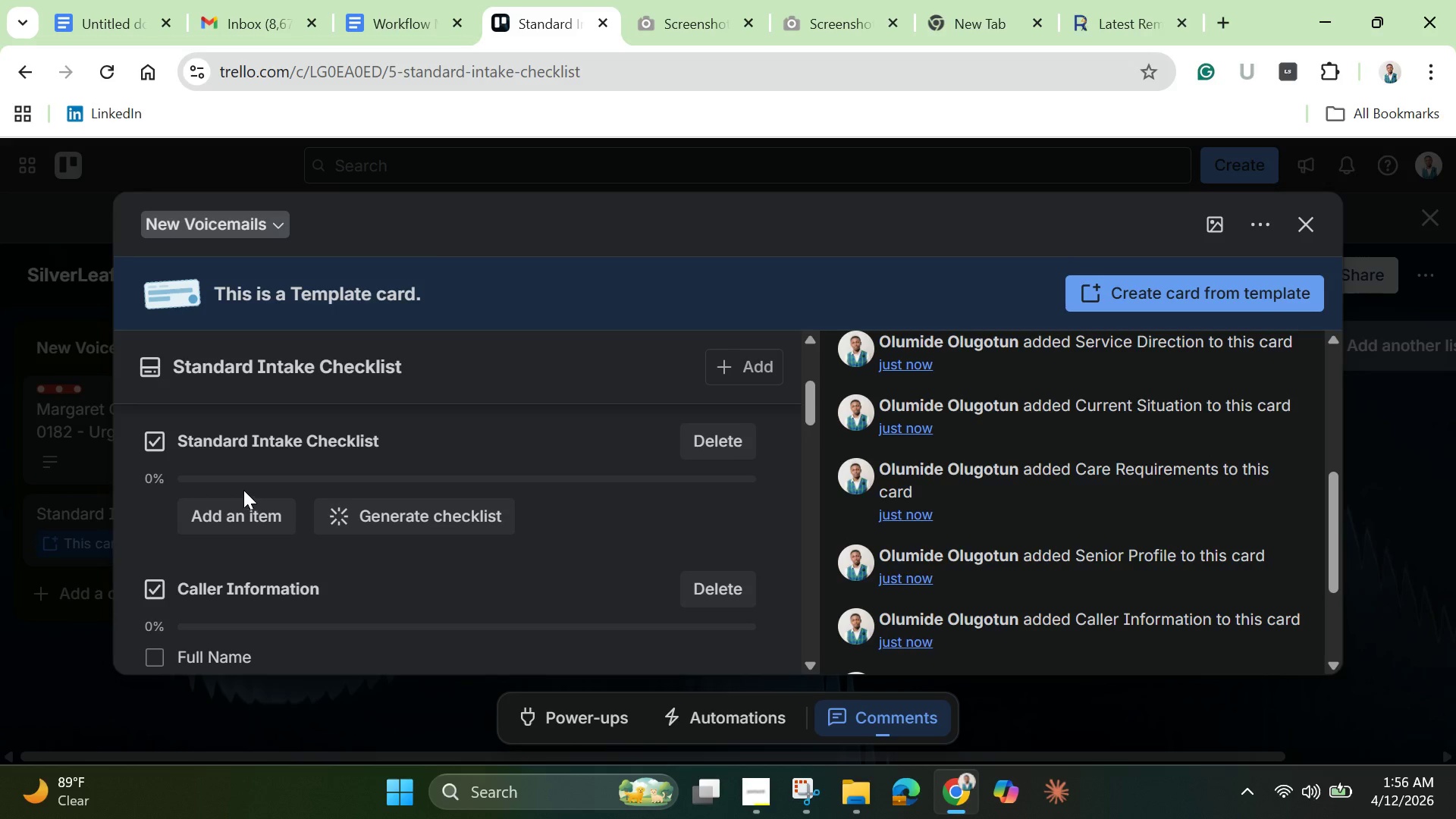 
scroll: coordinate [231, 514], scroll_direction: down, amount: 1.0
 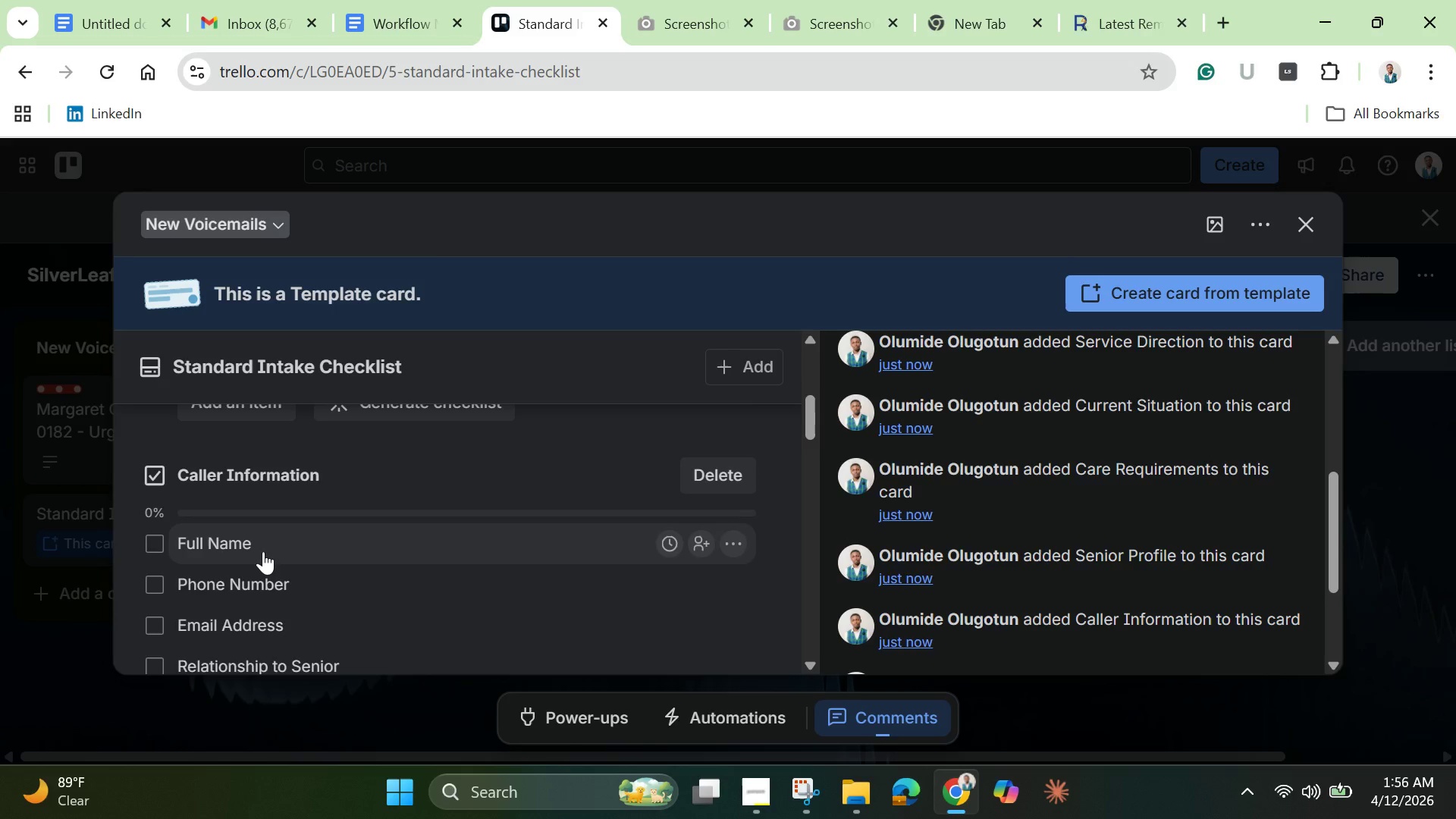 
scroll: coordinate [263, 551], scroll_direction: up, amount: 2.0
 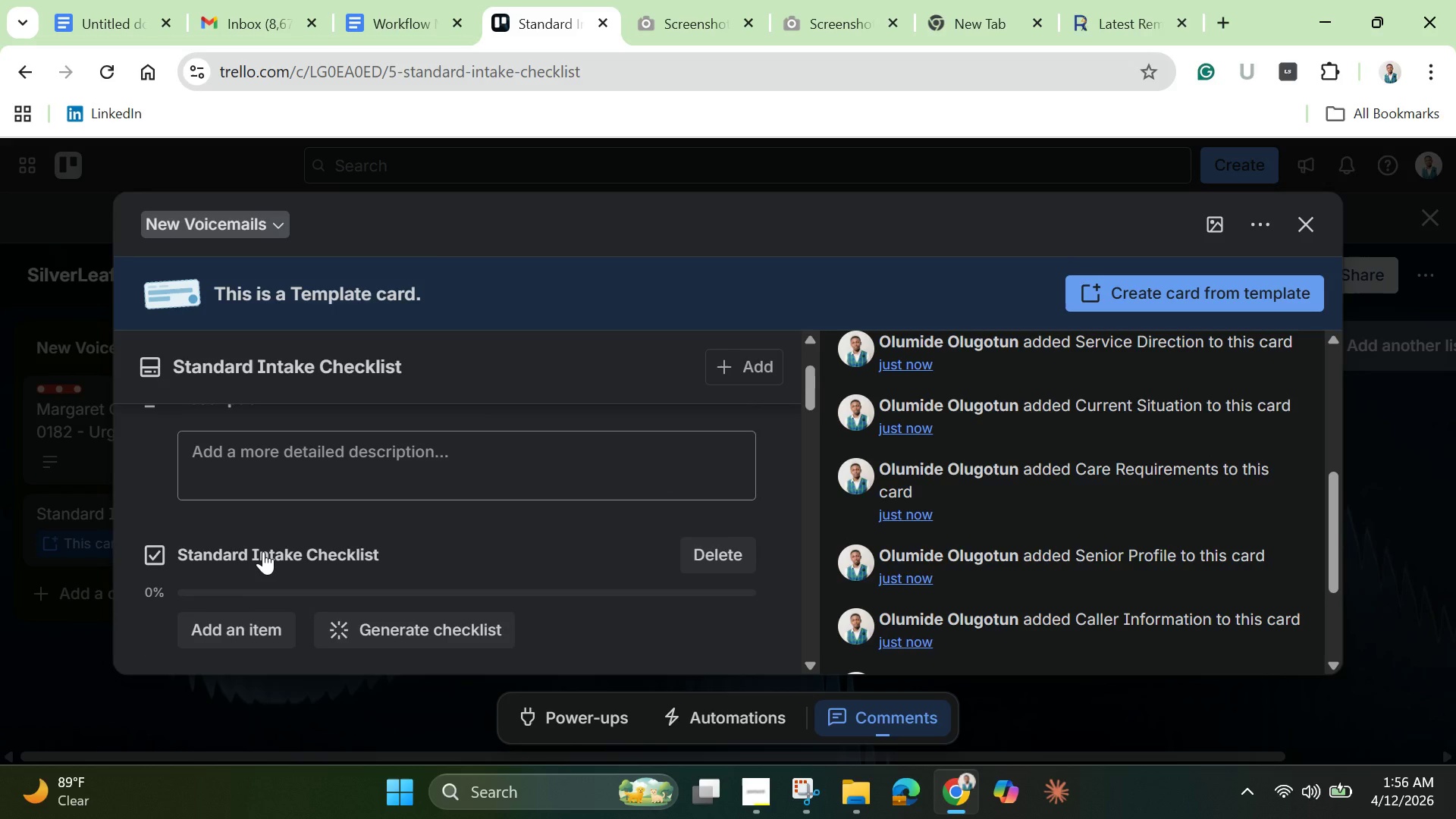 
scroll: coordinate [263, 551], scroll_direction: down, amount: 2.0
 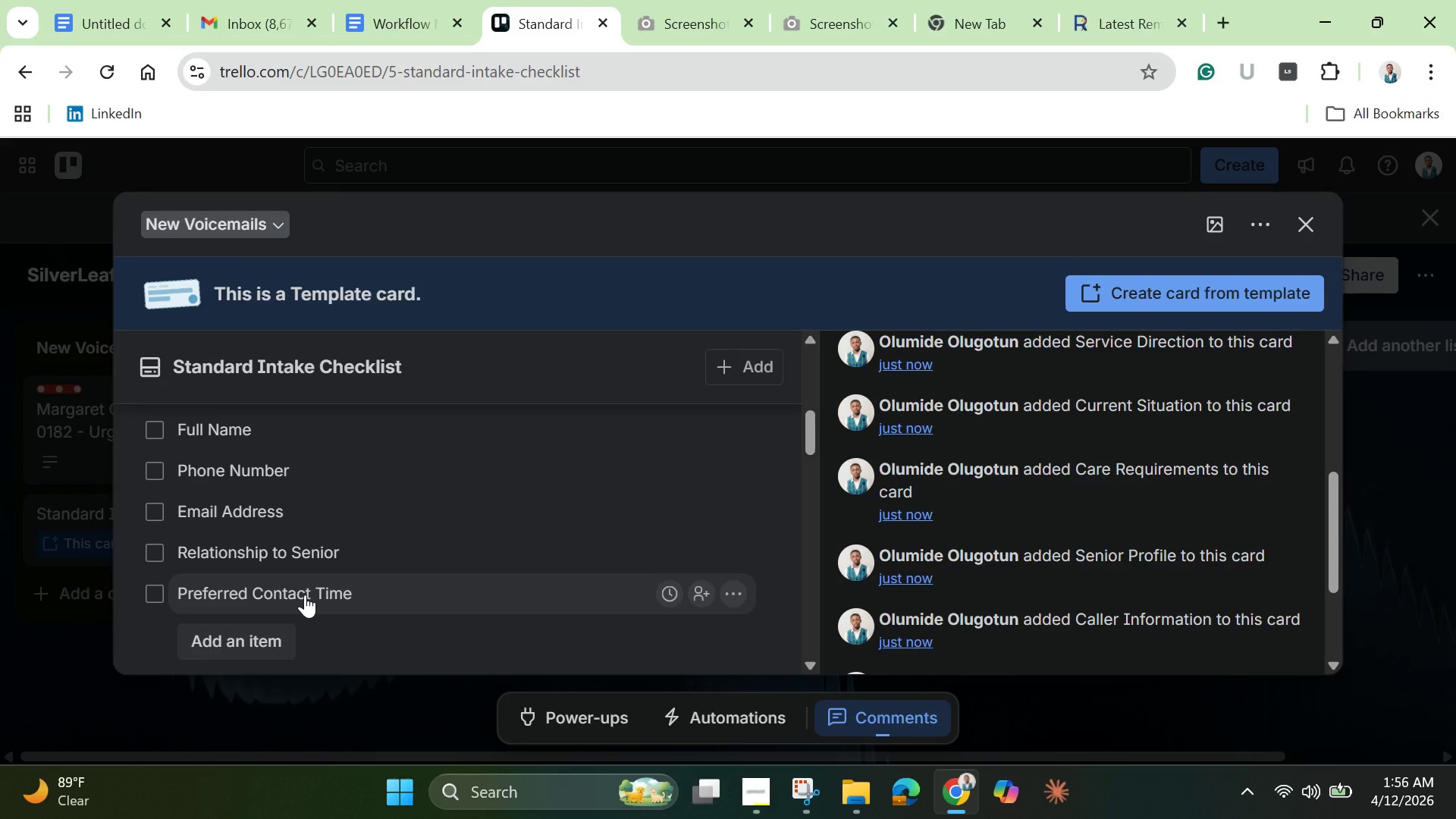 
wait(22.09)
 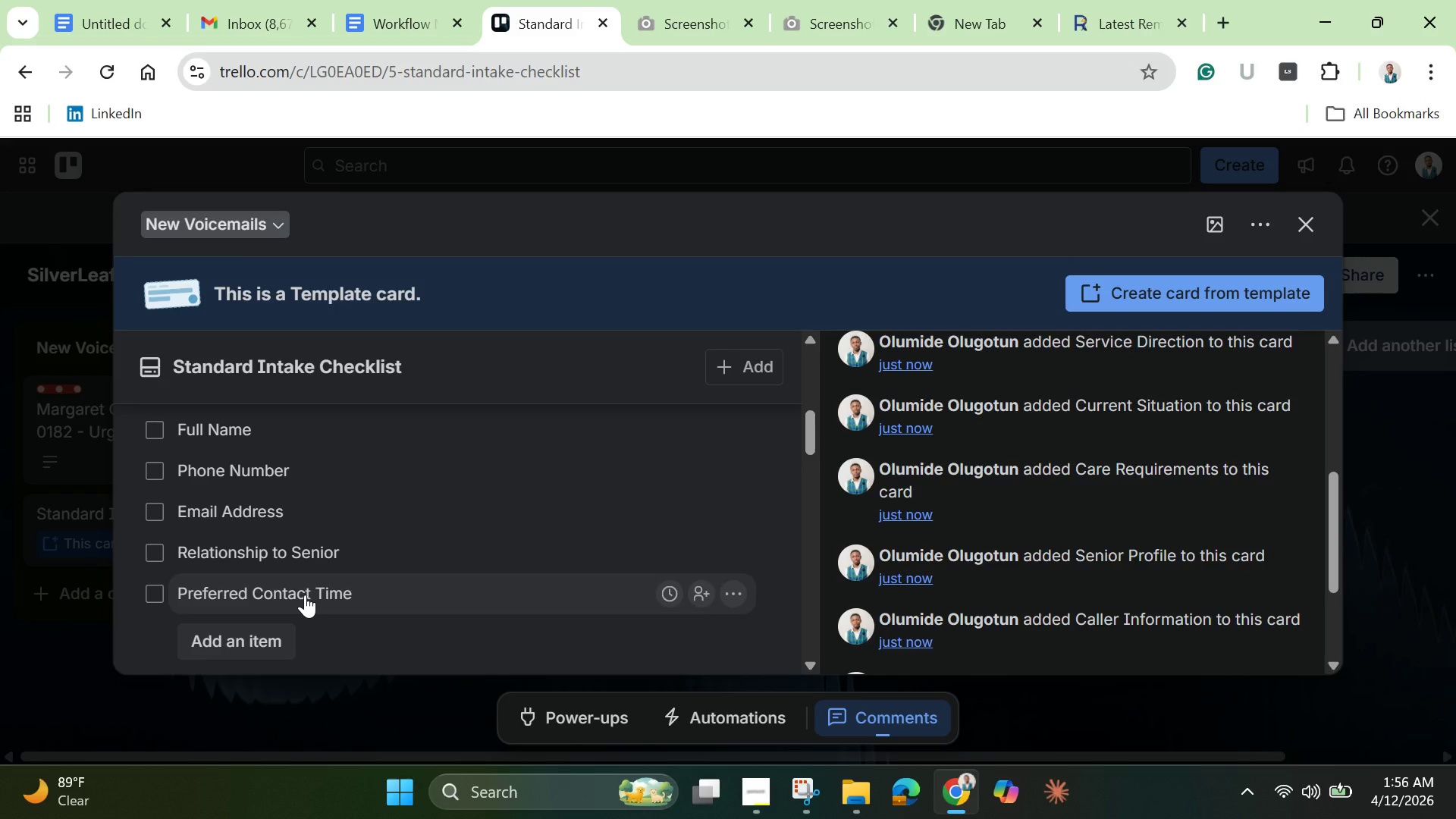 
scroll: coordinate [305, 595], scroll_direction: down, amount: 1.0
 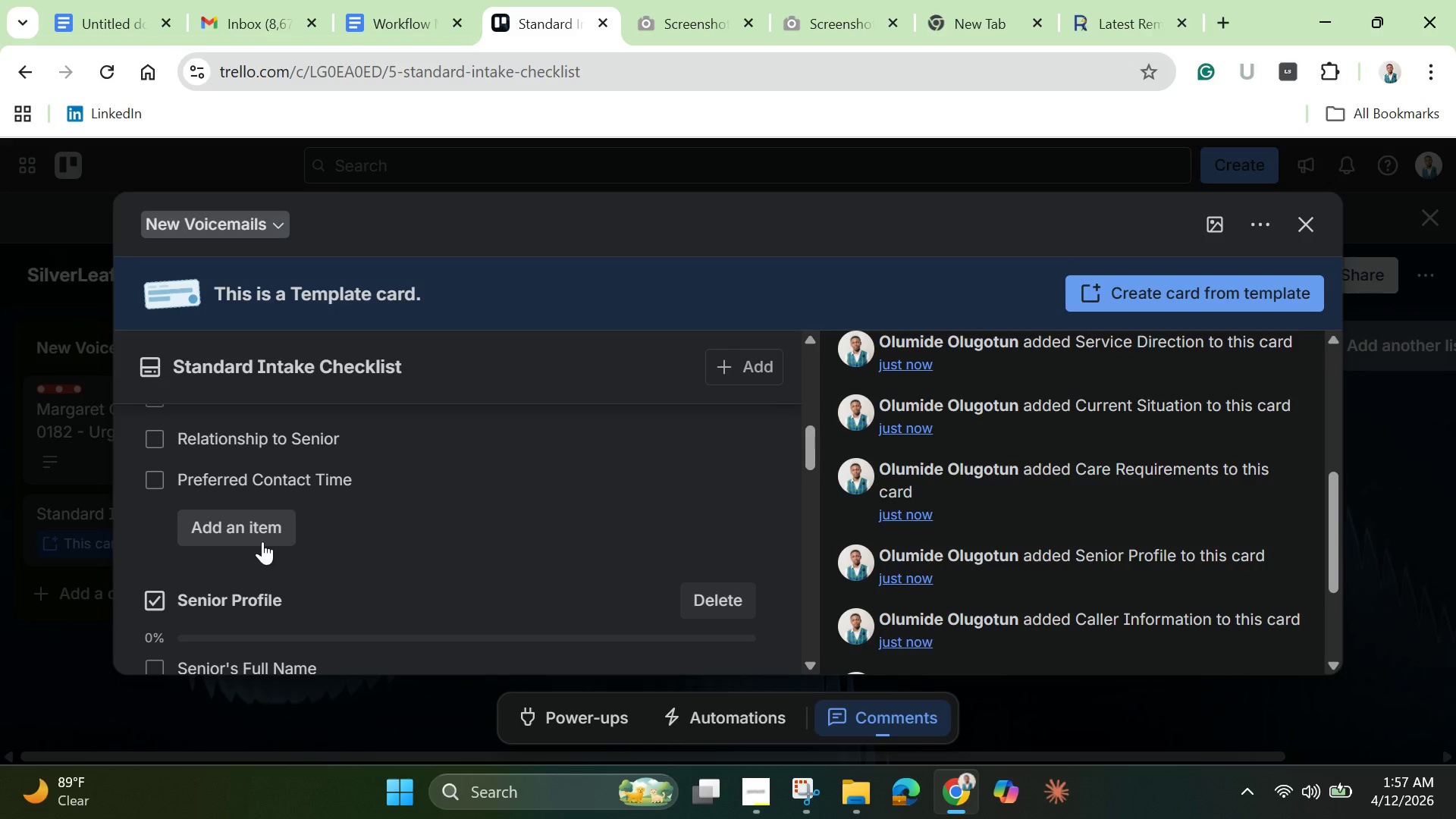 
left_click([262, 541])
 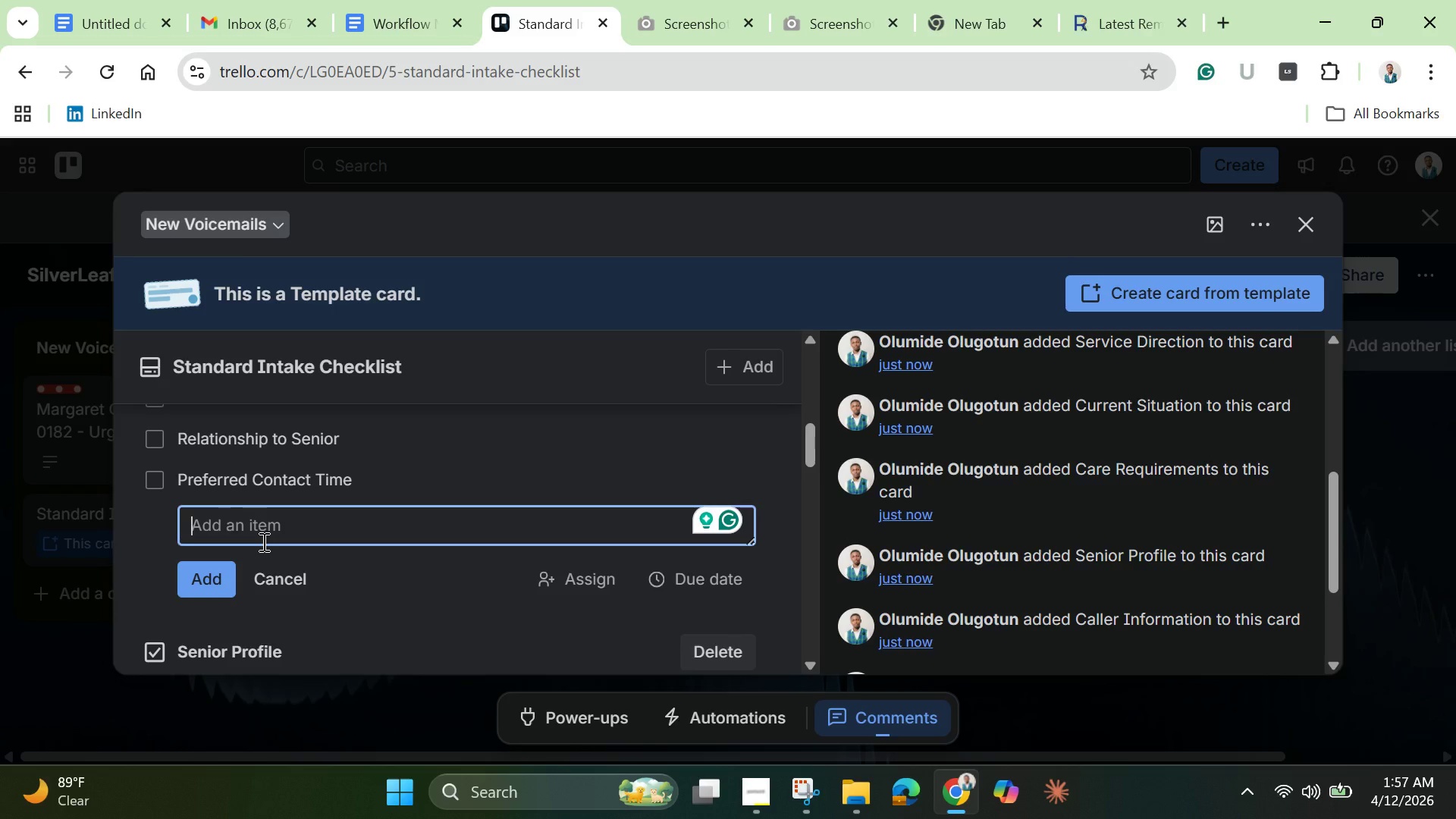 
wait(9.03)
 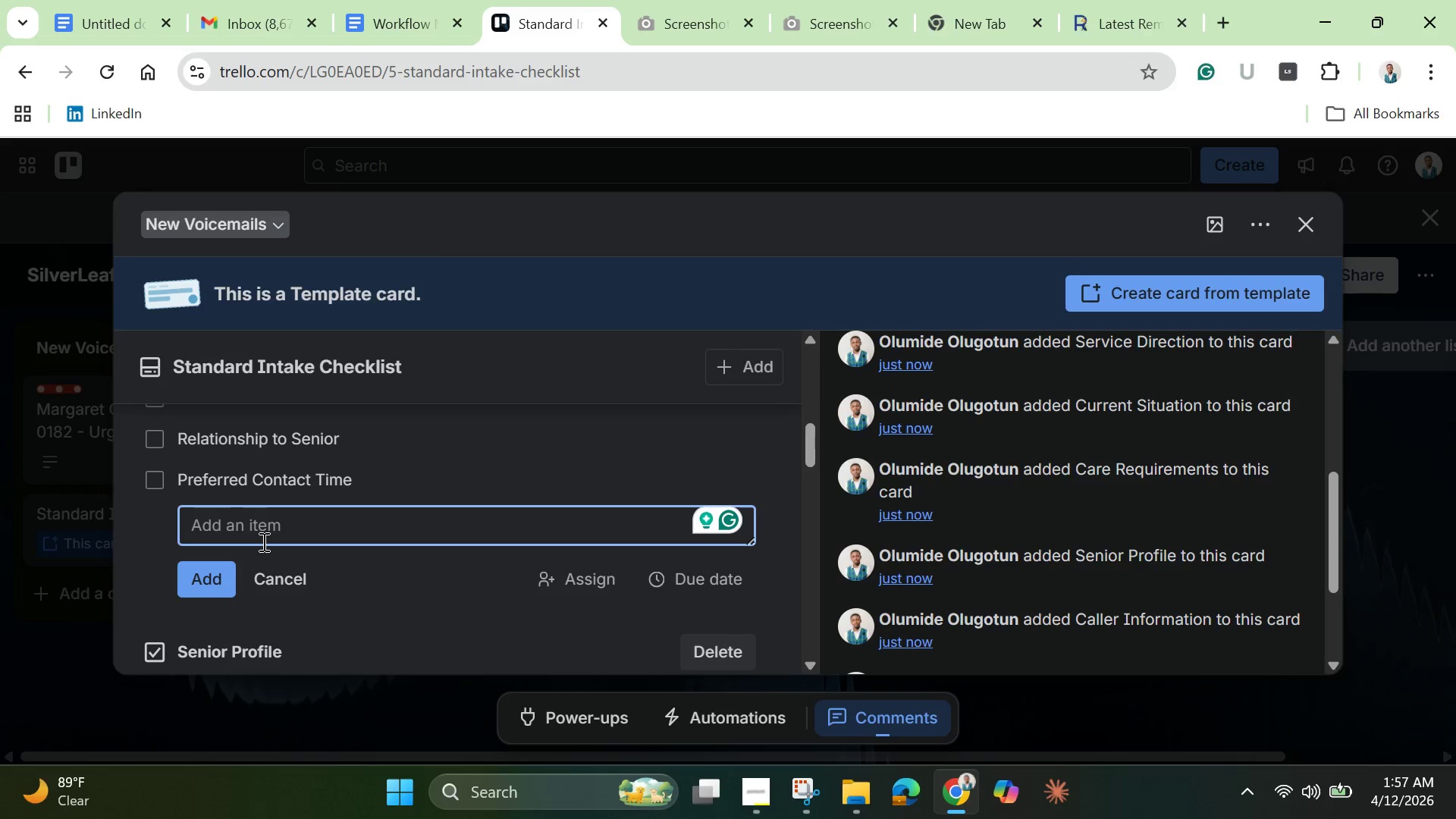 
type(How did they hear about SilverLeaf?)
 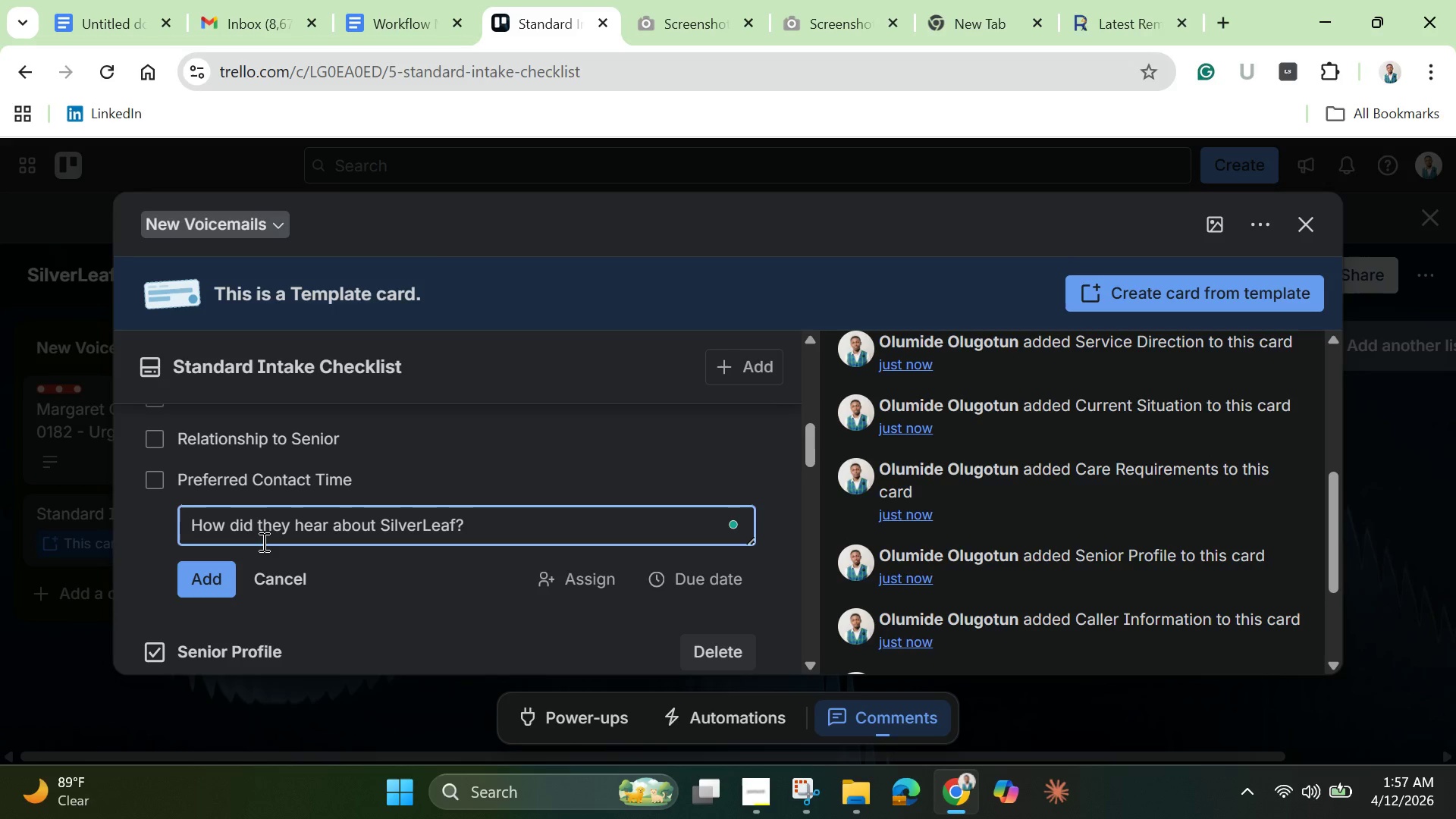 
wait(7.67)
 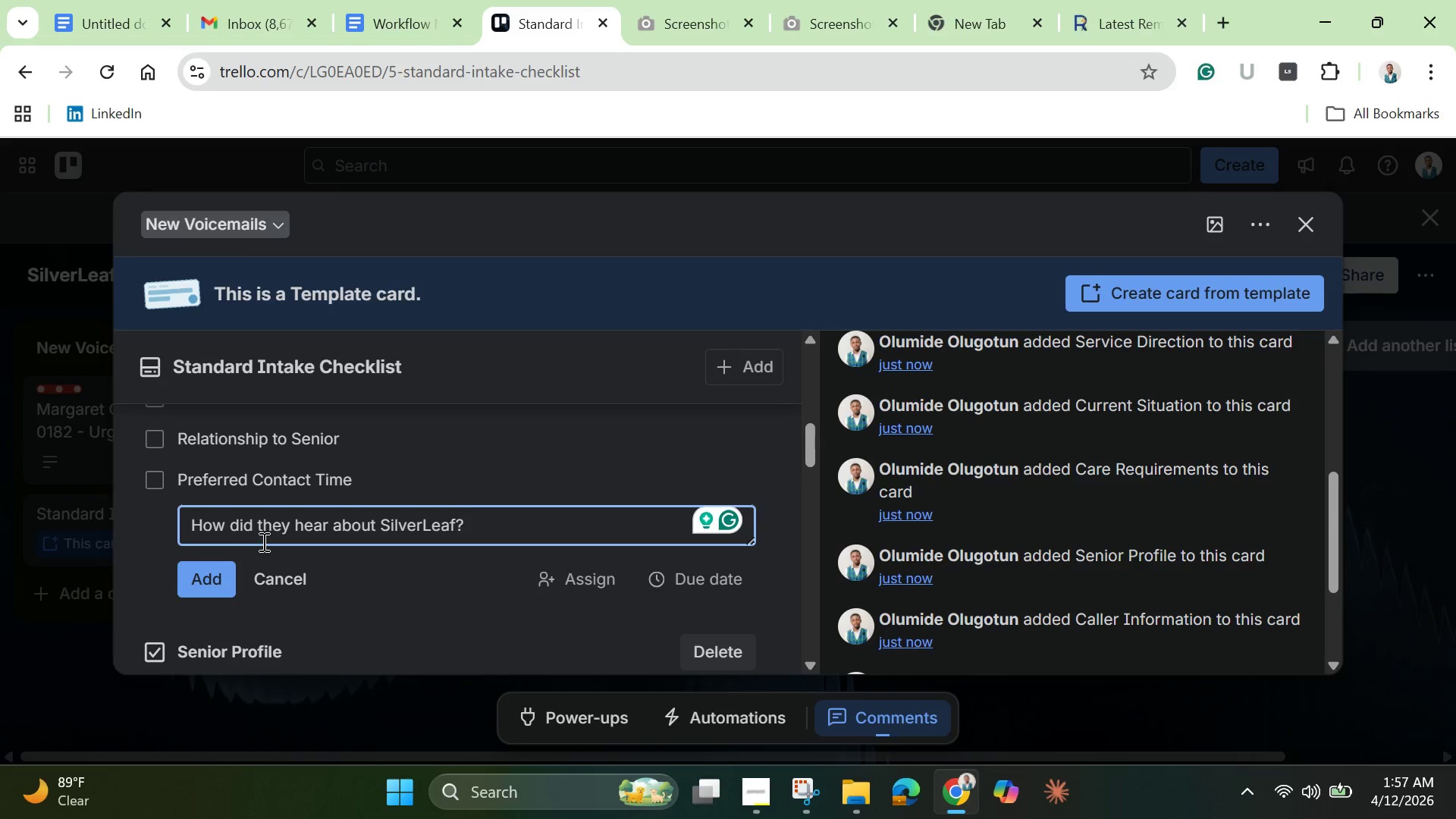 
left_click([193, 588])
 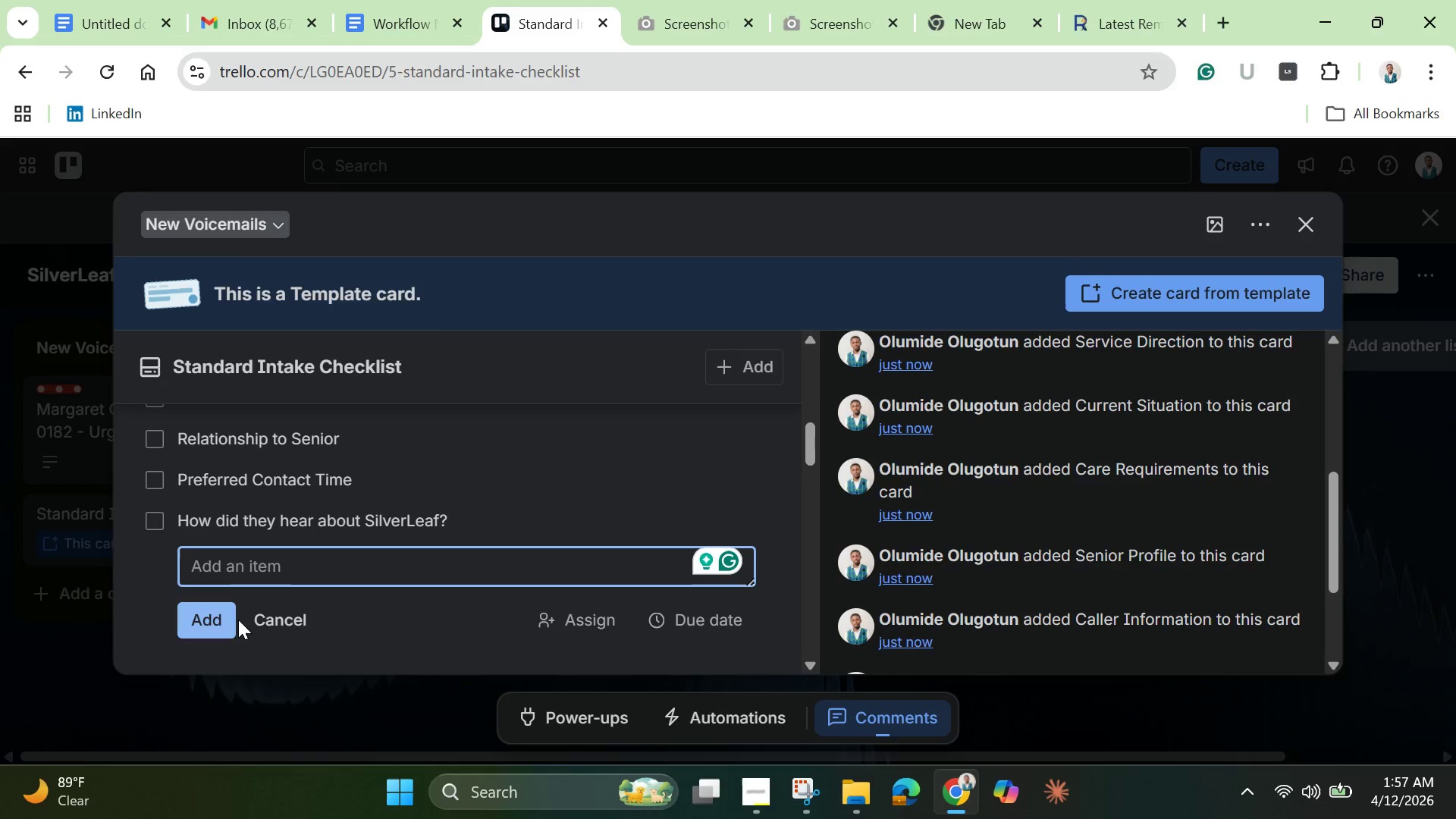 
left_click([271, 617])
 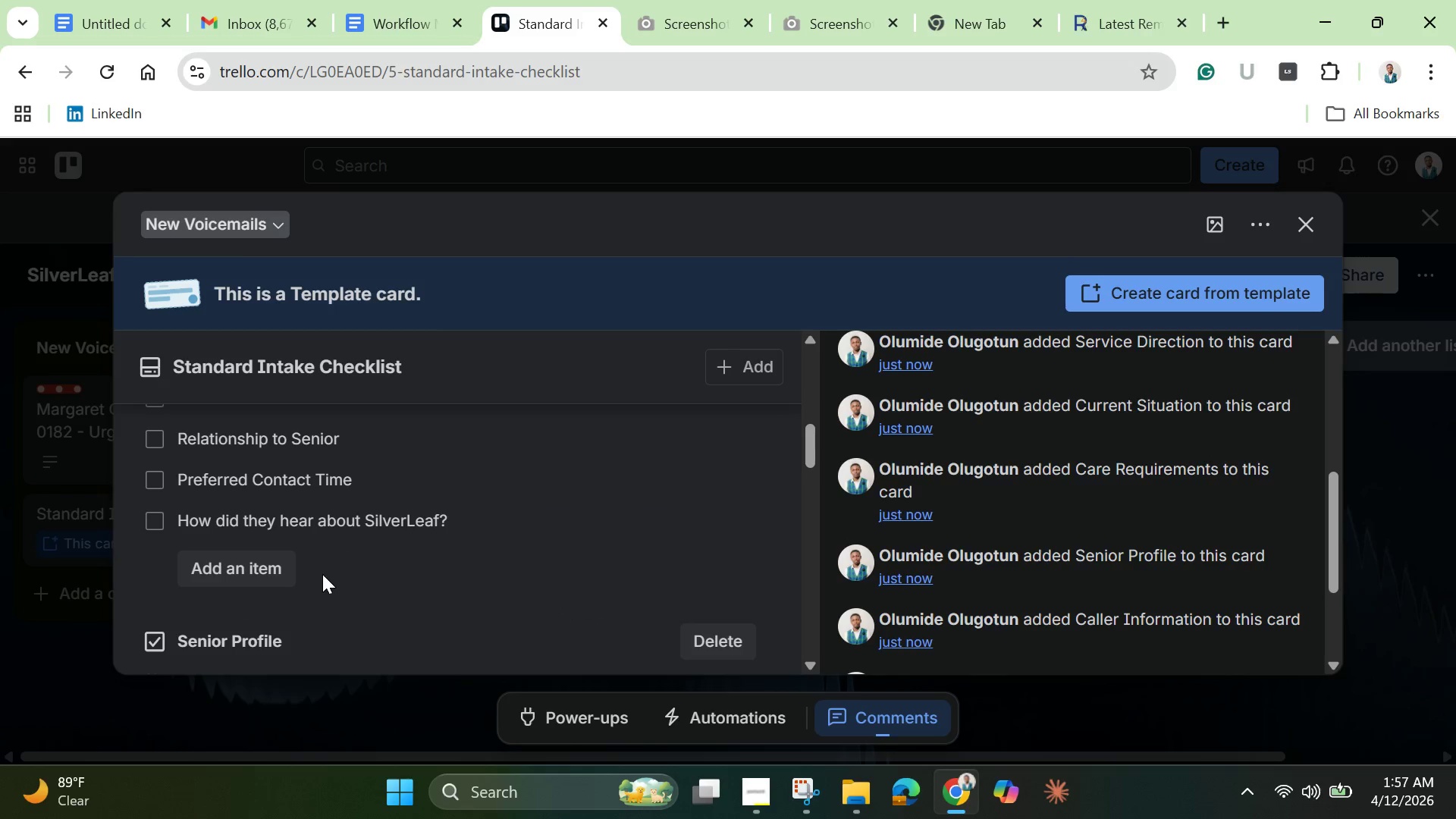 
scroll: coordinate [318, 549], scroll_direction: down, amount: 2.0
 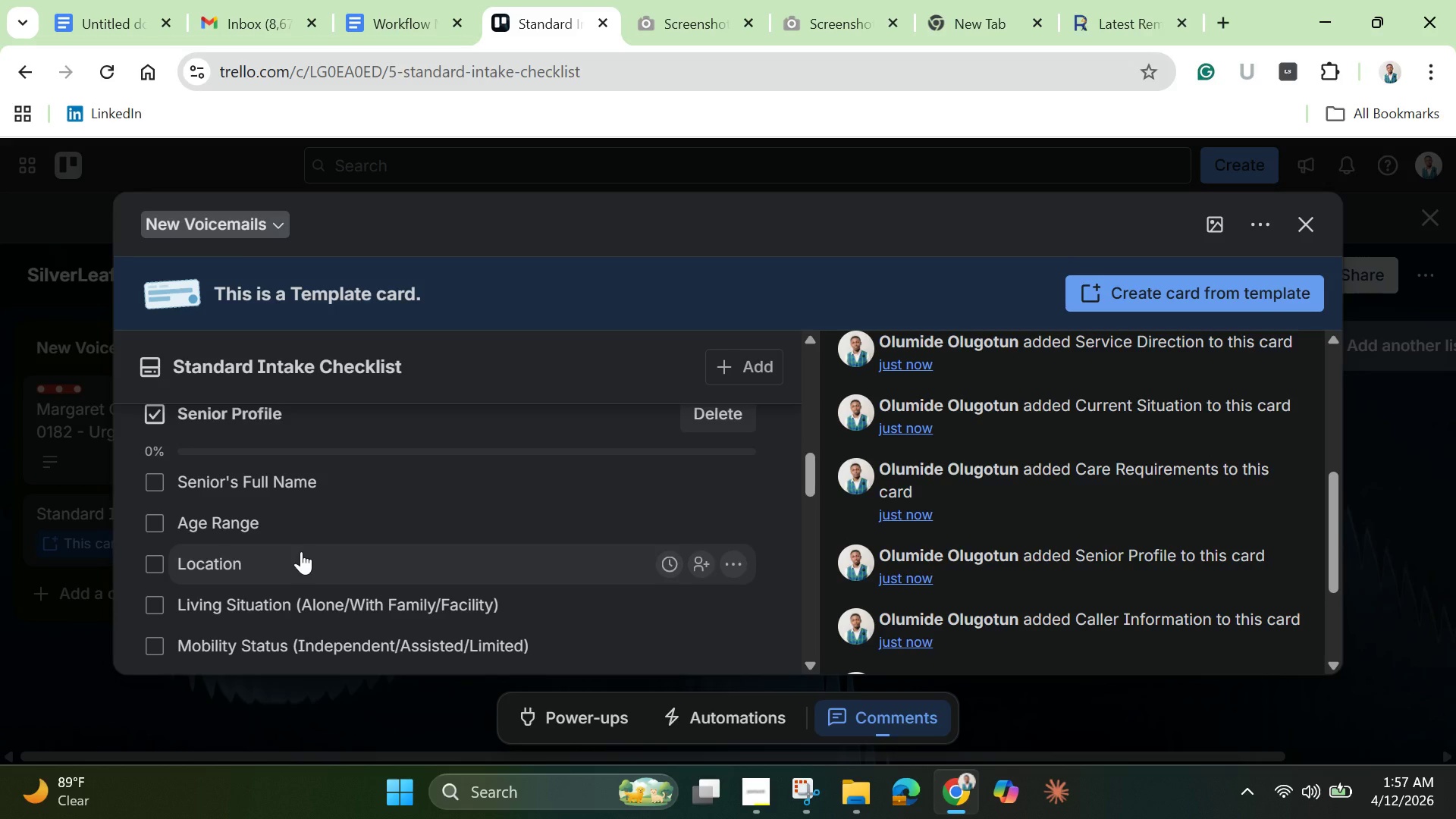 
wait(6.11)
 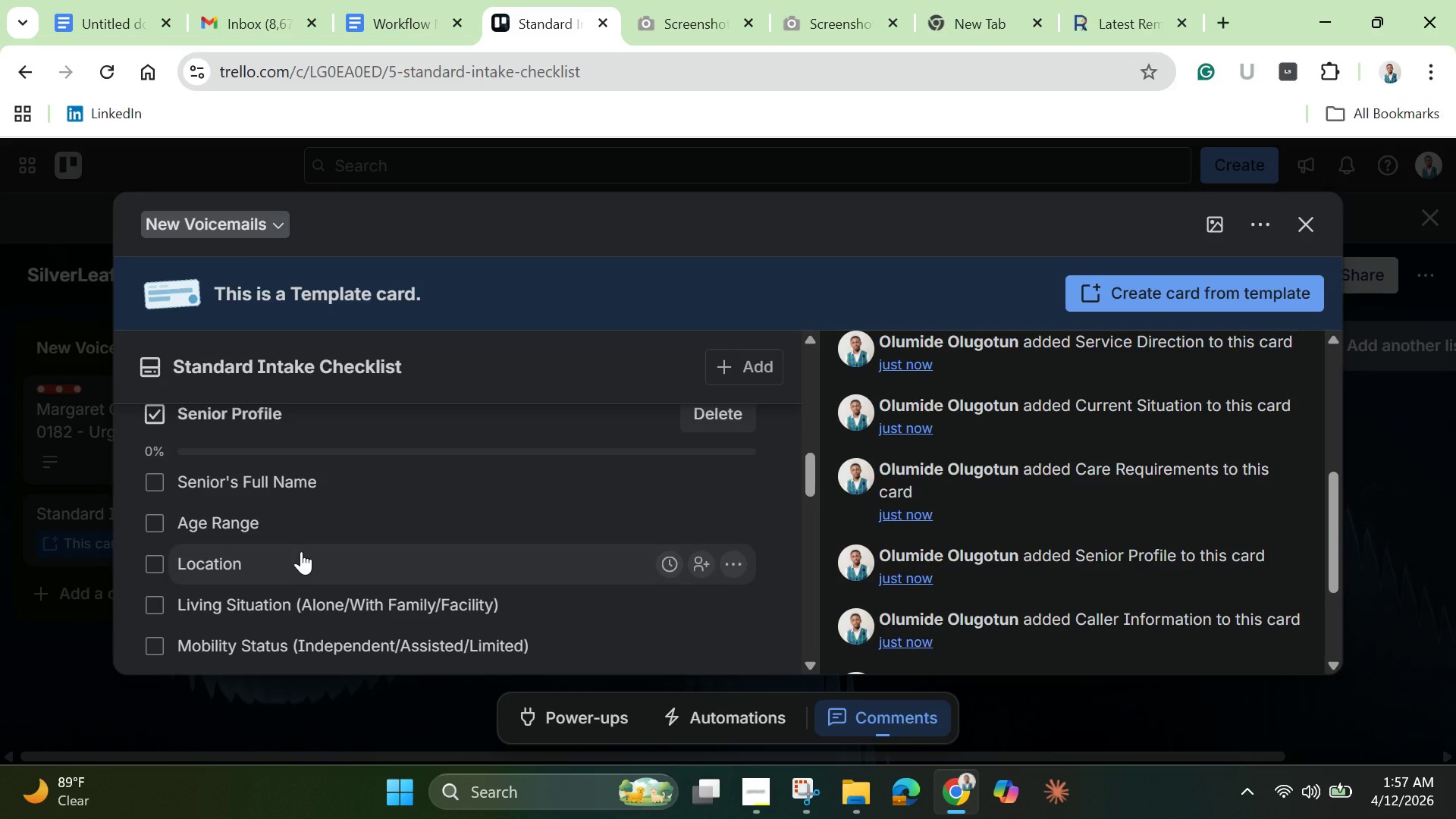 
scroll: coordinate [301, 551], scroll_direction: down, amount: 2.0
 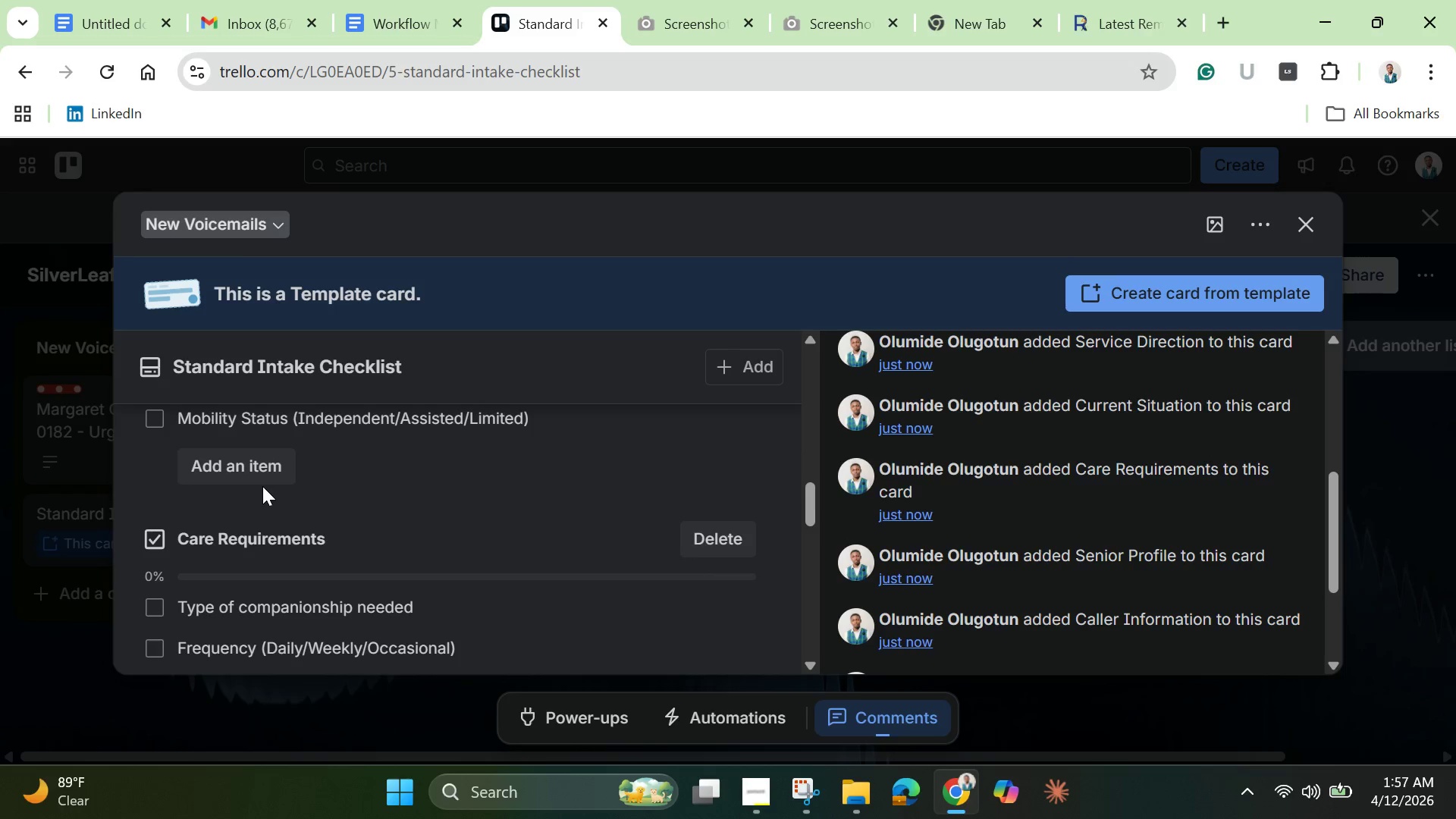 
left_click([265, 472])
 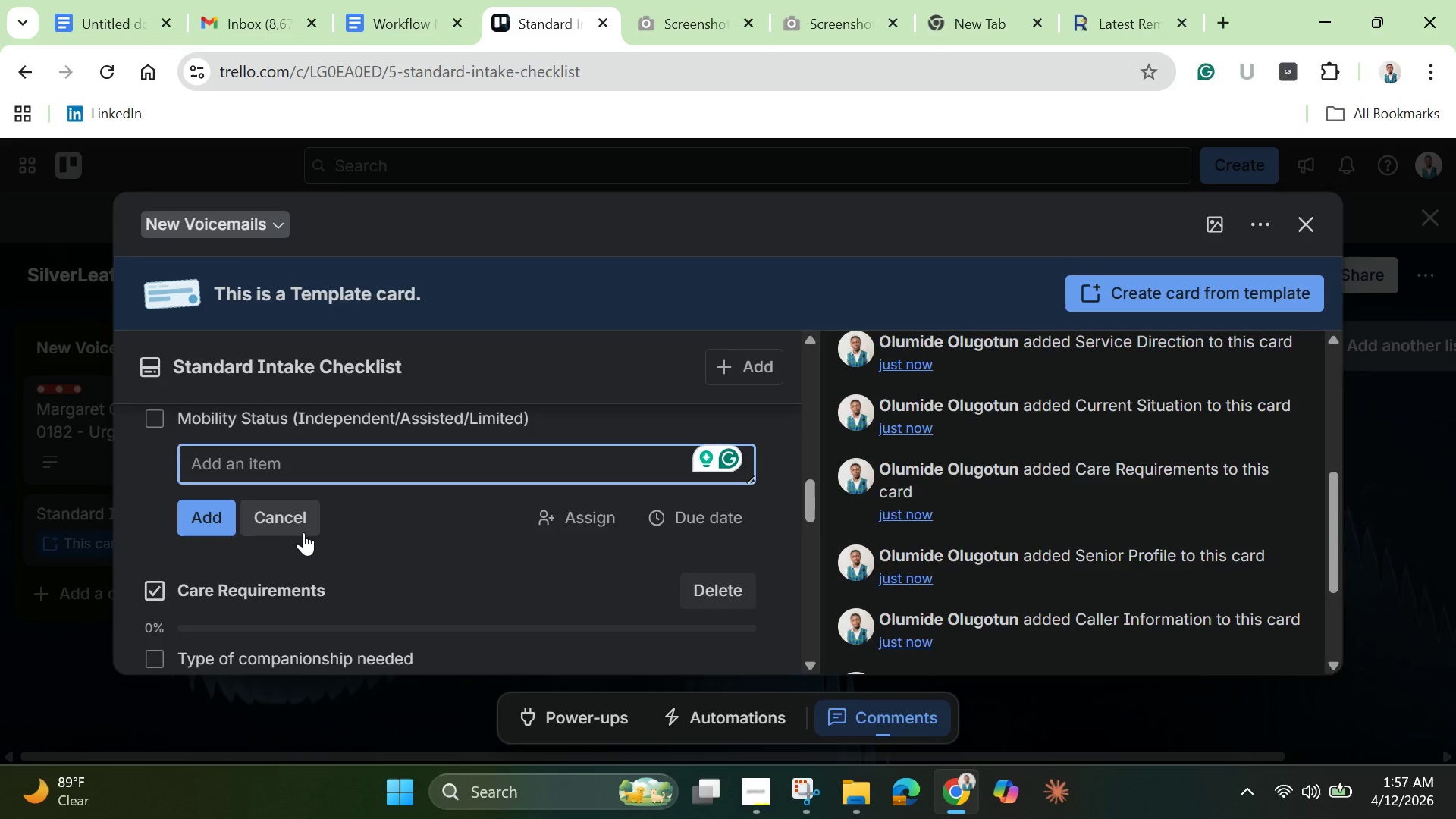 
type(Gender (if rek)
key(Backspace)
type(levant))
 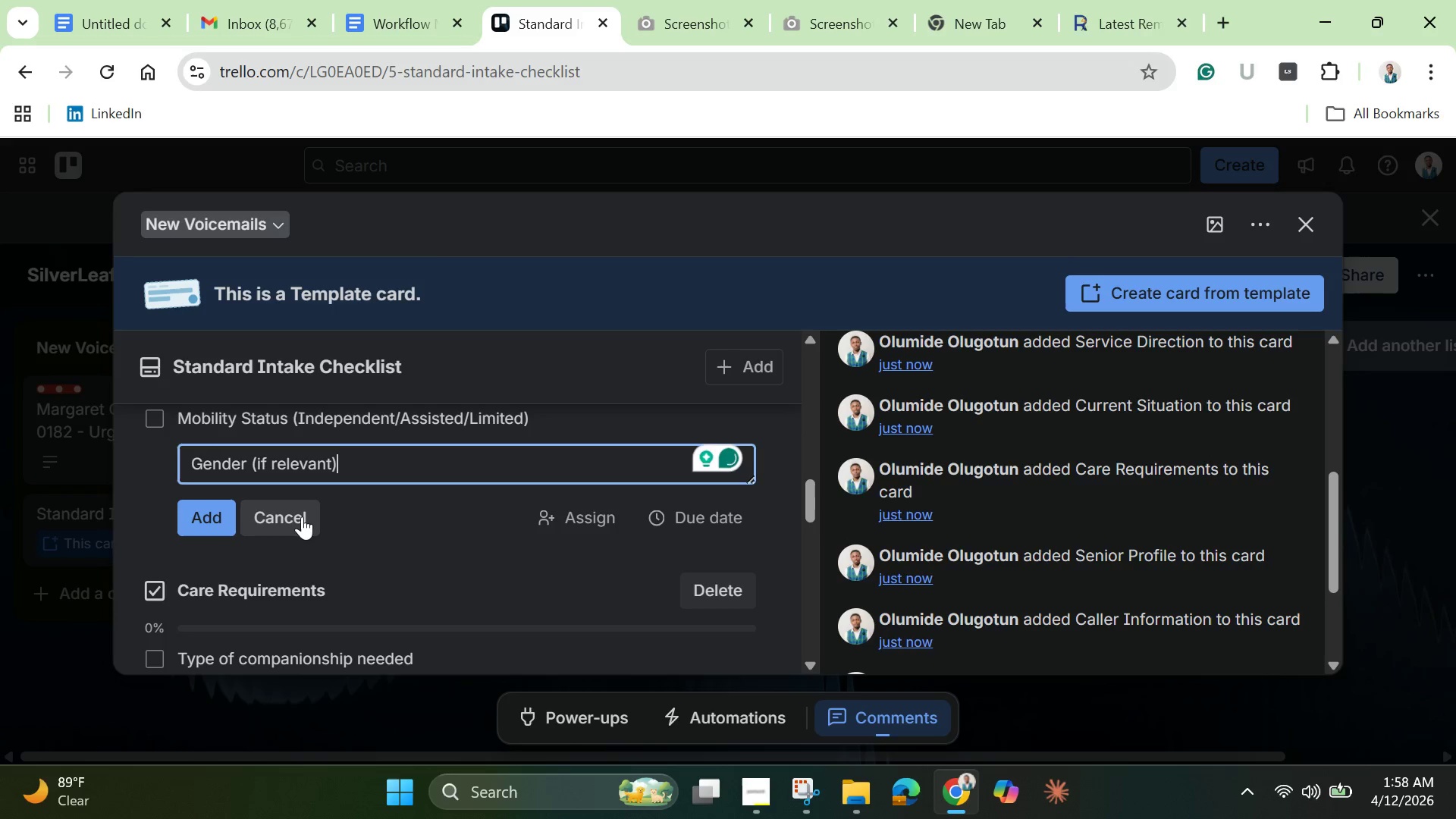 
key(Enter)
 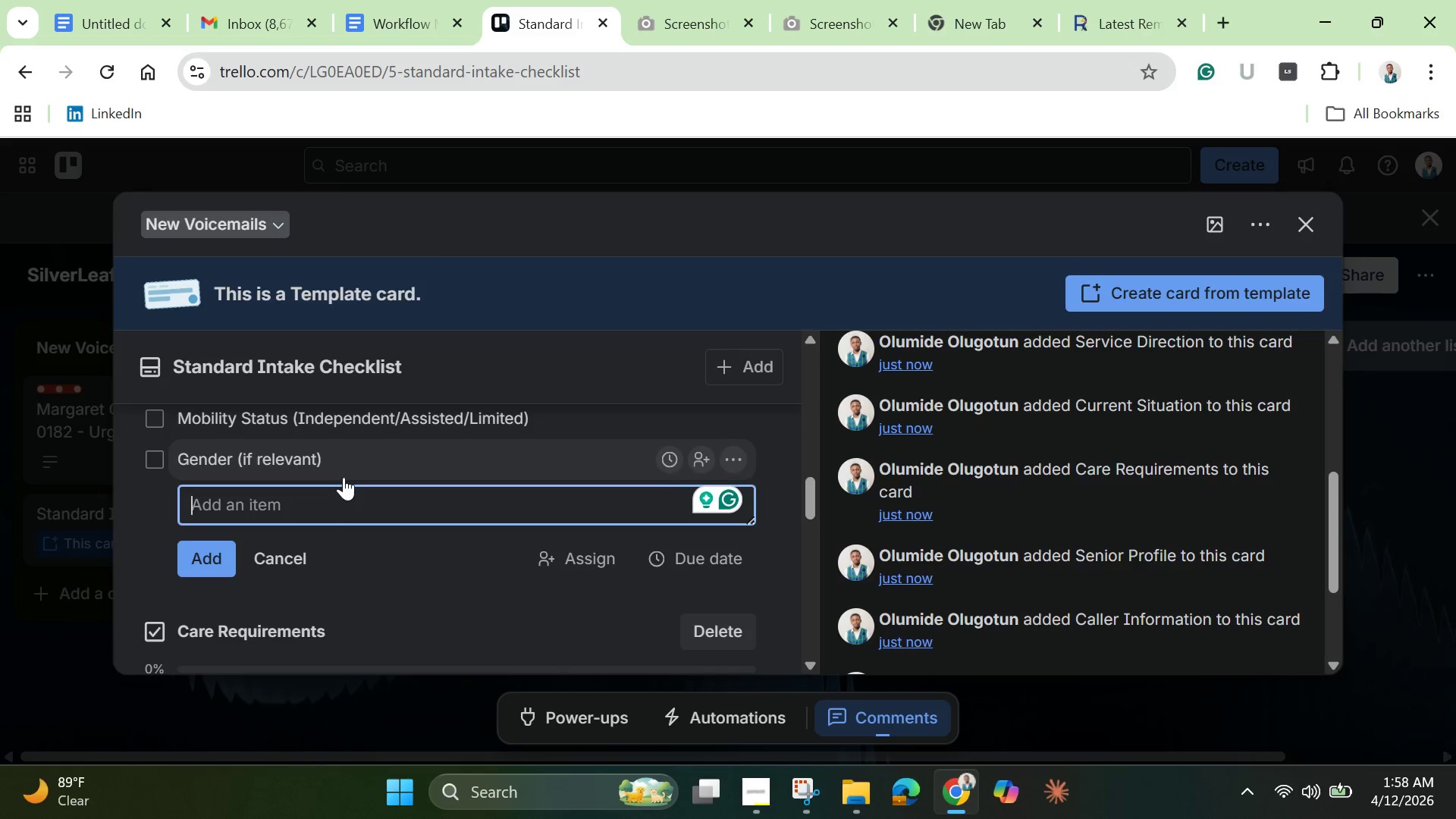 
scroll: coordinate [344, 477], scroll_direction: up, amount: 1.0
 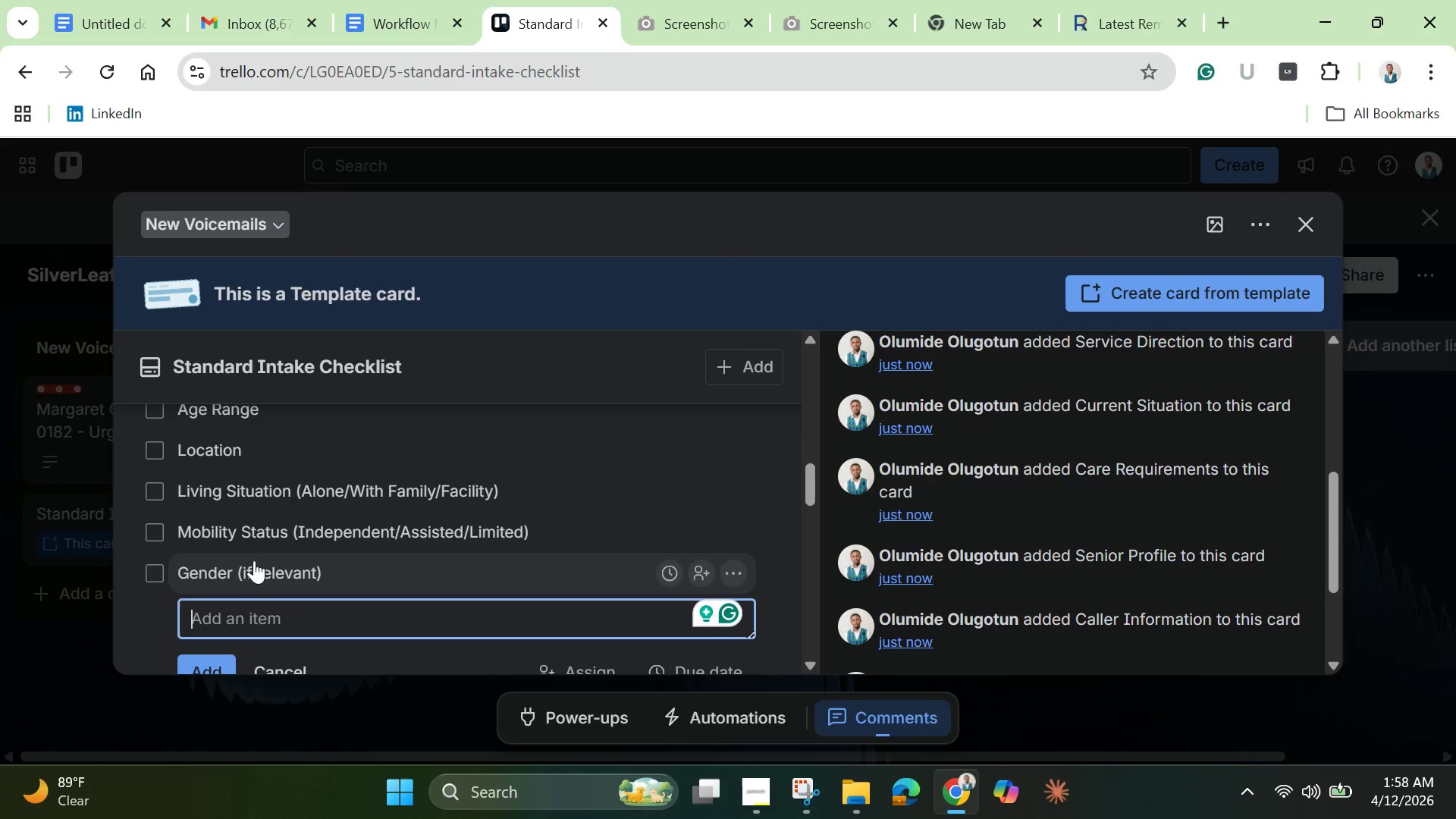 
left_click_drag(start_coordinate=[259, 575], to_coordinate=[253, 475])
 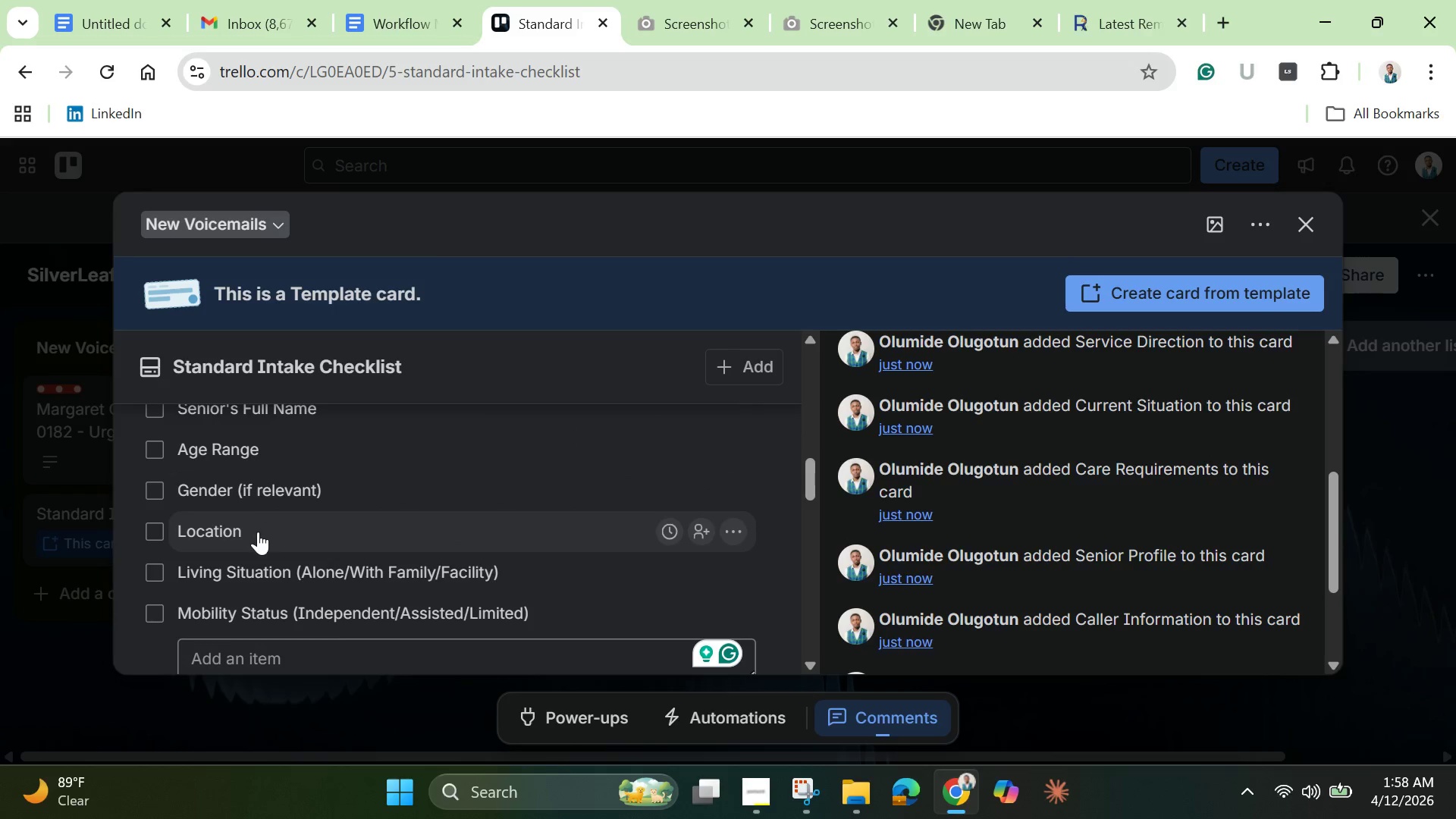 
left_click([251, 538])
 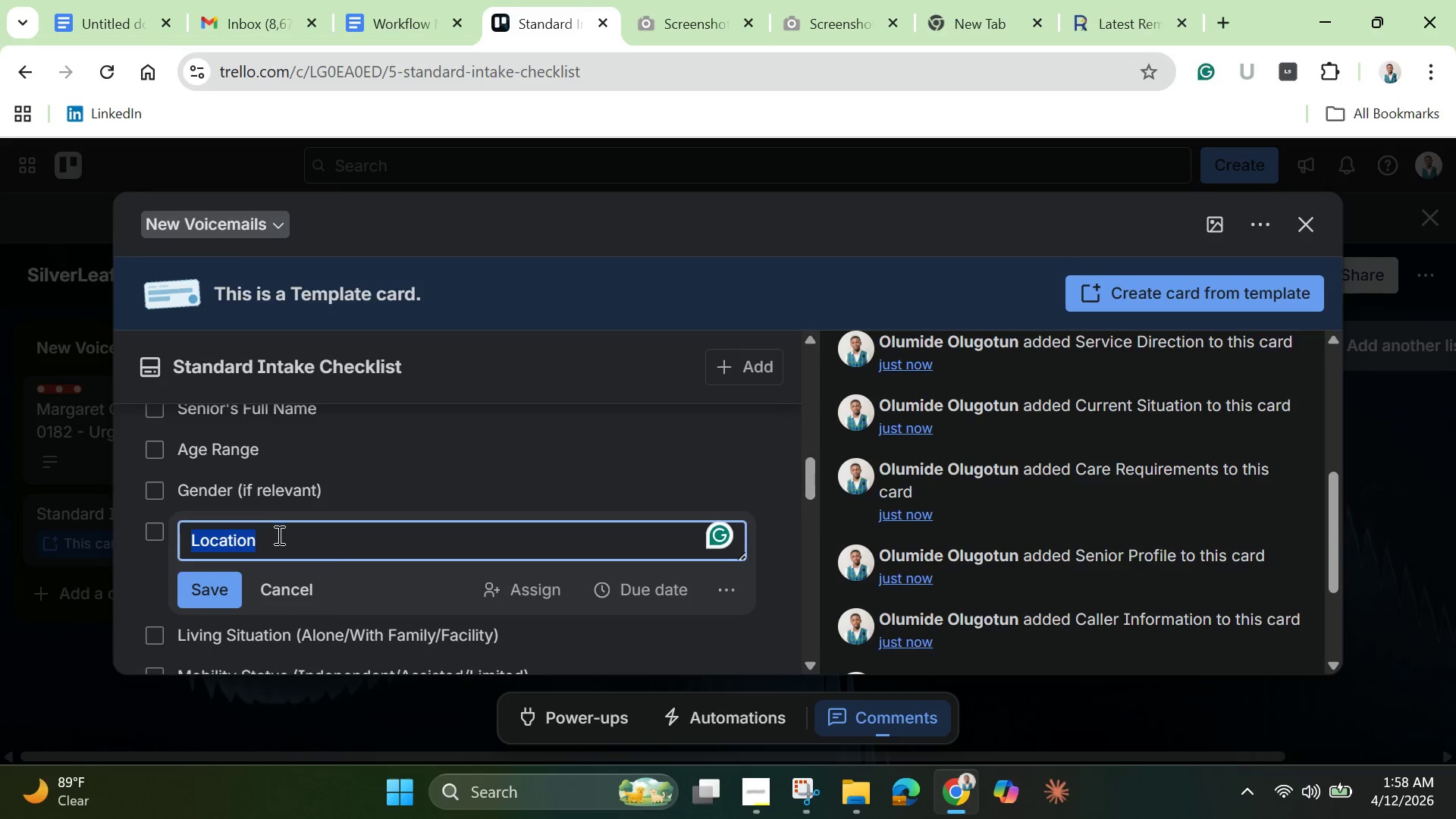 
left_click([278, 535])
 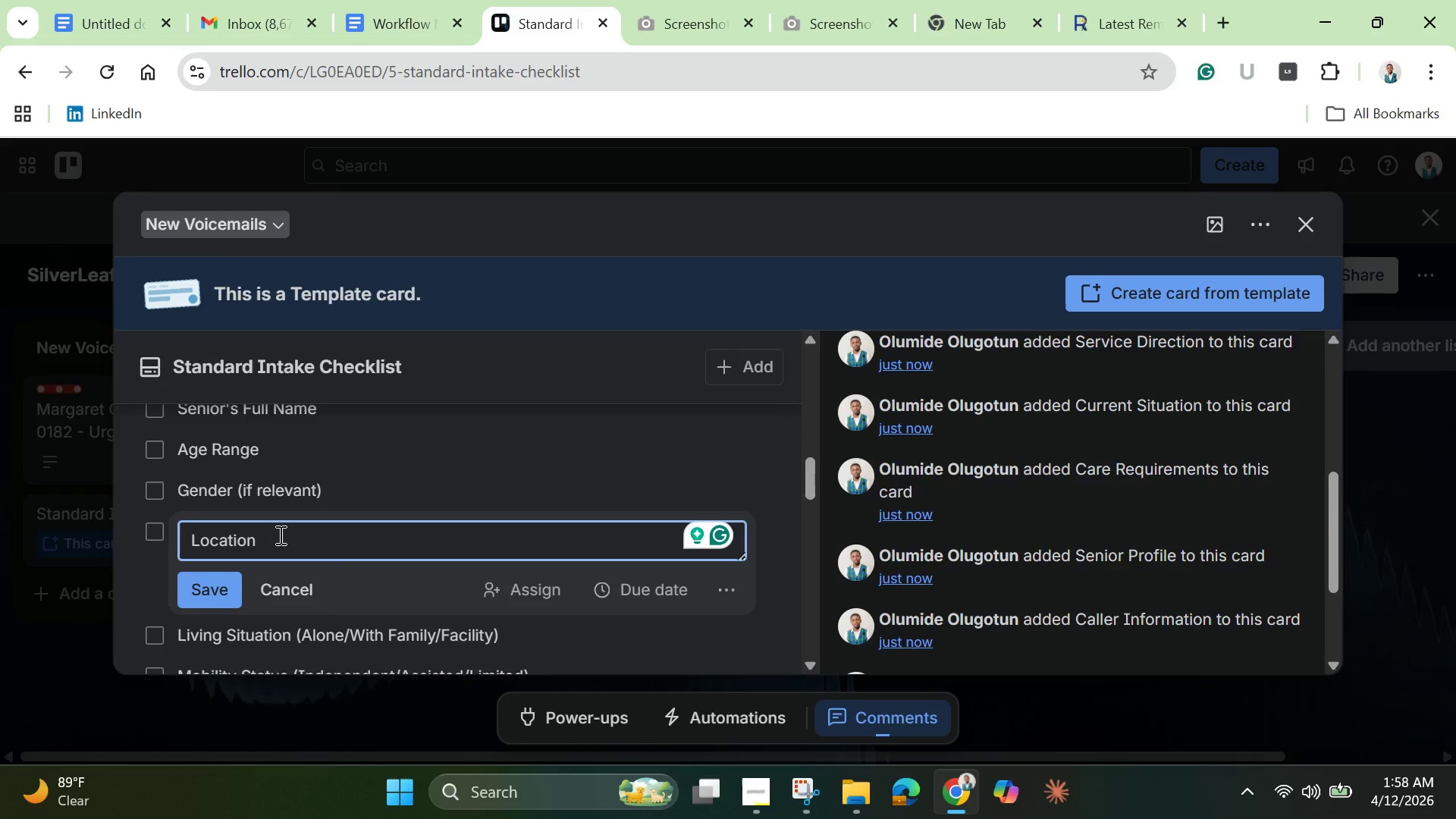 
type( (City/Adde)
key(Backspace)
type(ress))
 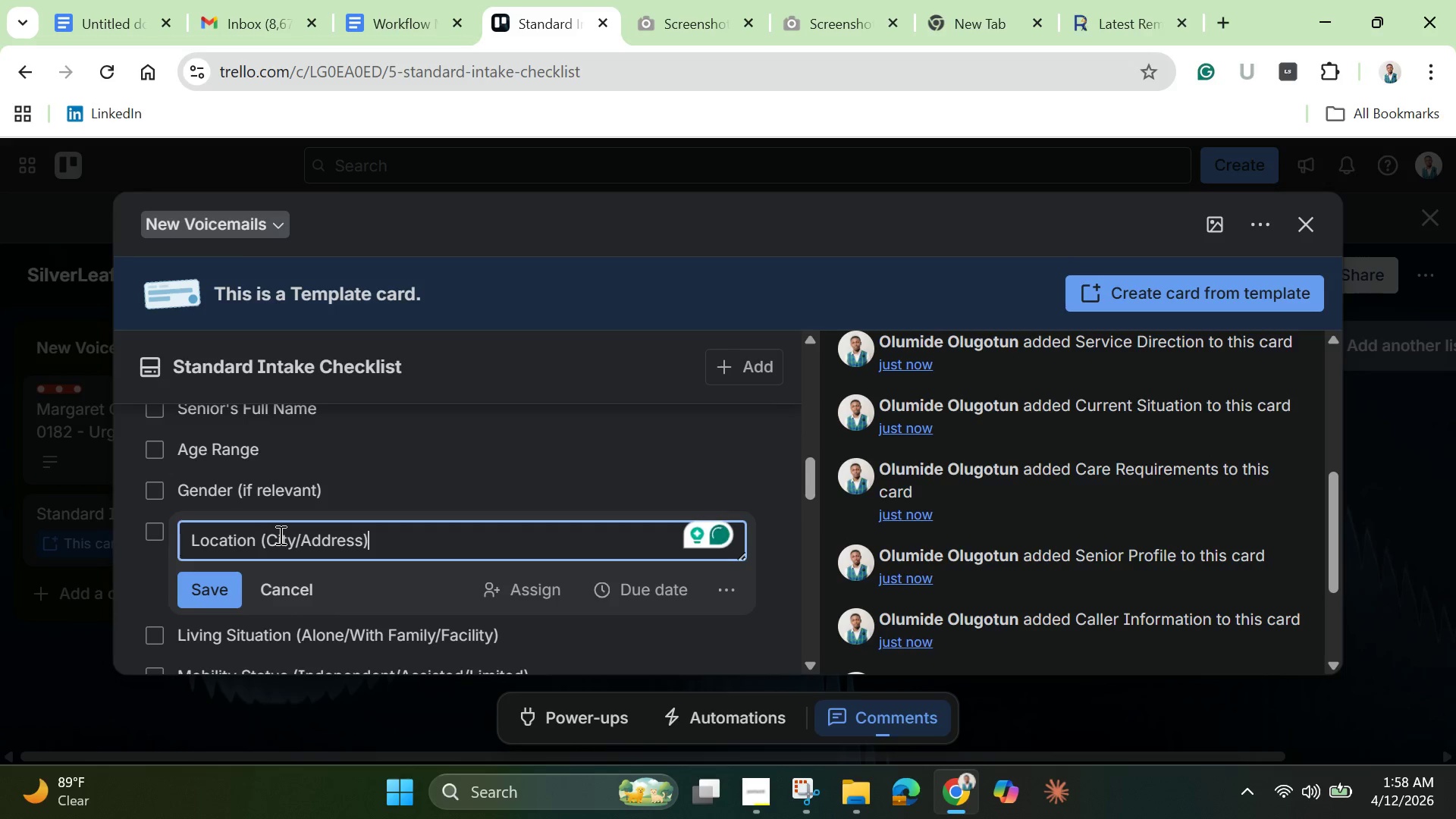 
key(Enter)
 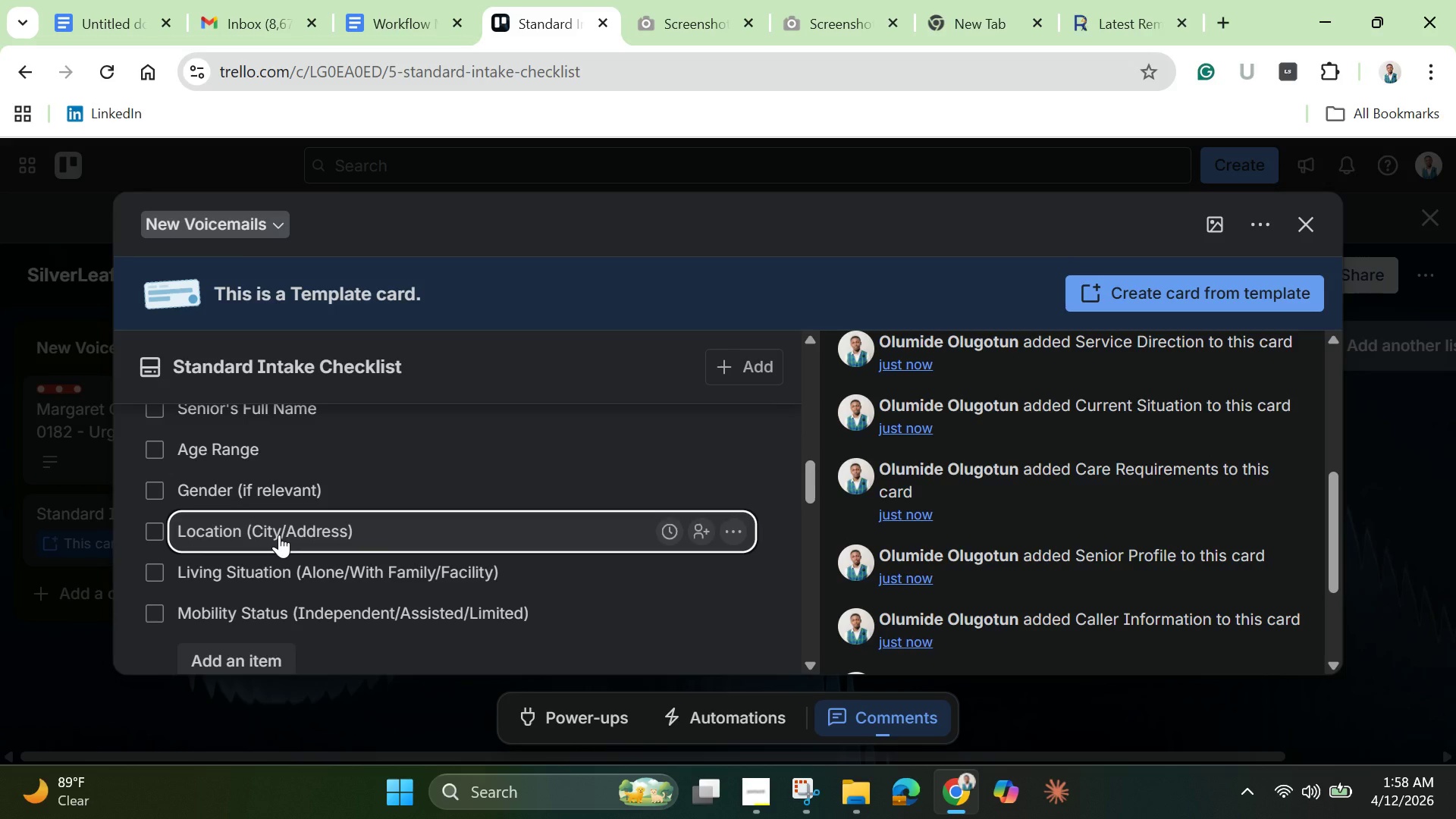 
scroll: coordinate [279, 535], scroll_direction: down, amount: 1.0
 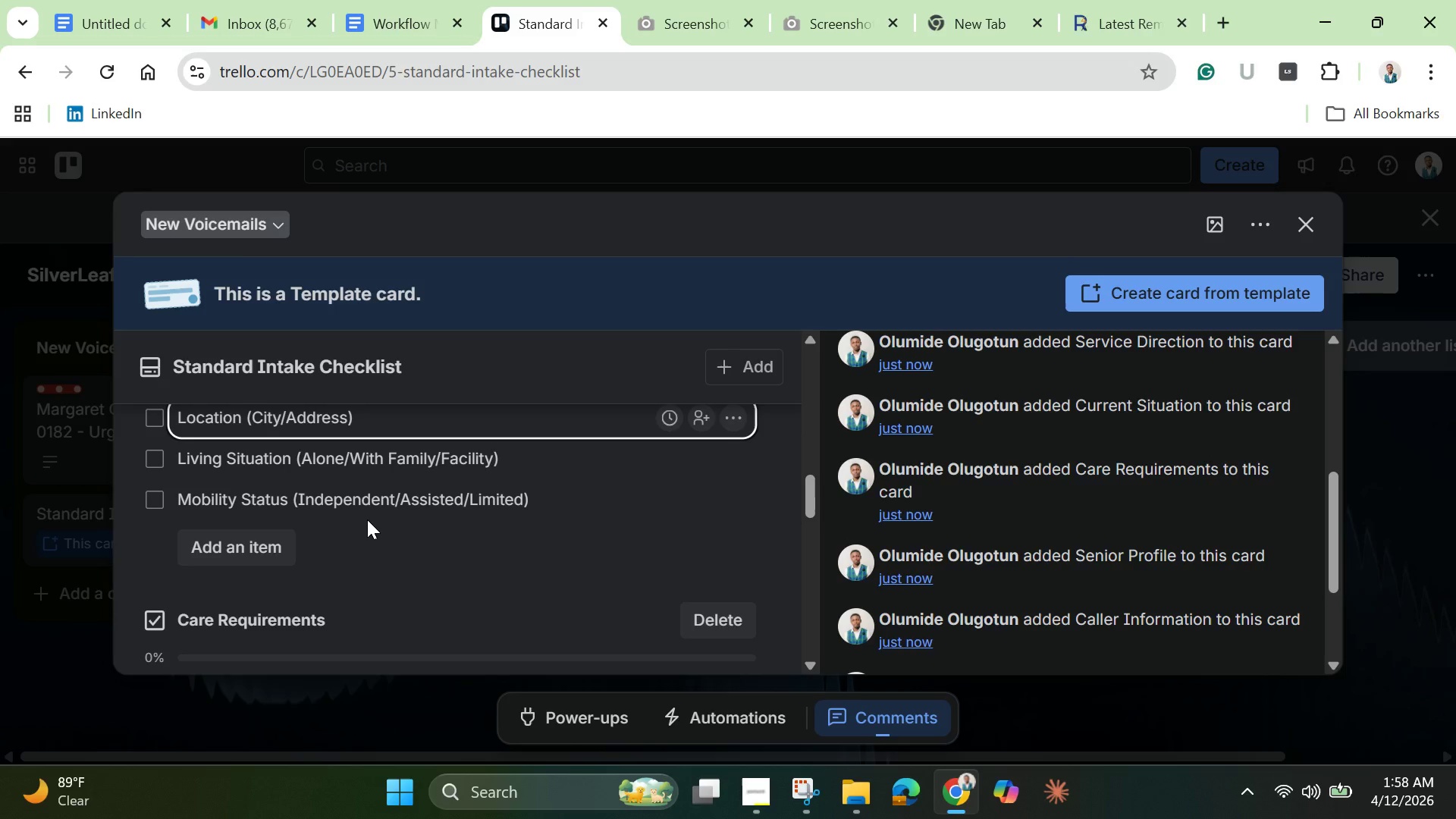 
wait(15.9)
 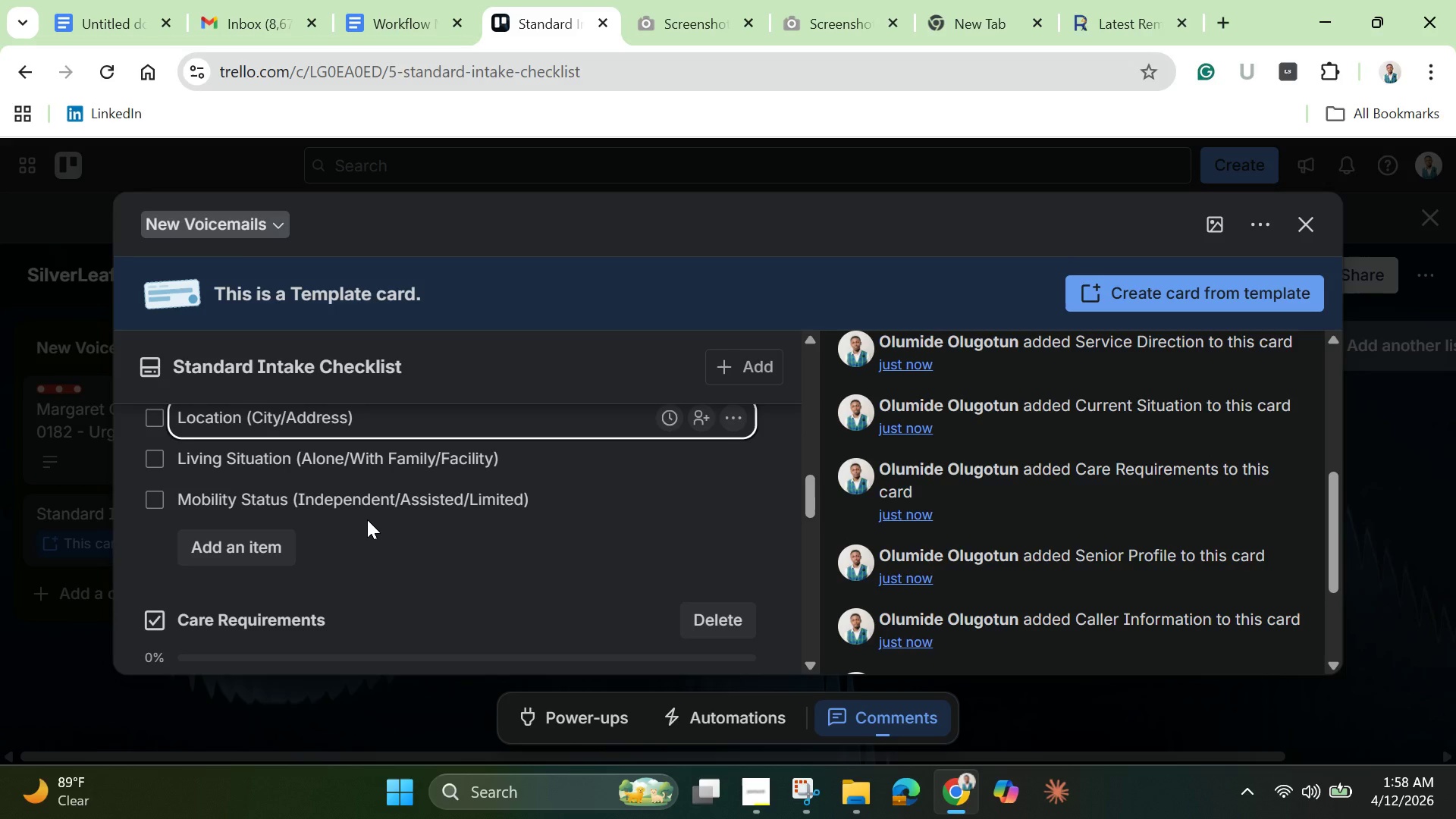 
left_click([432, 507])
 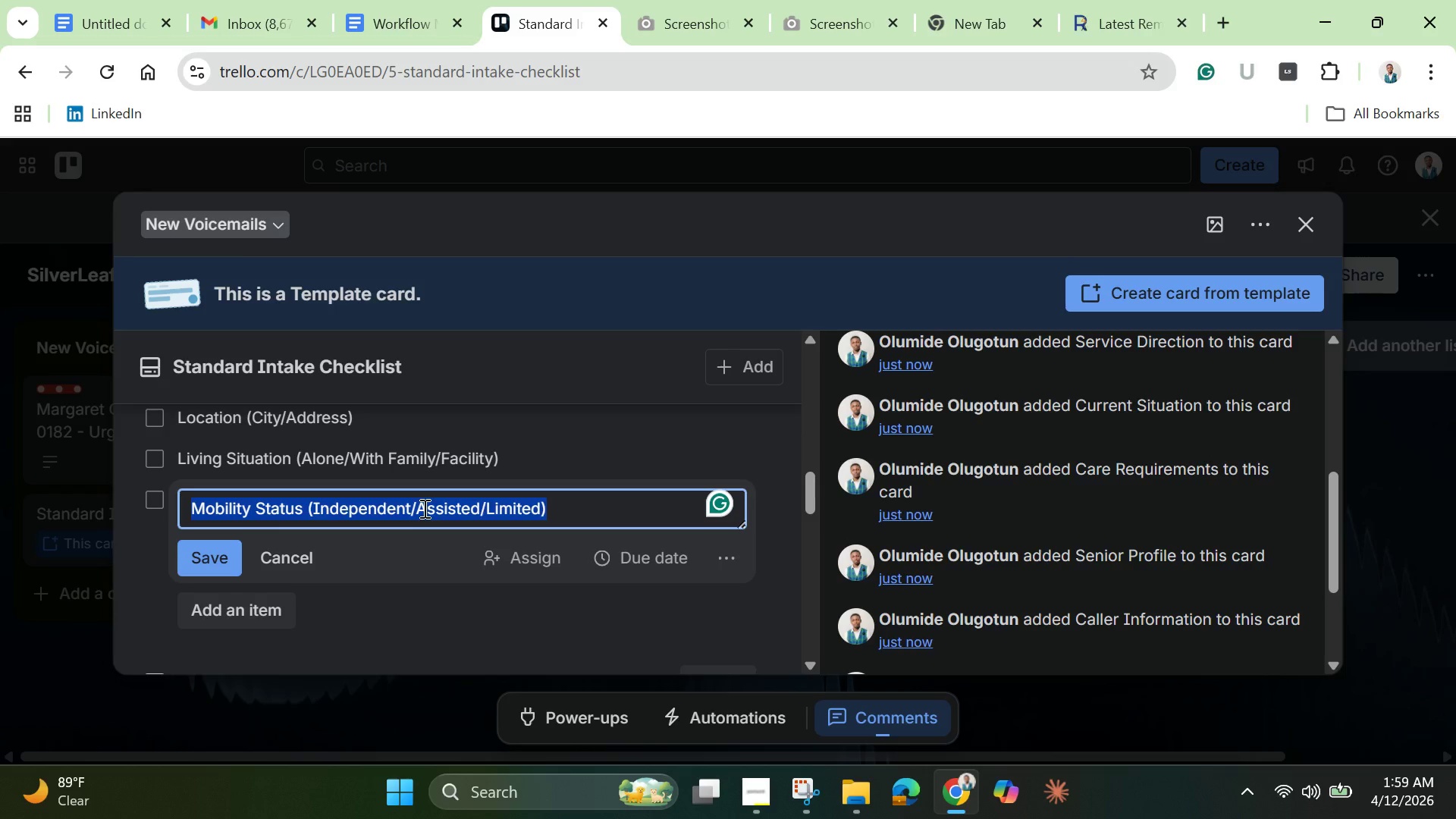 
left_click([419, 505])
 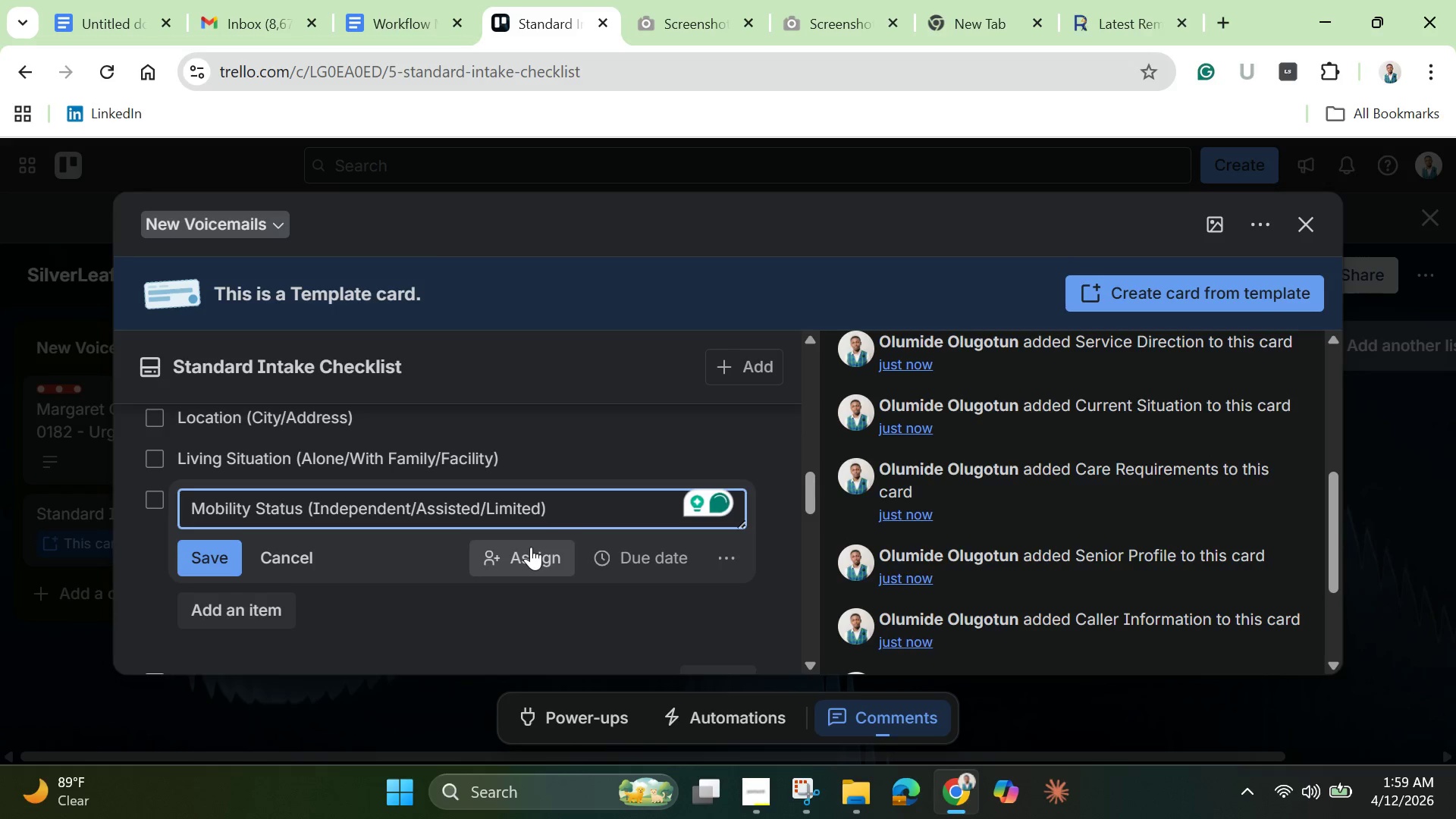 
type(Needs )
 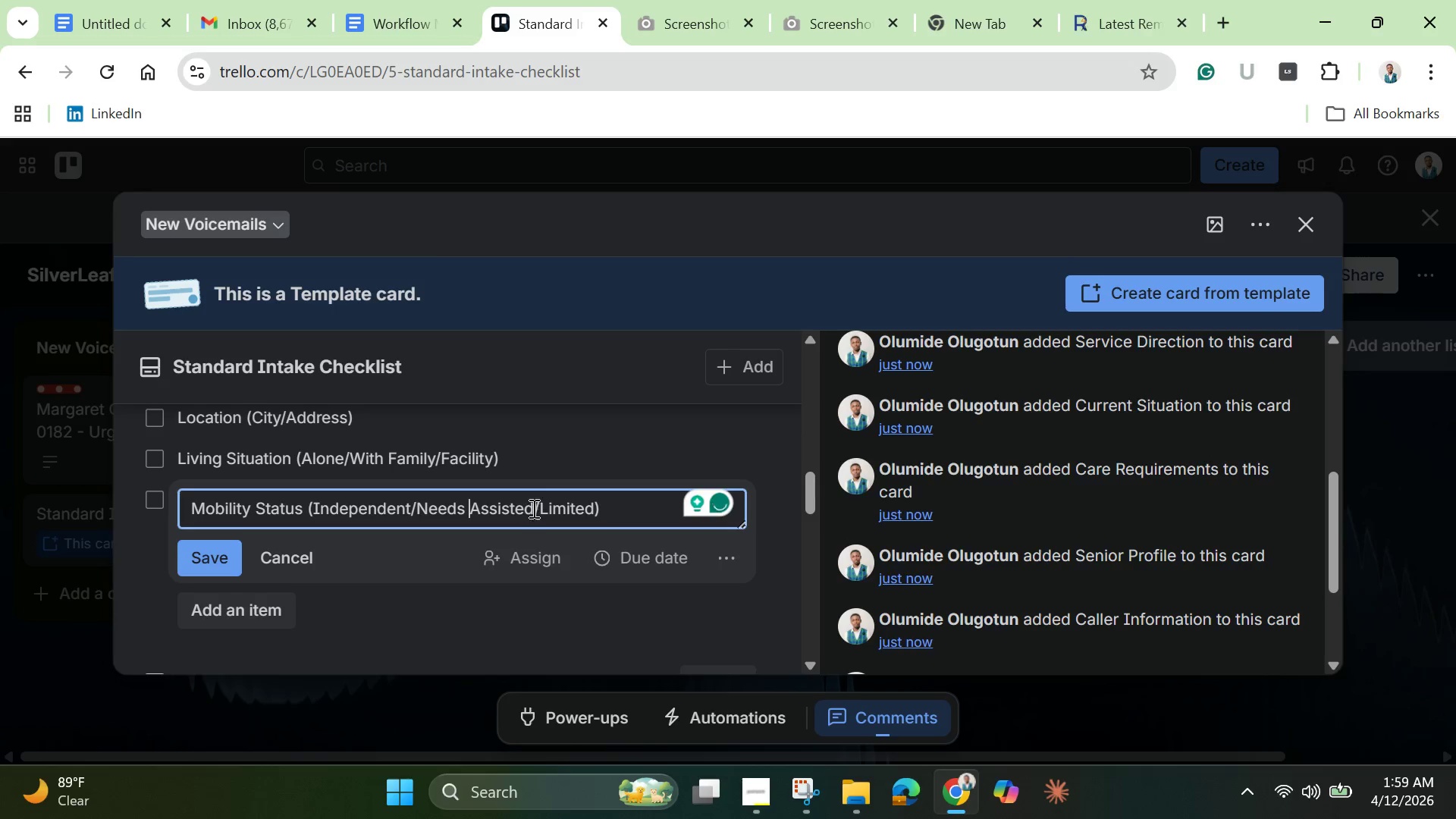 
left_click([535, 507])
 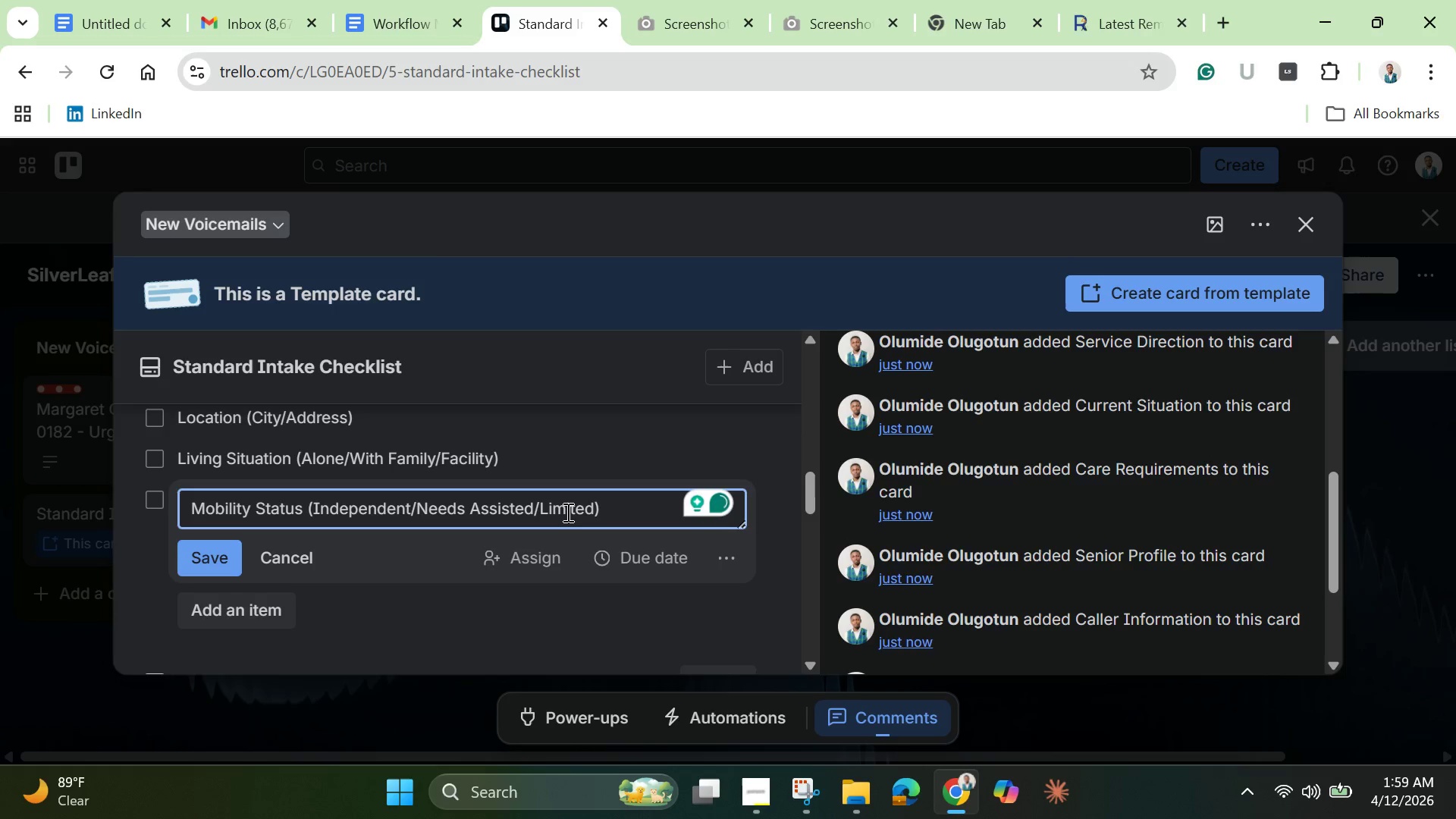 
key(Backspace)
key(Backspace)
type(ance)
 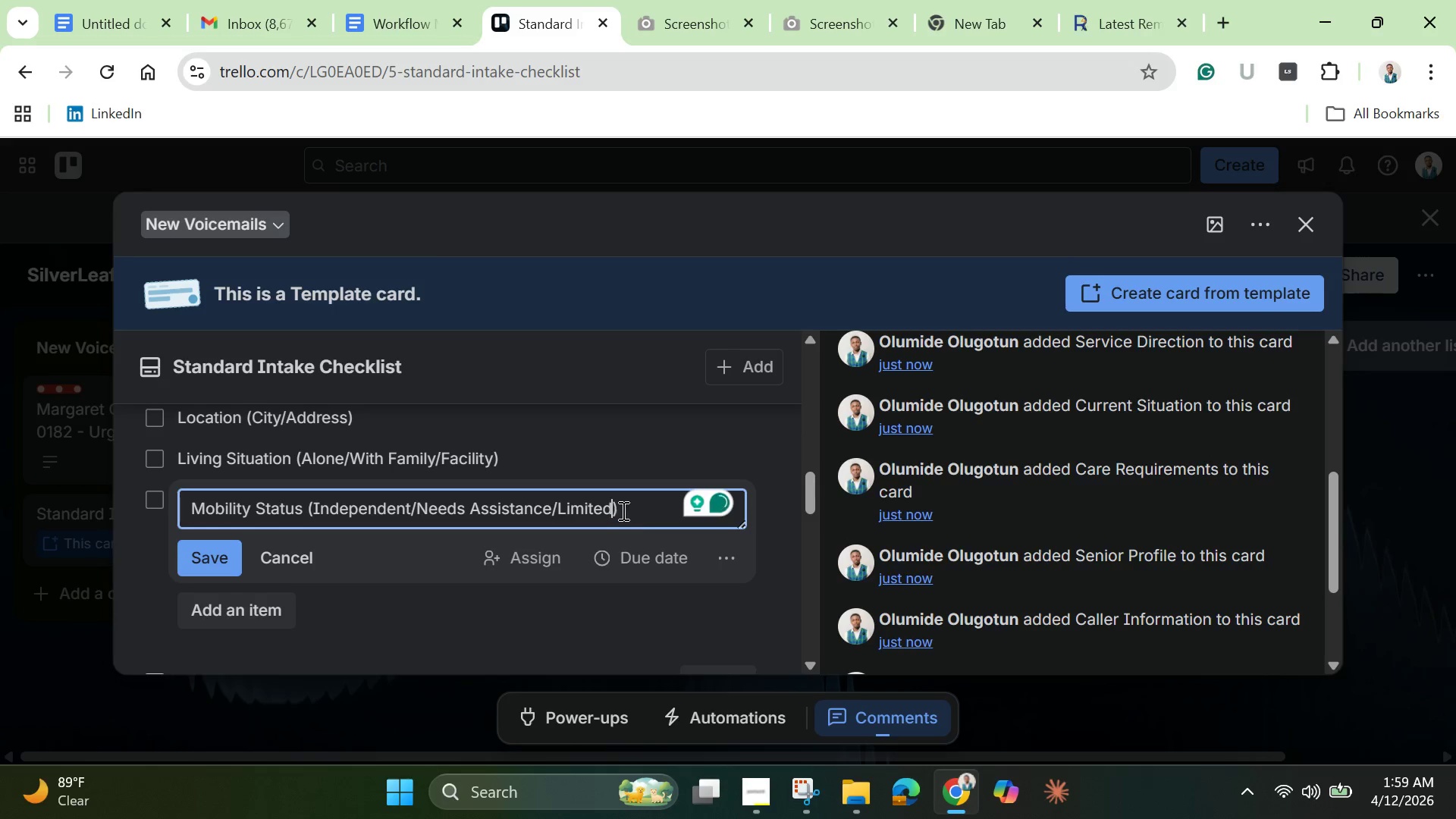 
type( Mobility)
 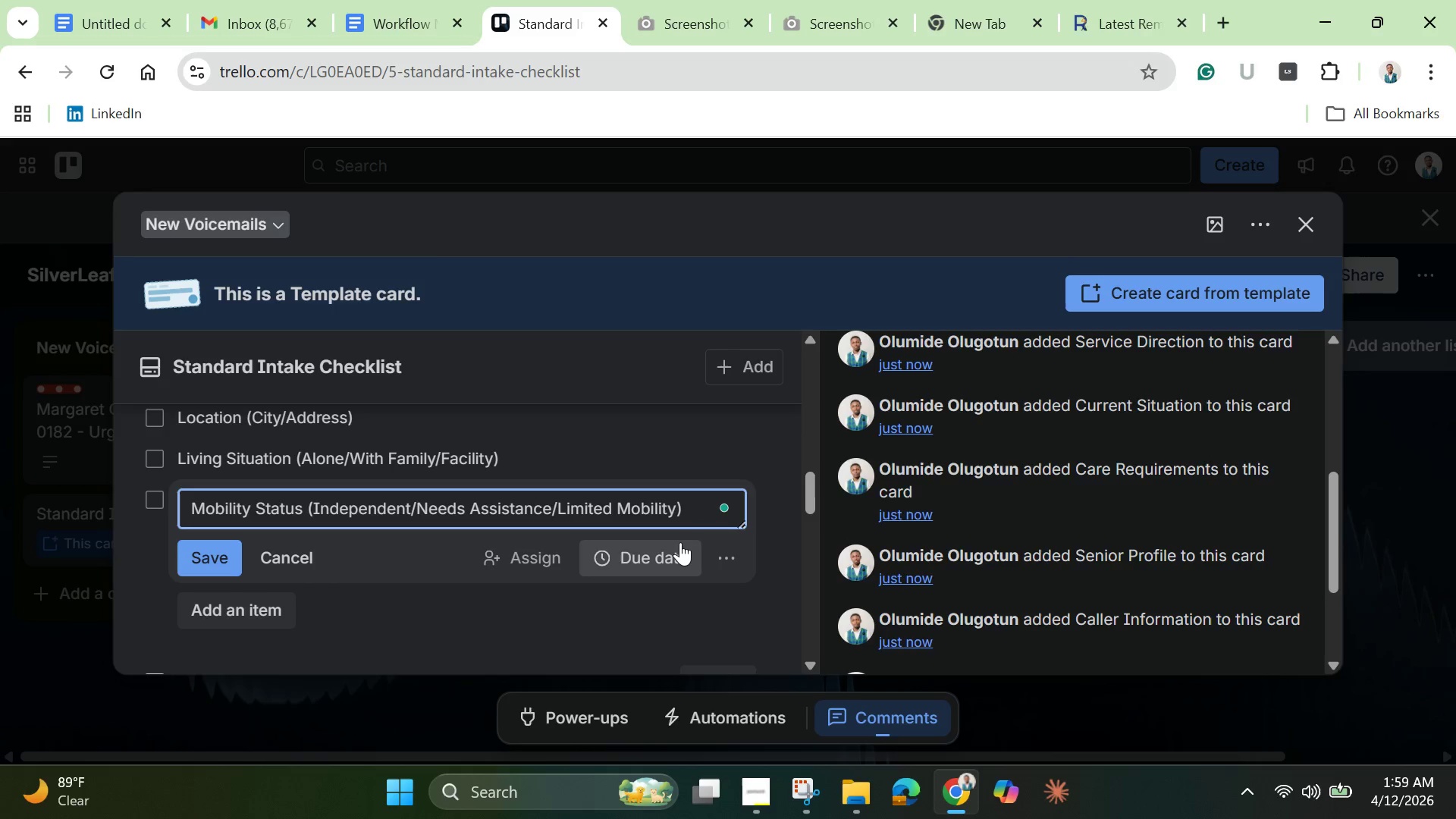 
wait(13.34)
 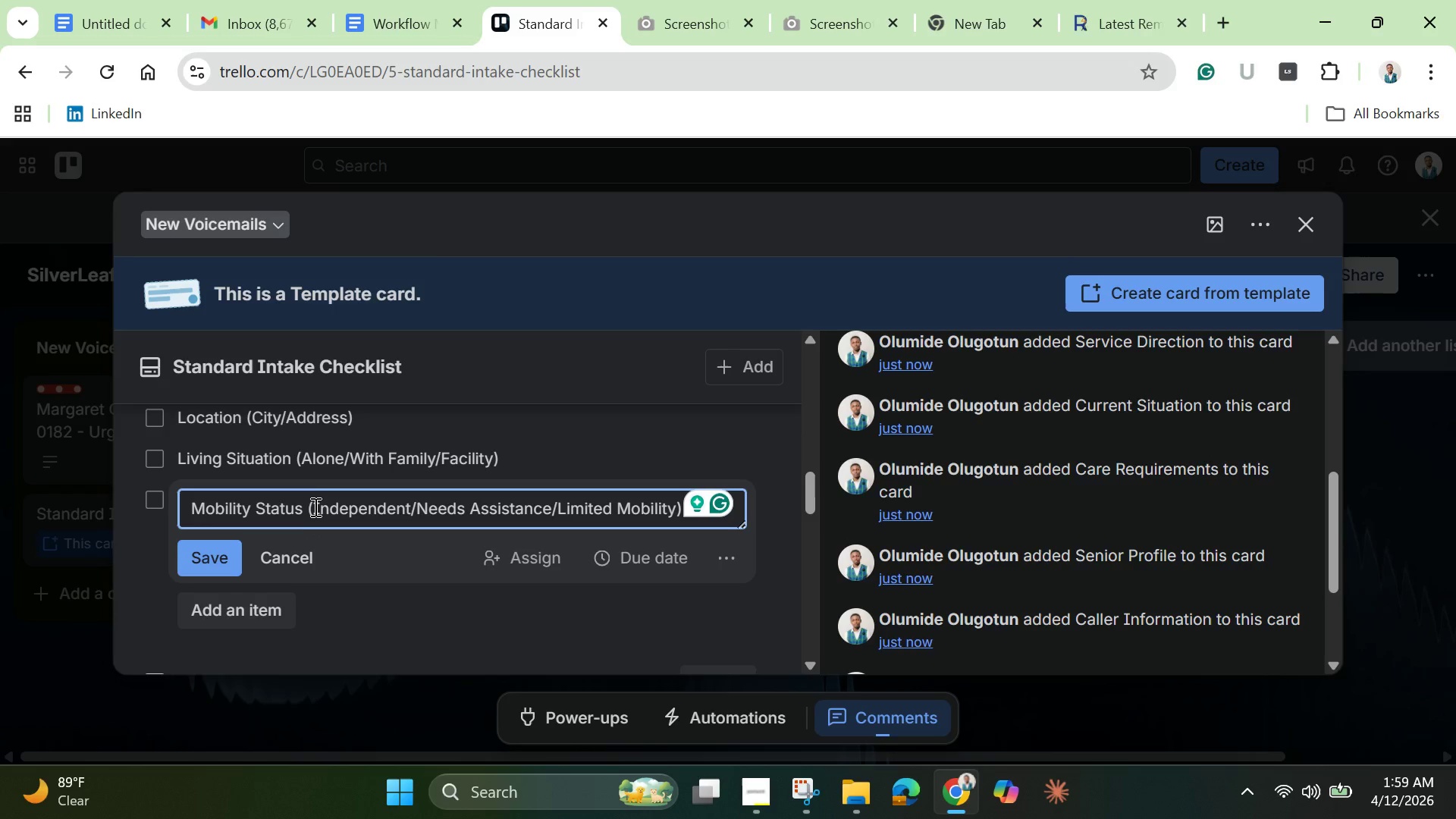 
left_click([235, 557])
 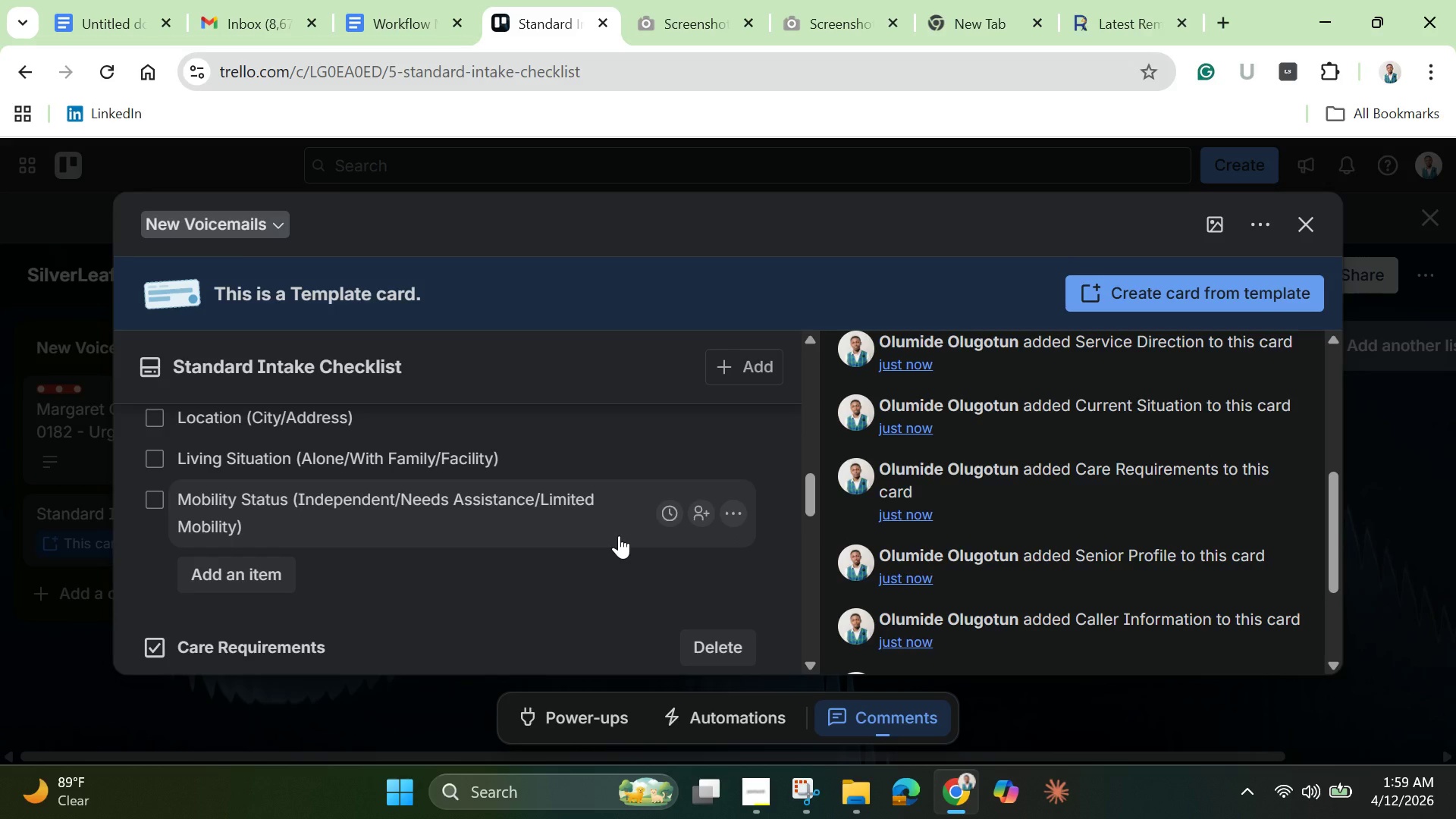 
wait(5.39)
 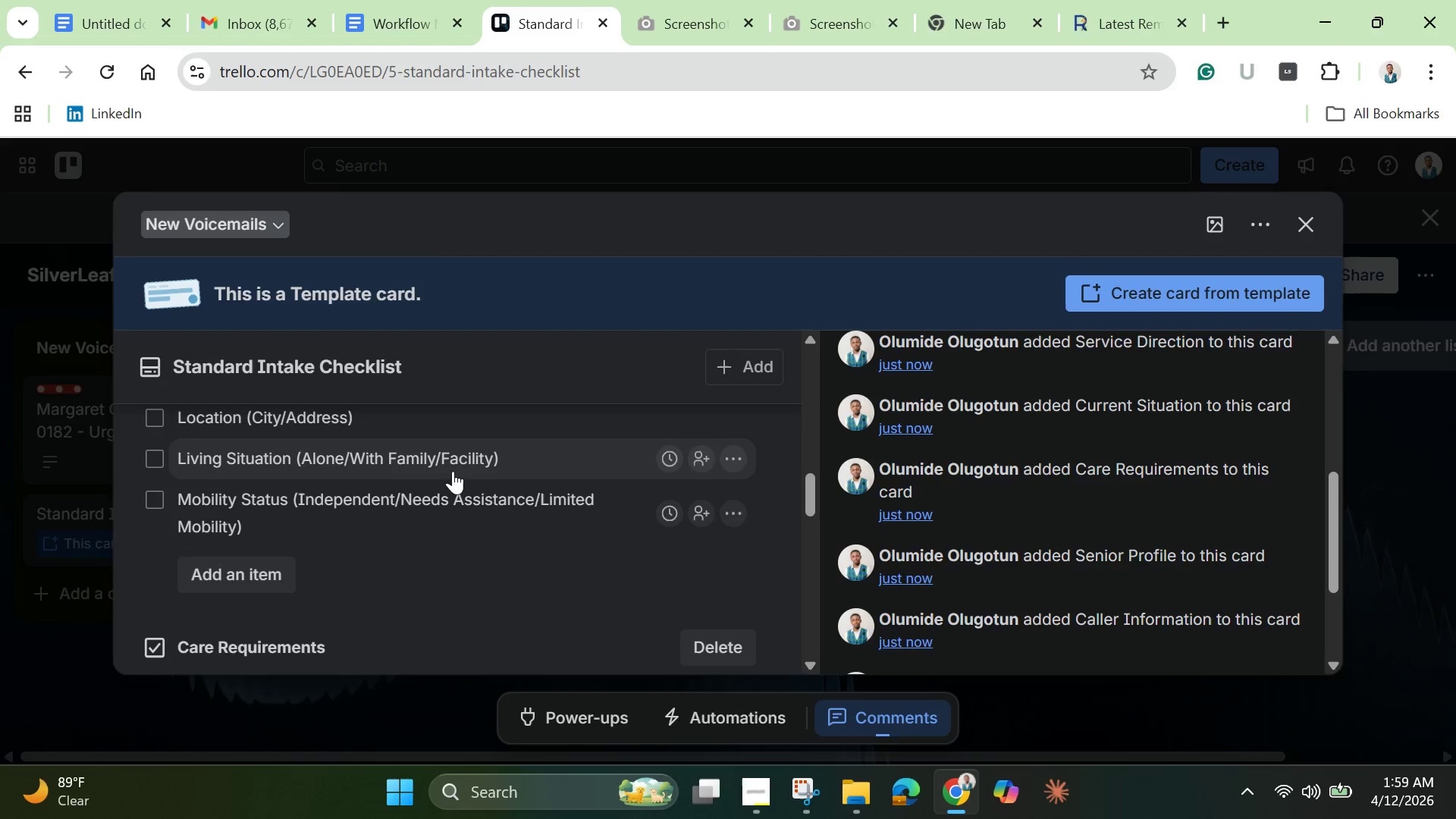 
left_click([479, 461])
 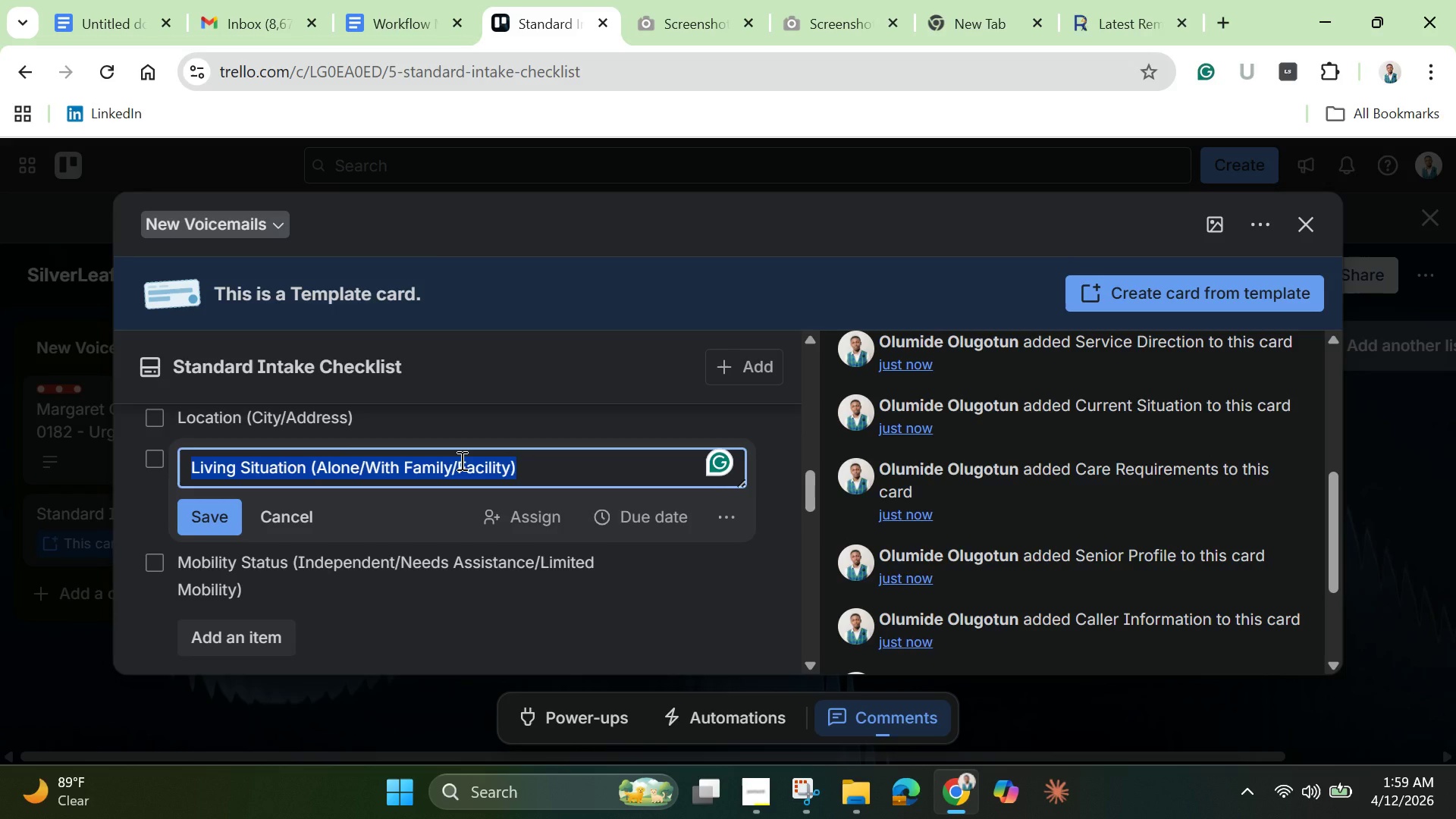 
left_click([460, 460])
 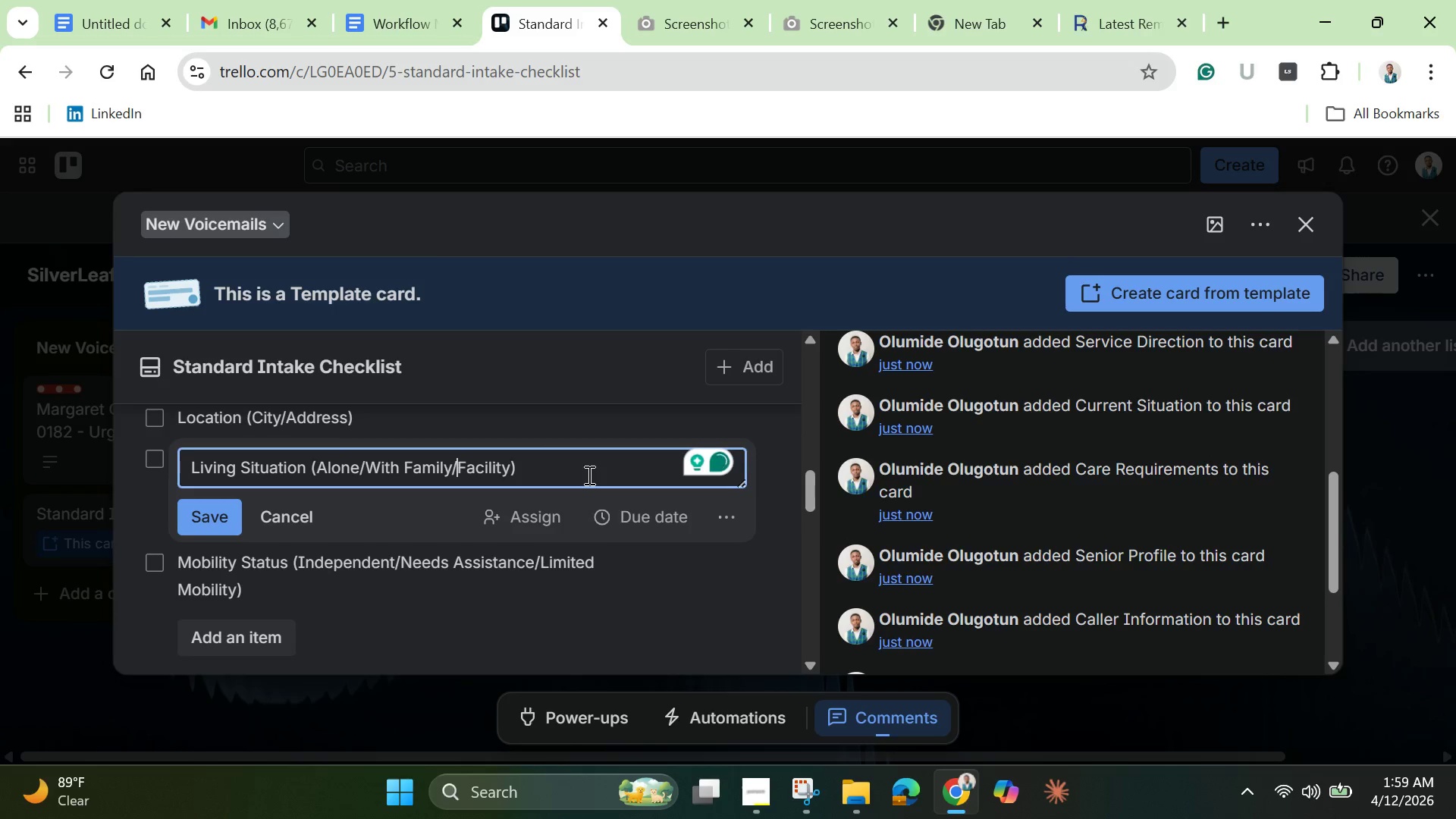 
type( )
key(Backspace)
type(Assisted Living )
 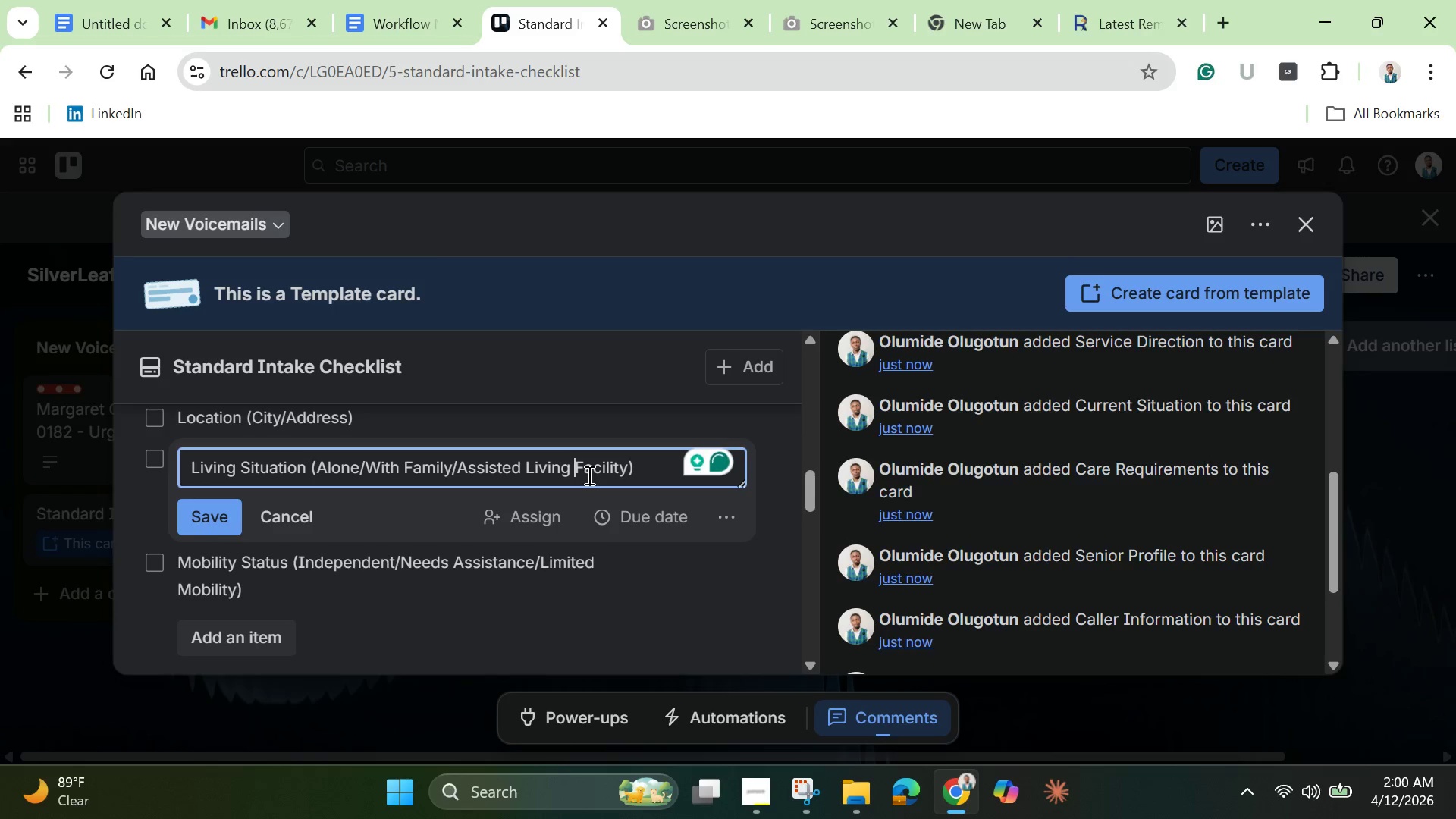 
left_click_drag(start_coordinate=[576, 463], to_coordinate=[628, 463])
 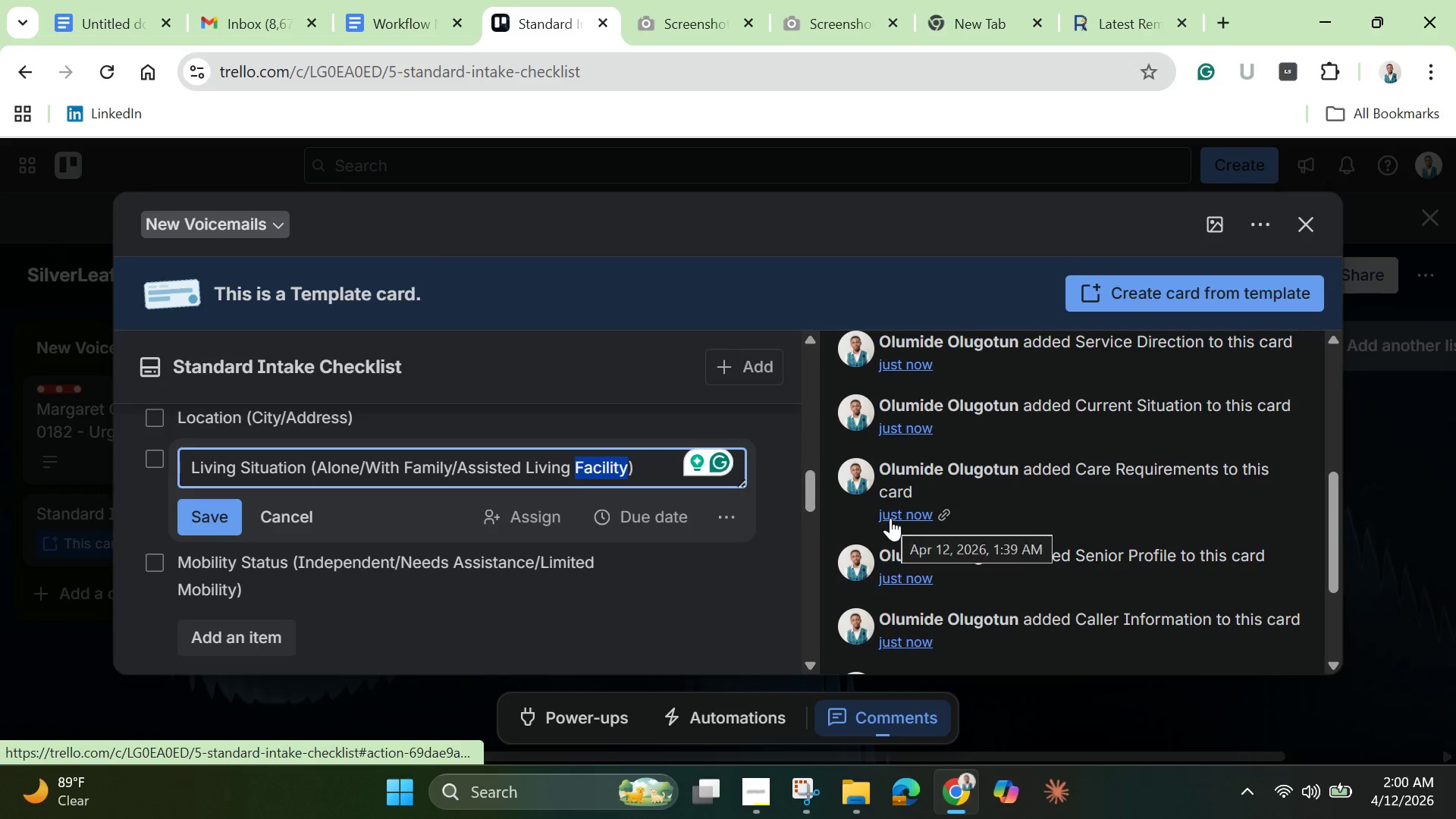 
key(Backspace)
 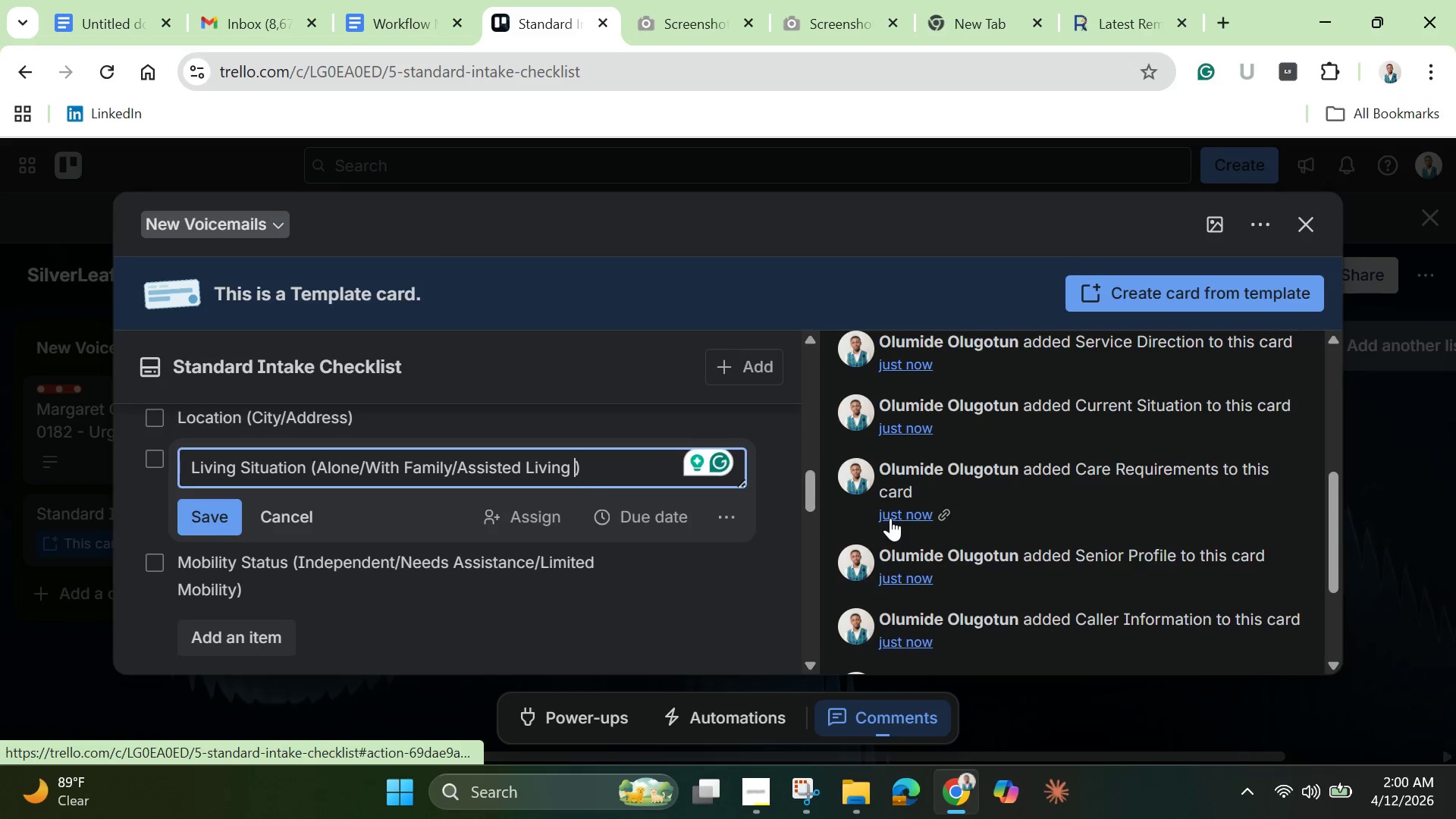 
key(Backspace)
 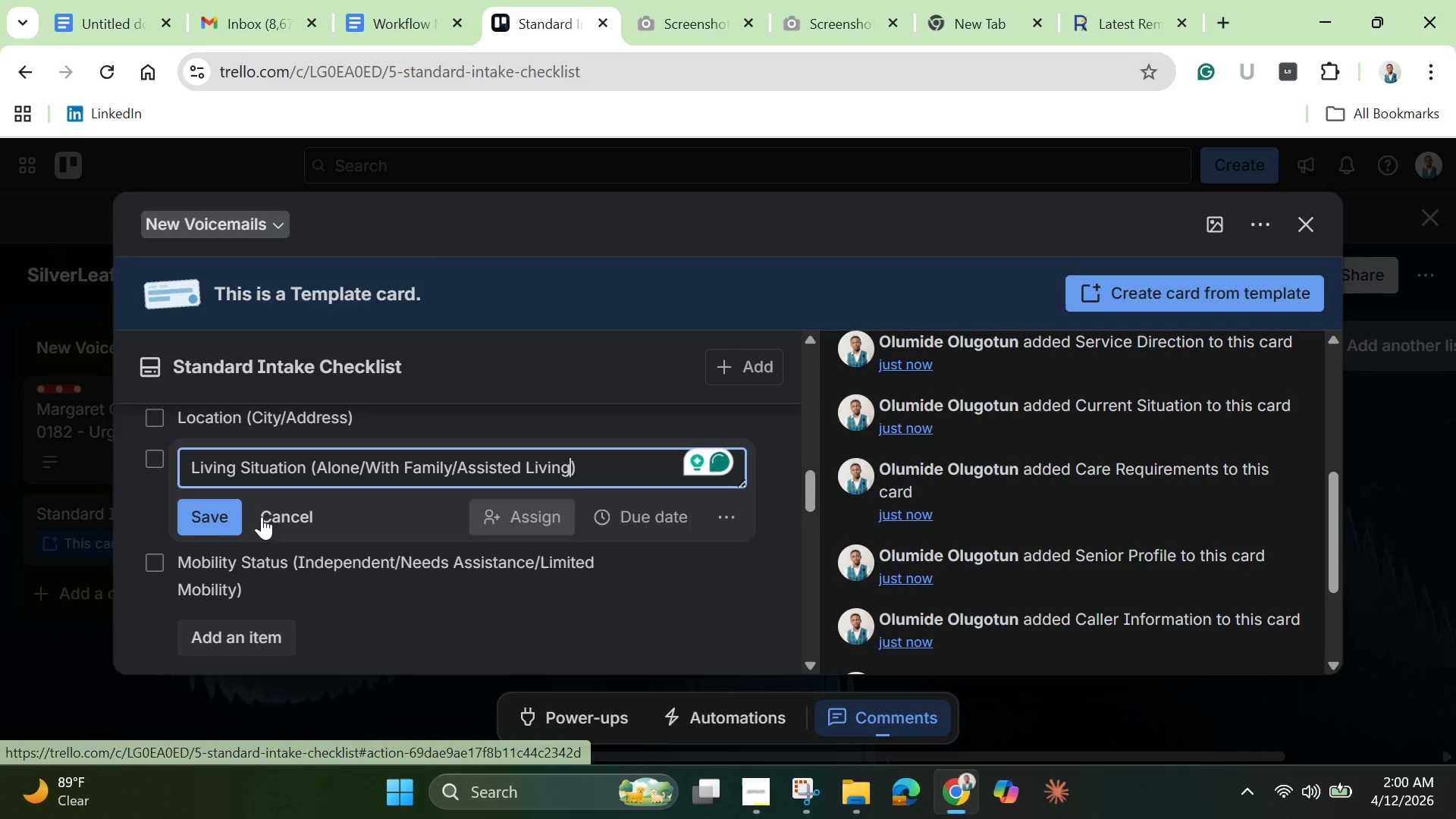 
left_click([188, 517])
 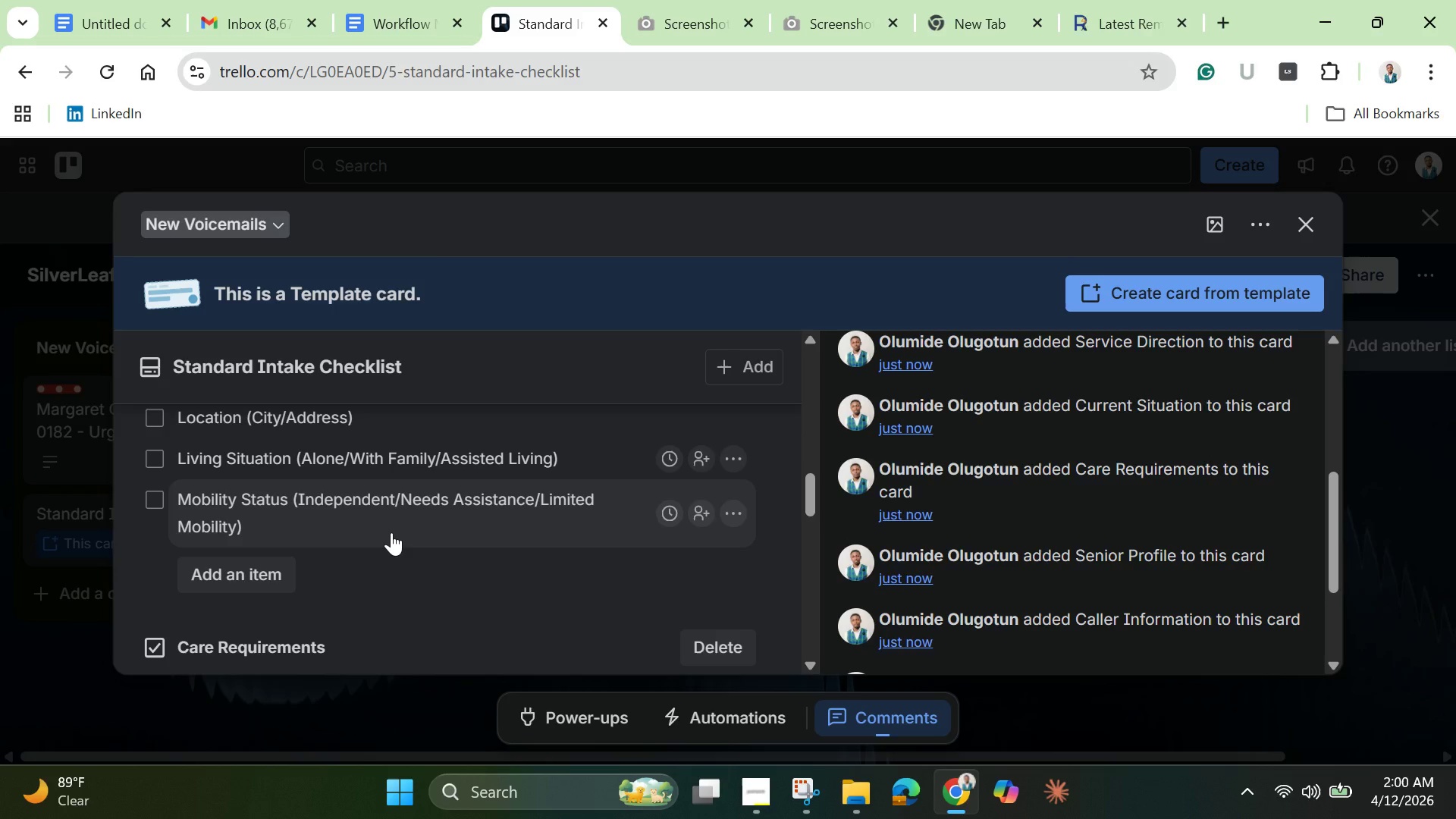 
wait(6.14)
 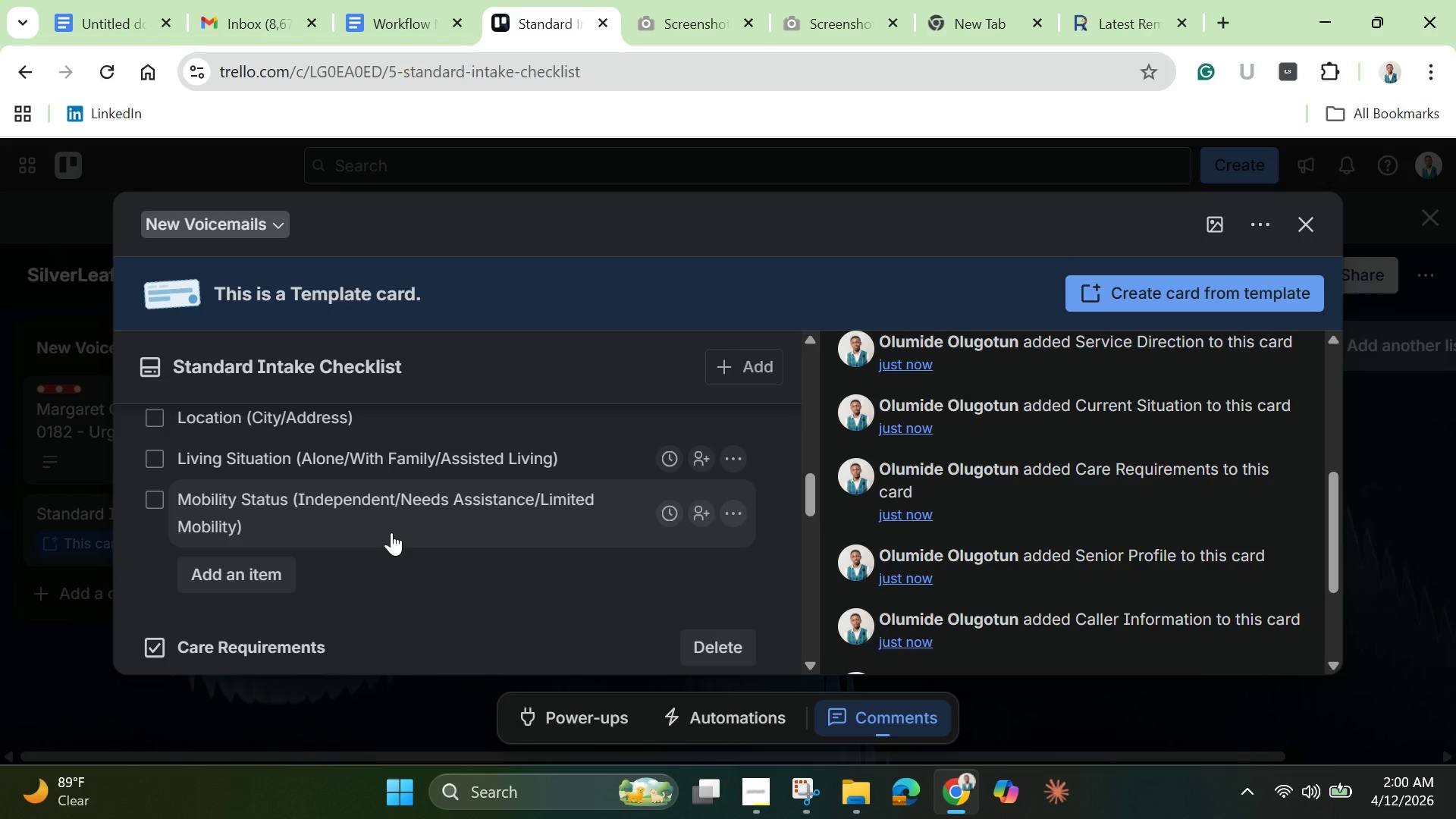 
scroll: coordinate [391, 532], scroll_direction: down, amount: 1.0
 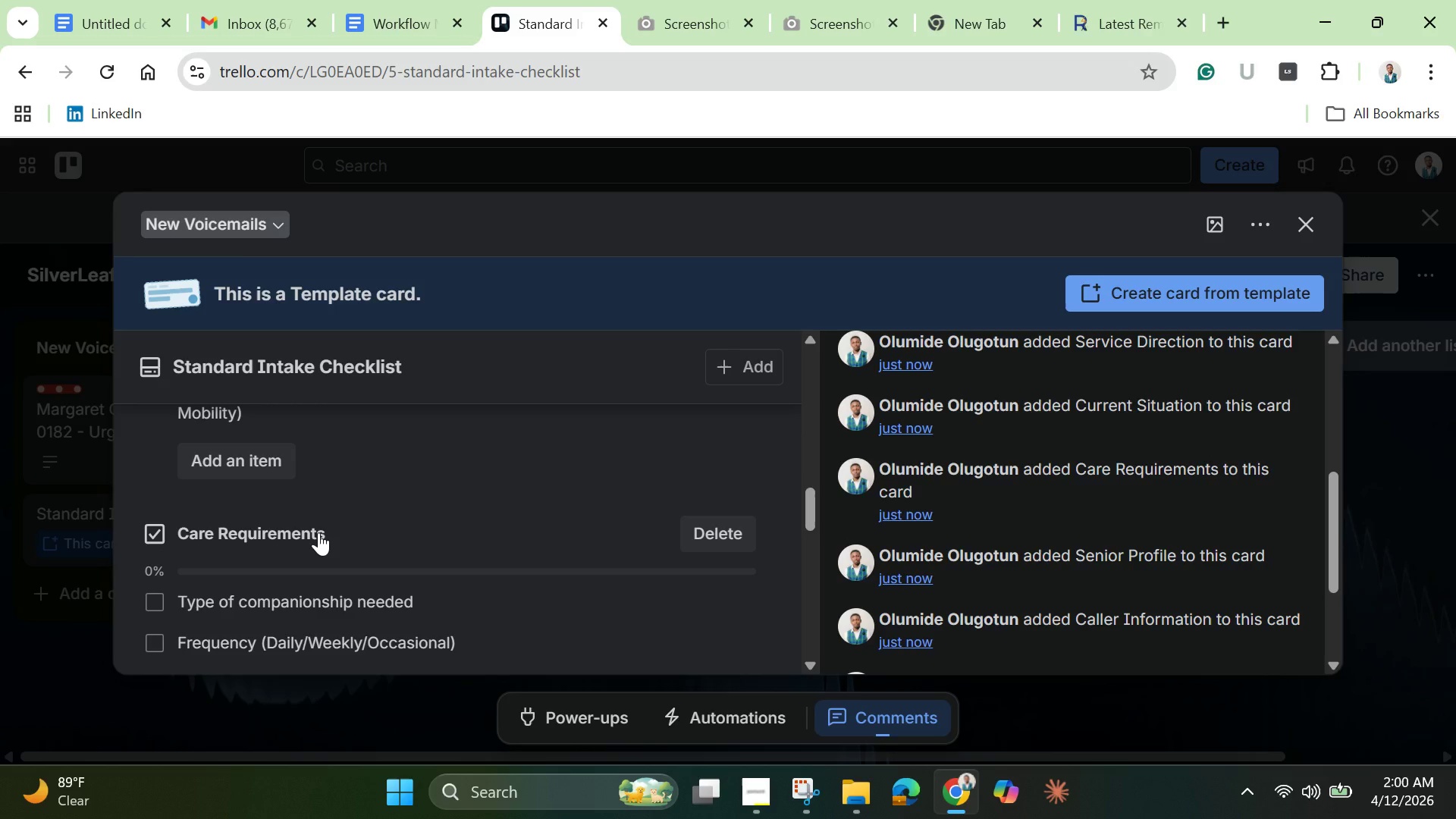 
left_click([318, 532])
 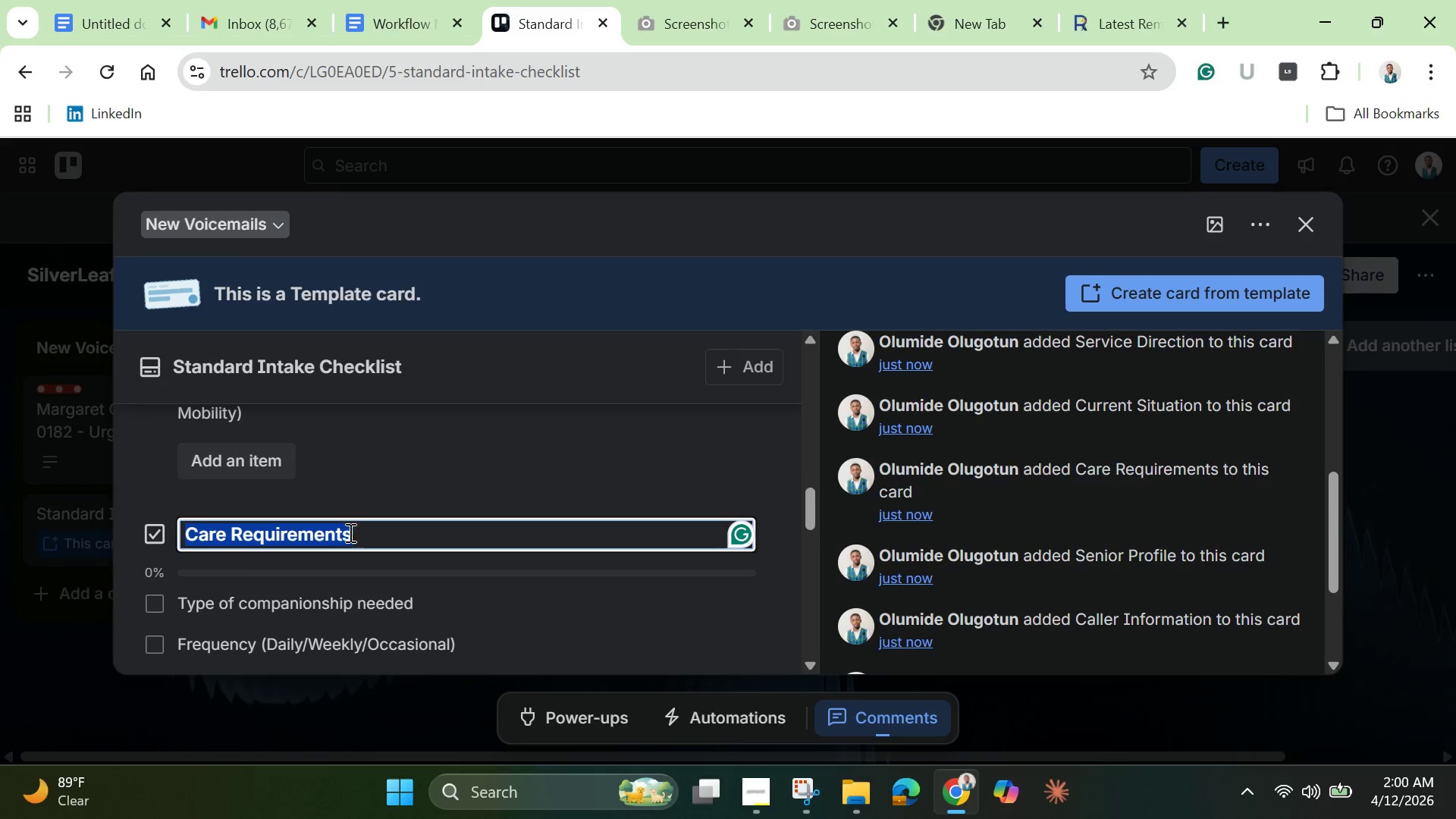 
left_click([358, 533])
 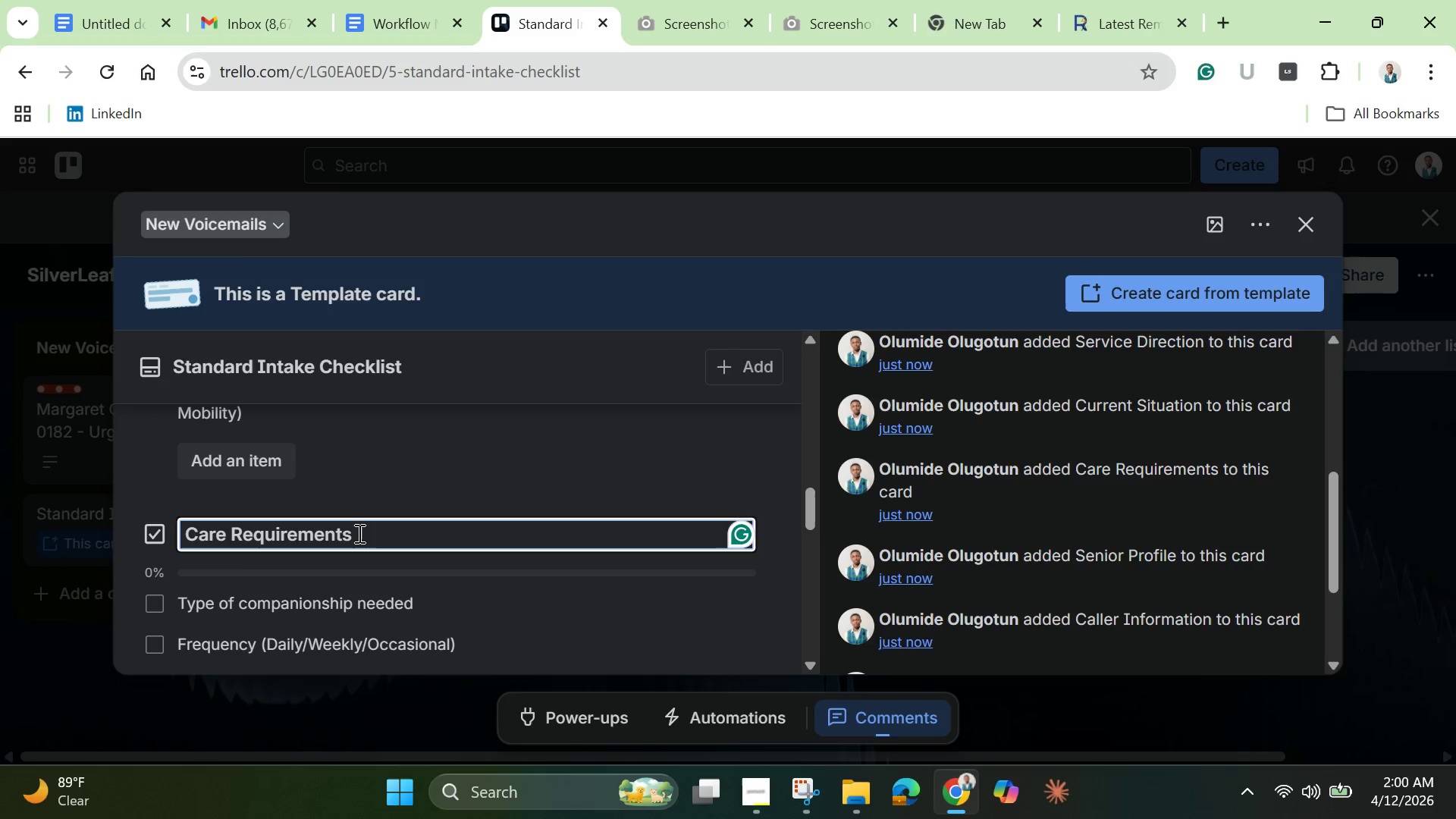 
left_click_drag(start_coordinate=[358, 533], to_coordinate=[231, 532])
 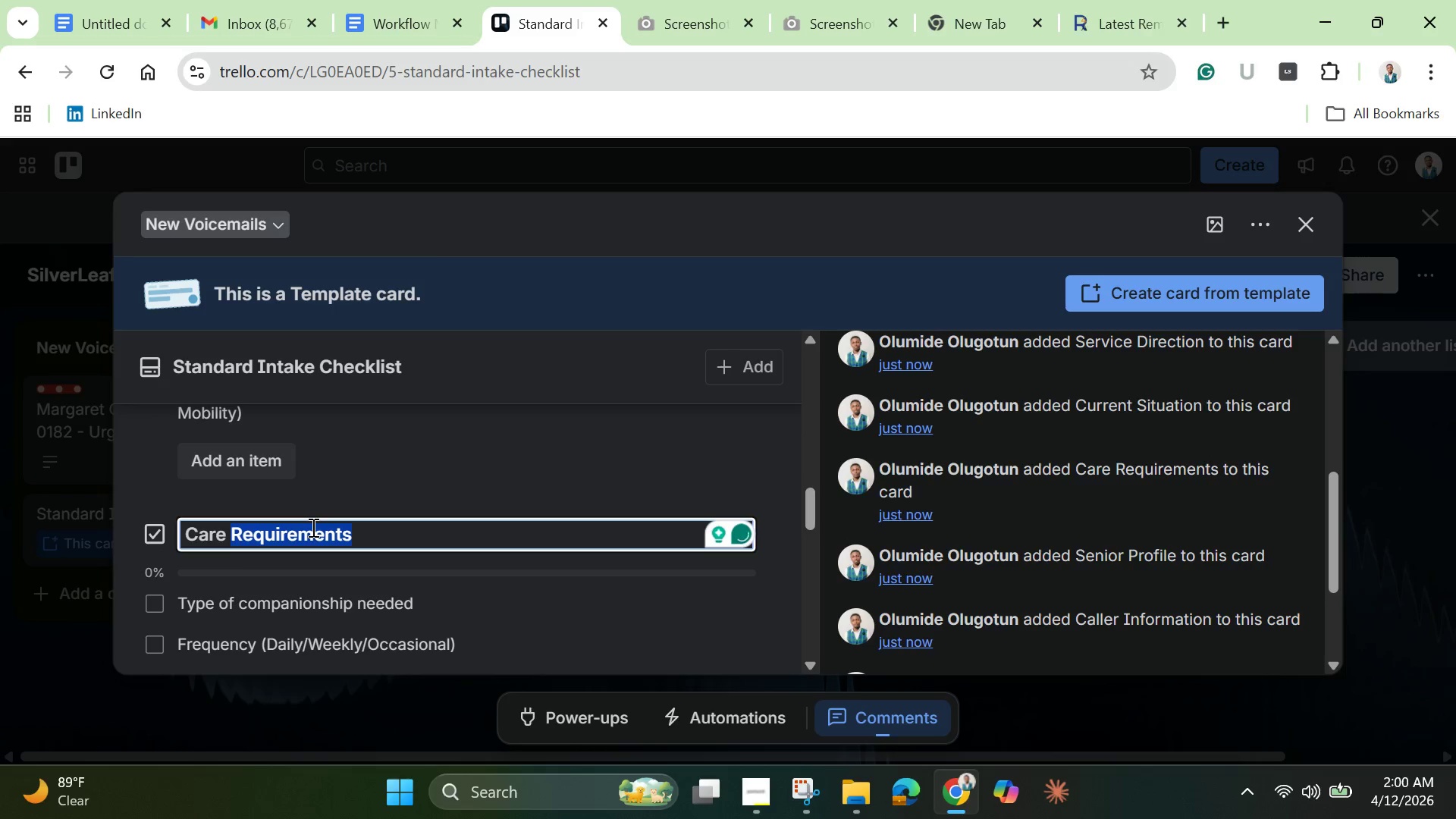 
key(Backspace)
type(Needs Assessment)
 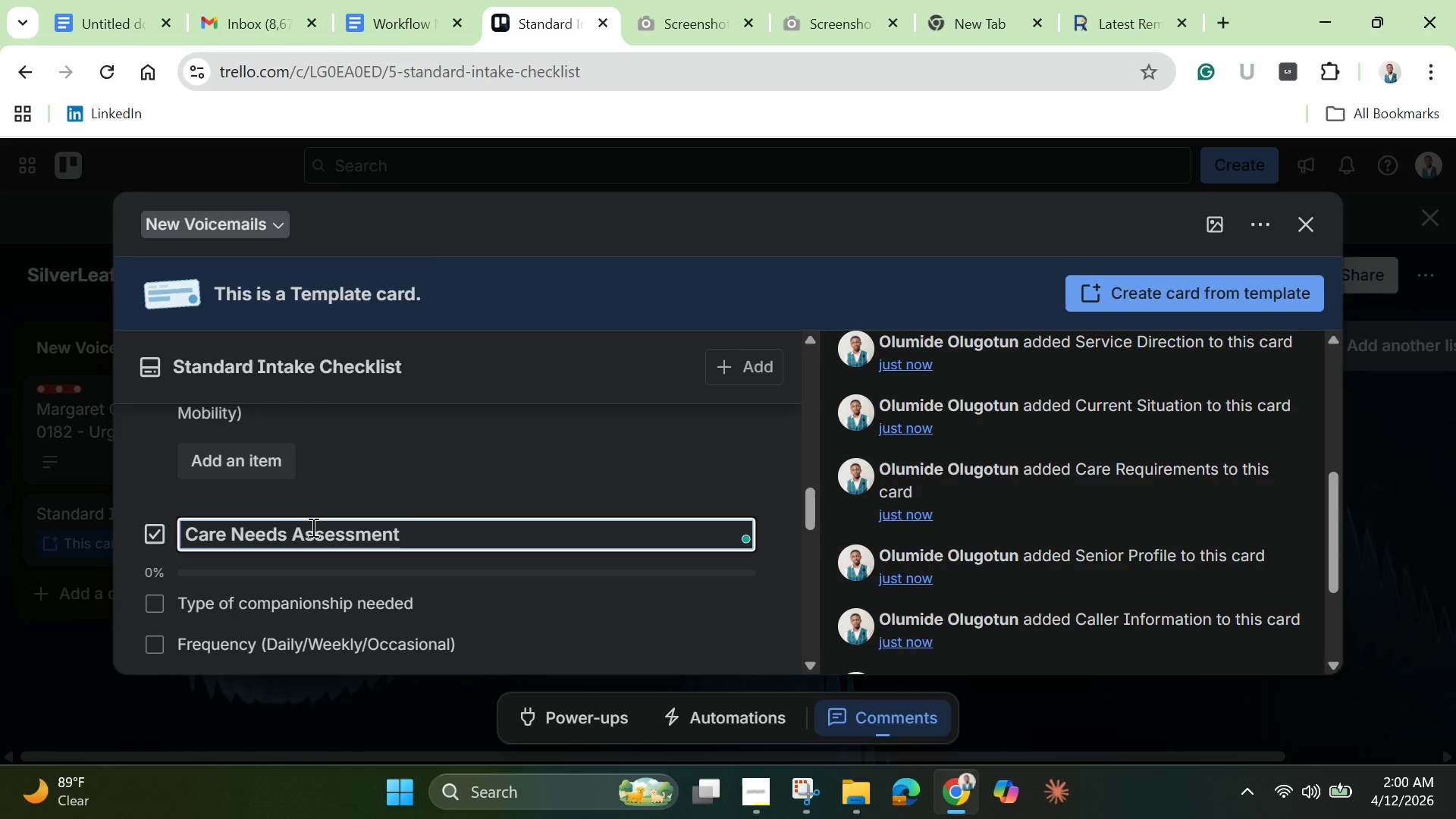 
wait(5.39)
 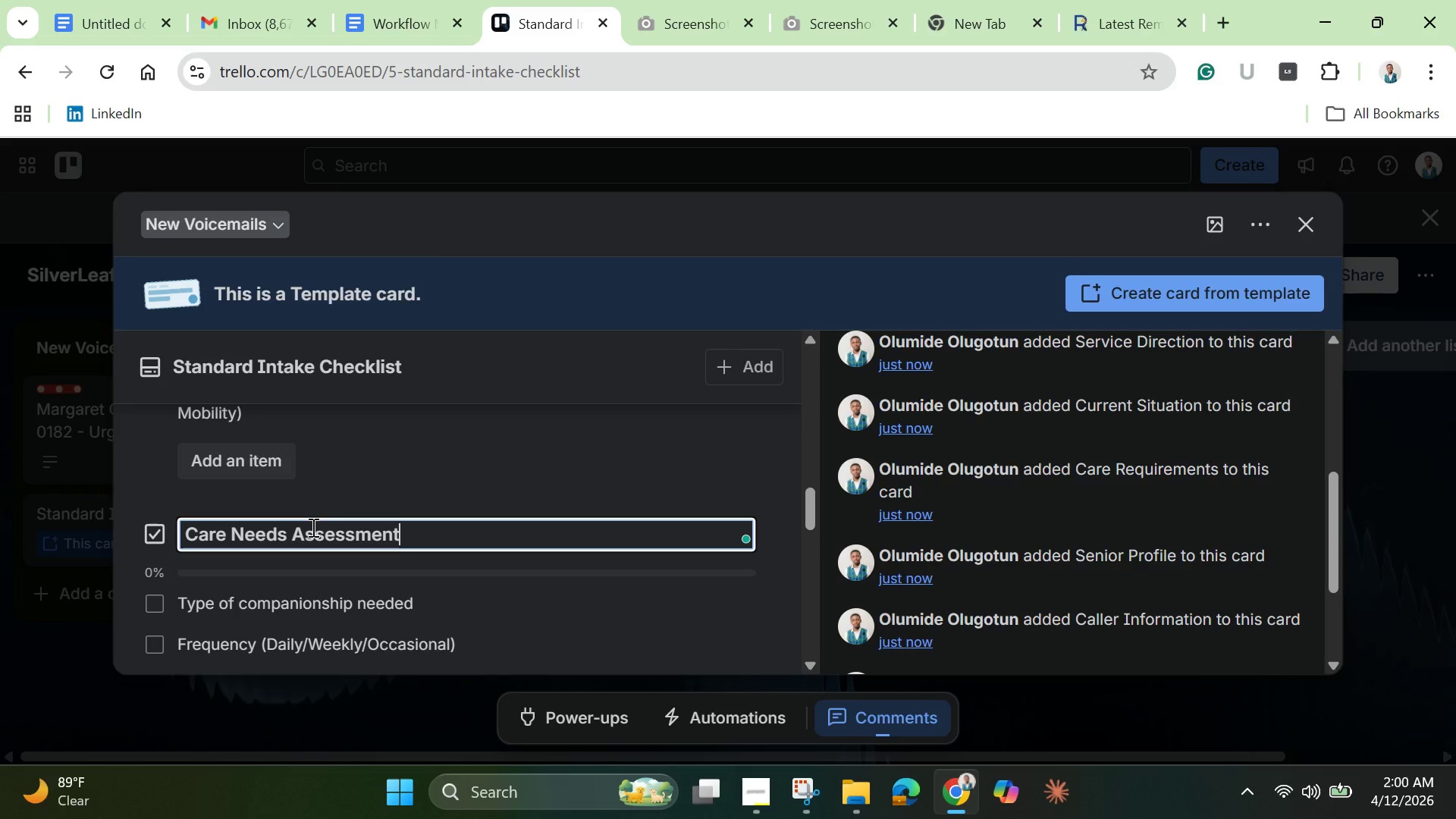 
left_click([774, 523])
 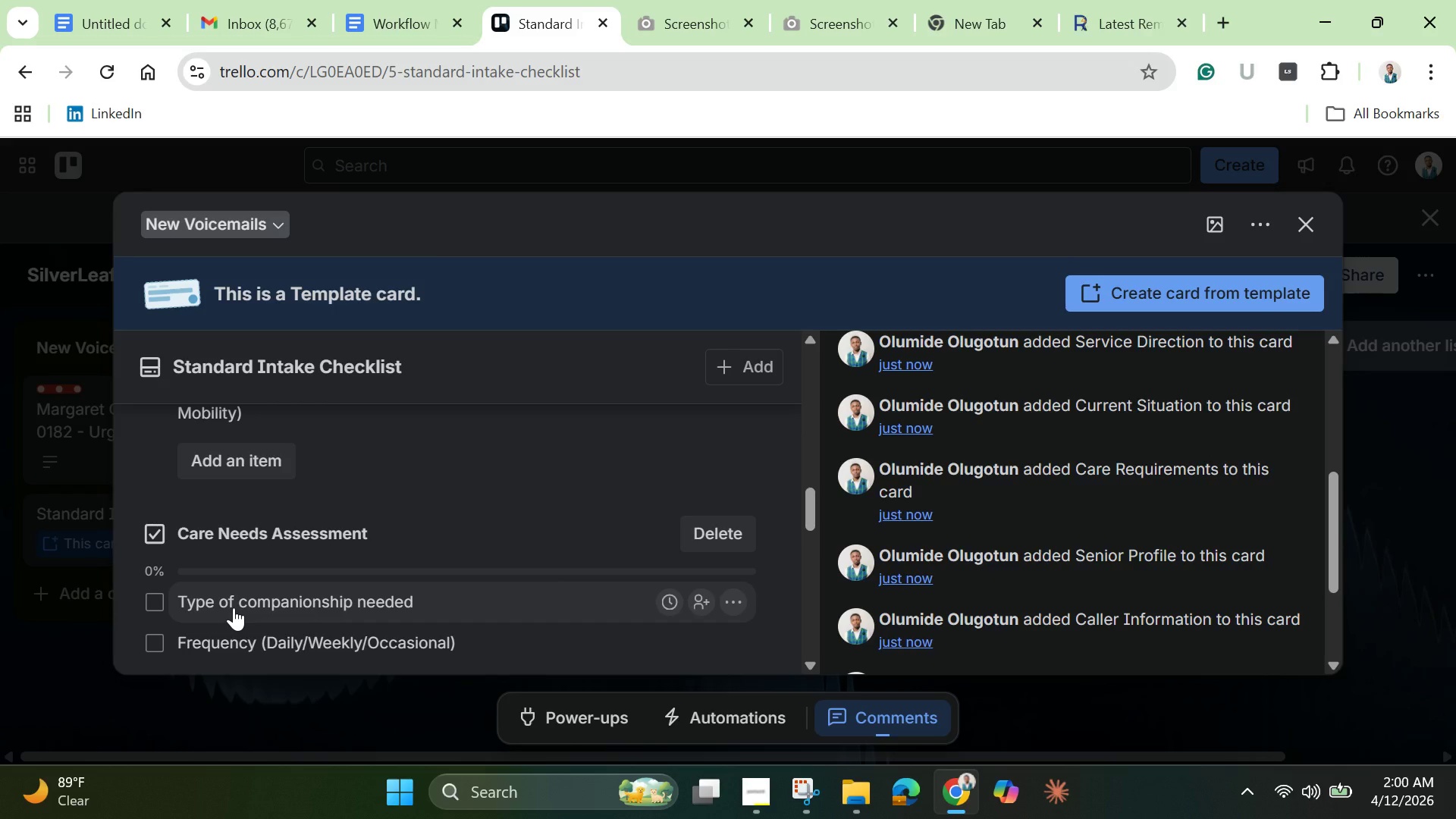 
scroll: coordinate [234, 607], scroll_direction: down, amount: 2.0
 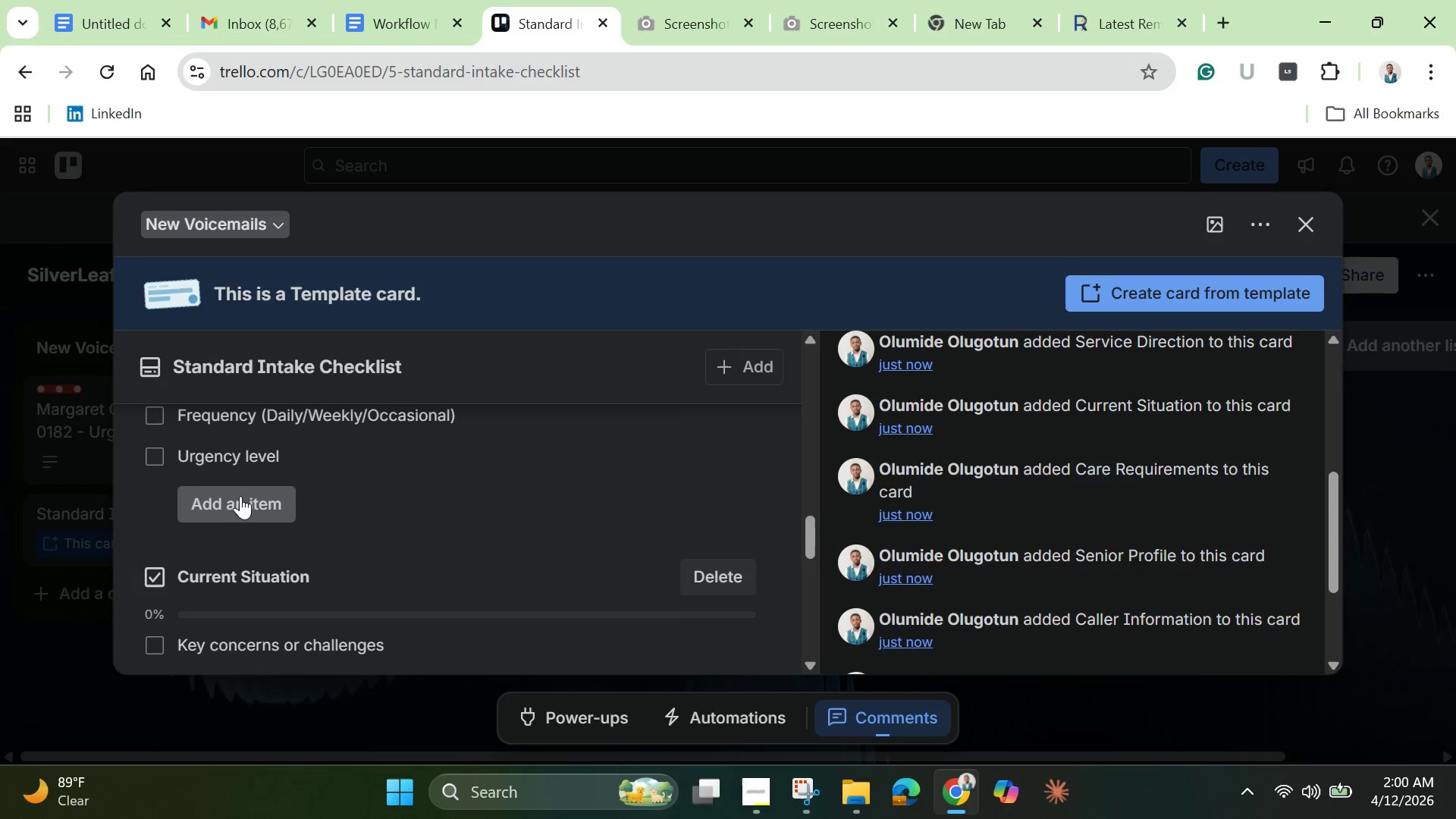 
left_click([250, 508])
 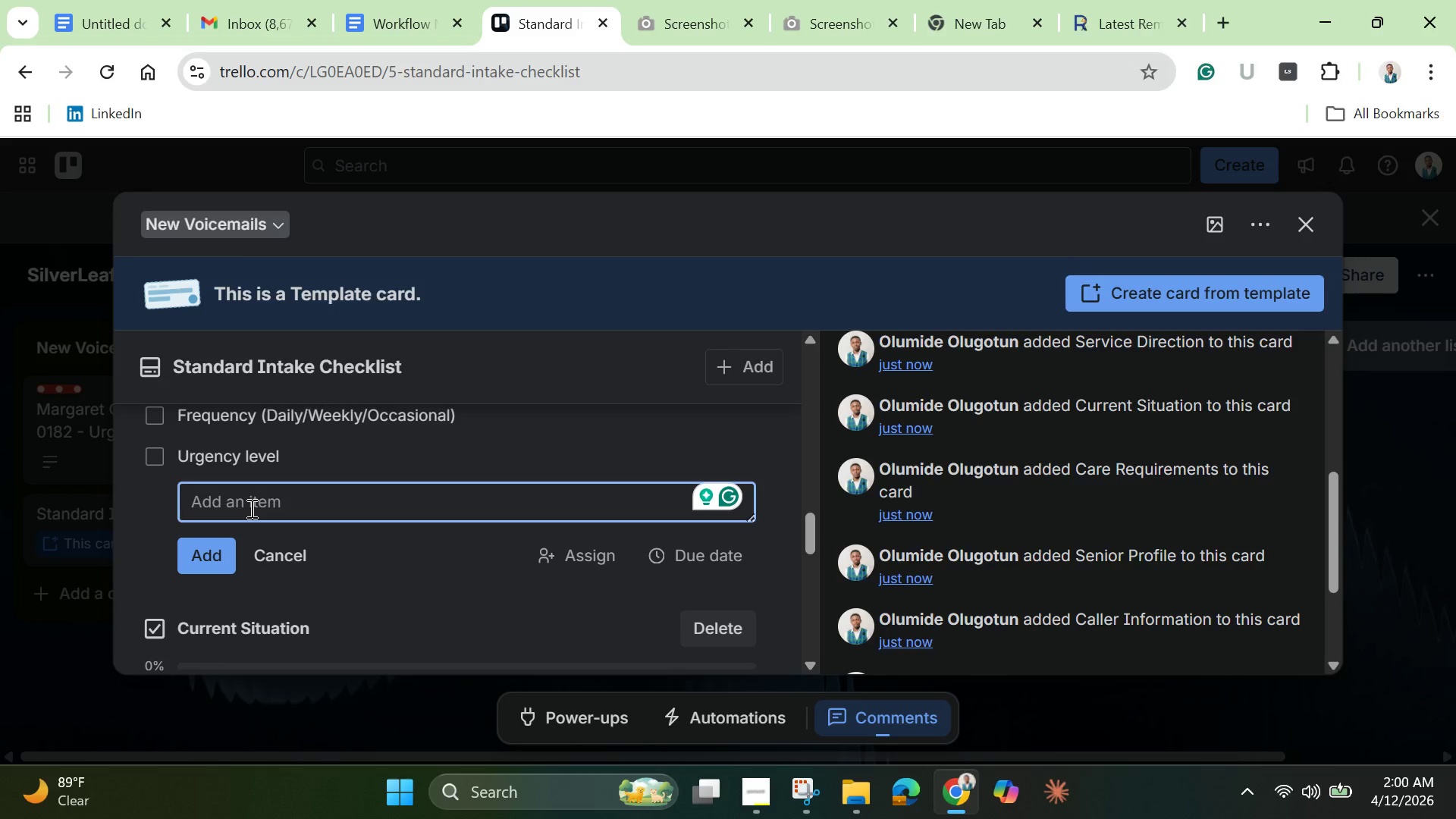 
type(Primary Reason dor )
key(Backspace)
key(Backspace)
key(Backspace)
key(Backspace)
type(for )
 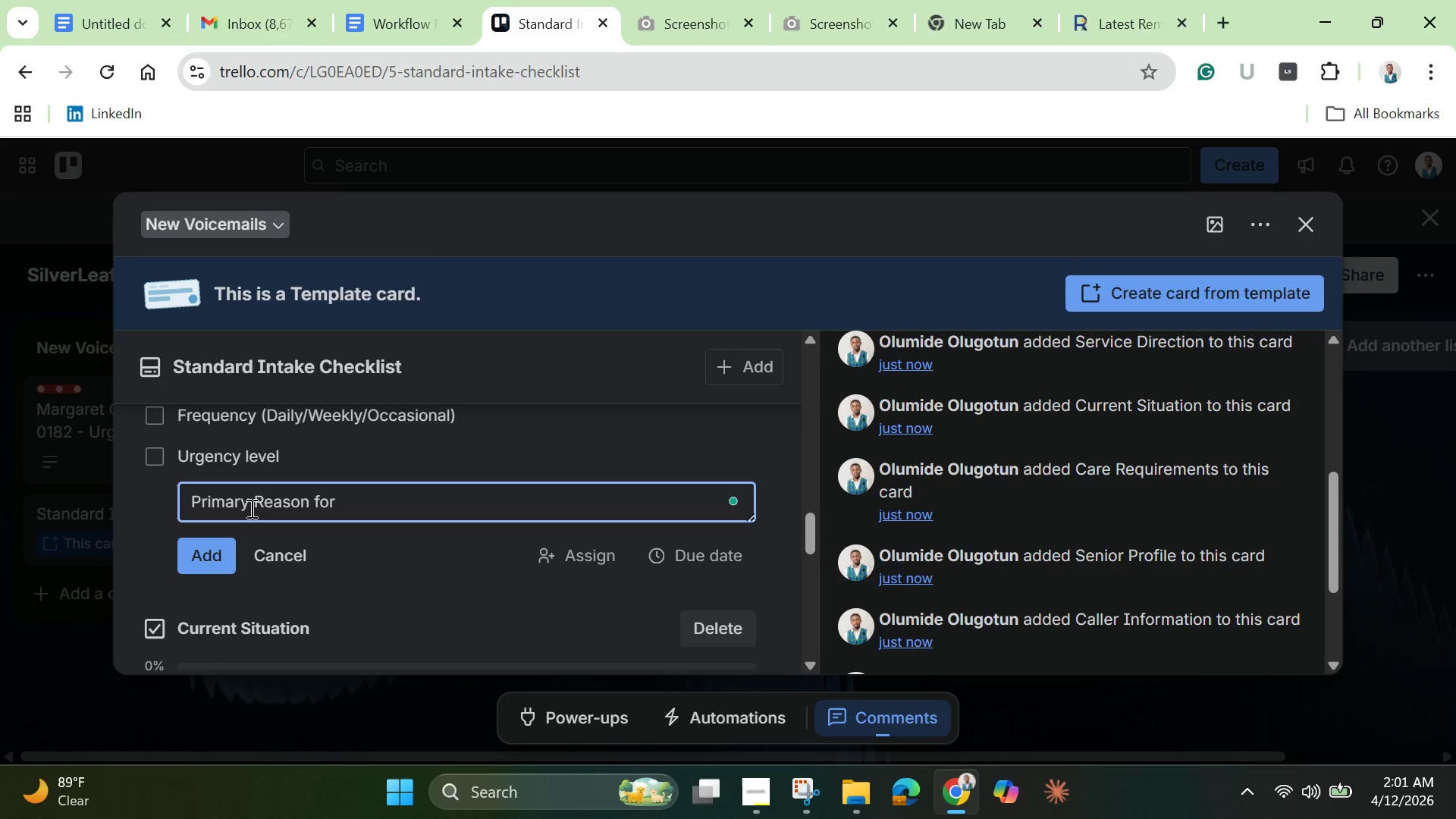 
type(Inquiry)
 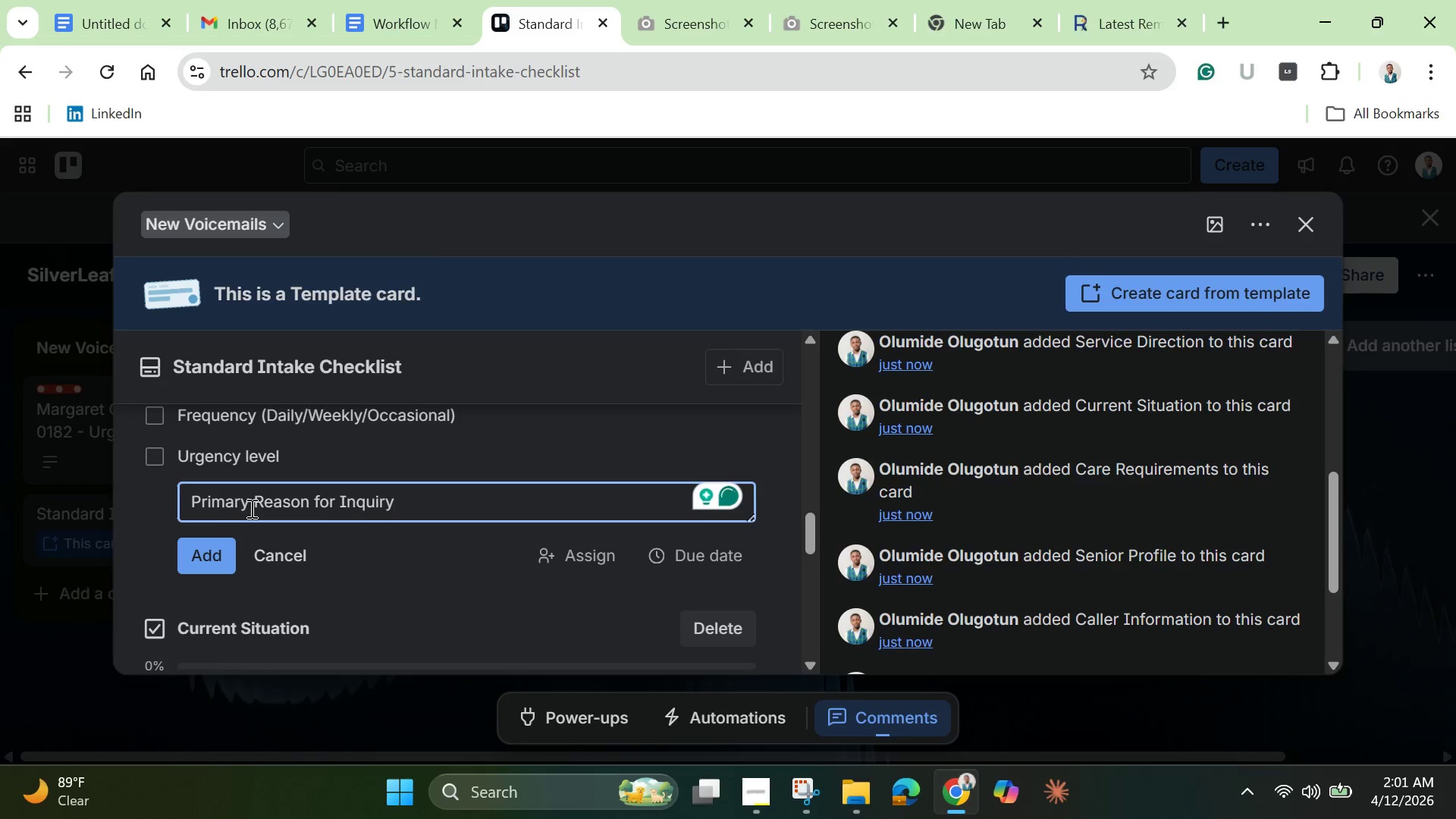 
left_click([223, 561])
 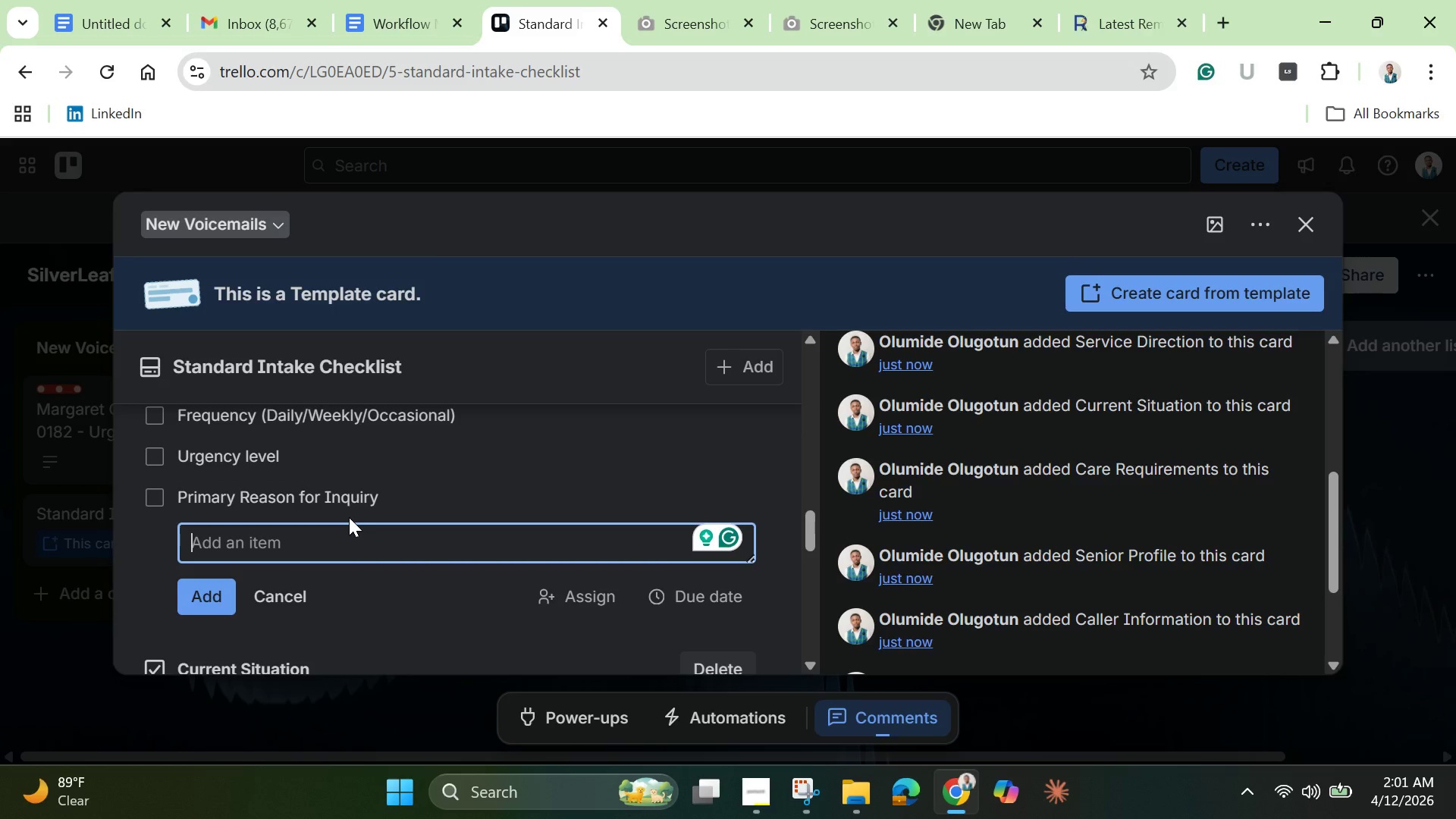 
left_click_drag(start_coordinate=[342, 497], to_coordinate=[321, 452])
 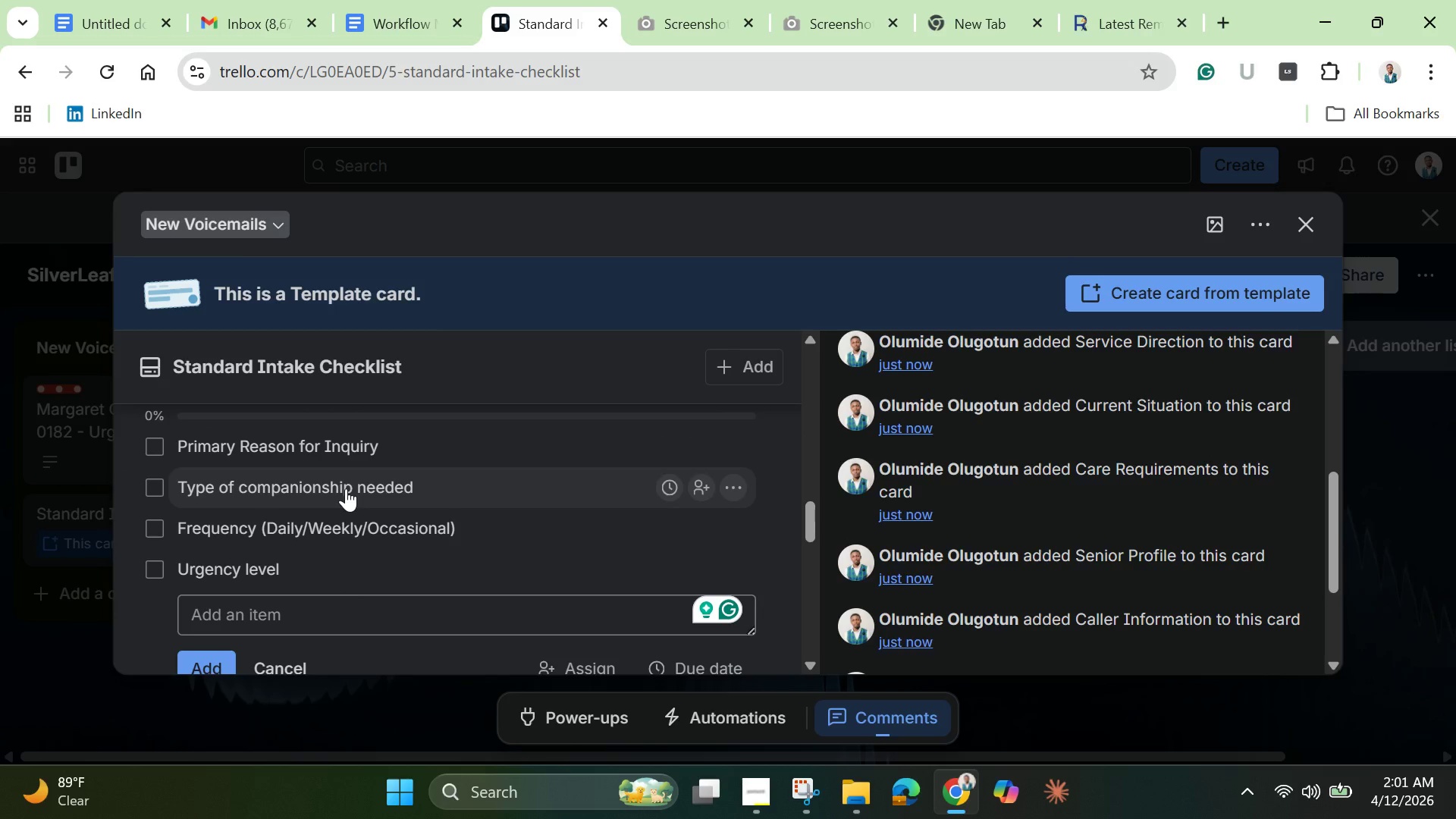 
left_click([347, 488])
 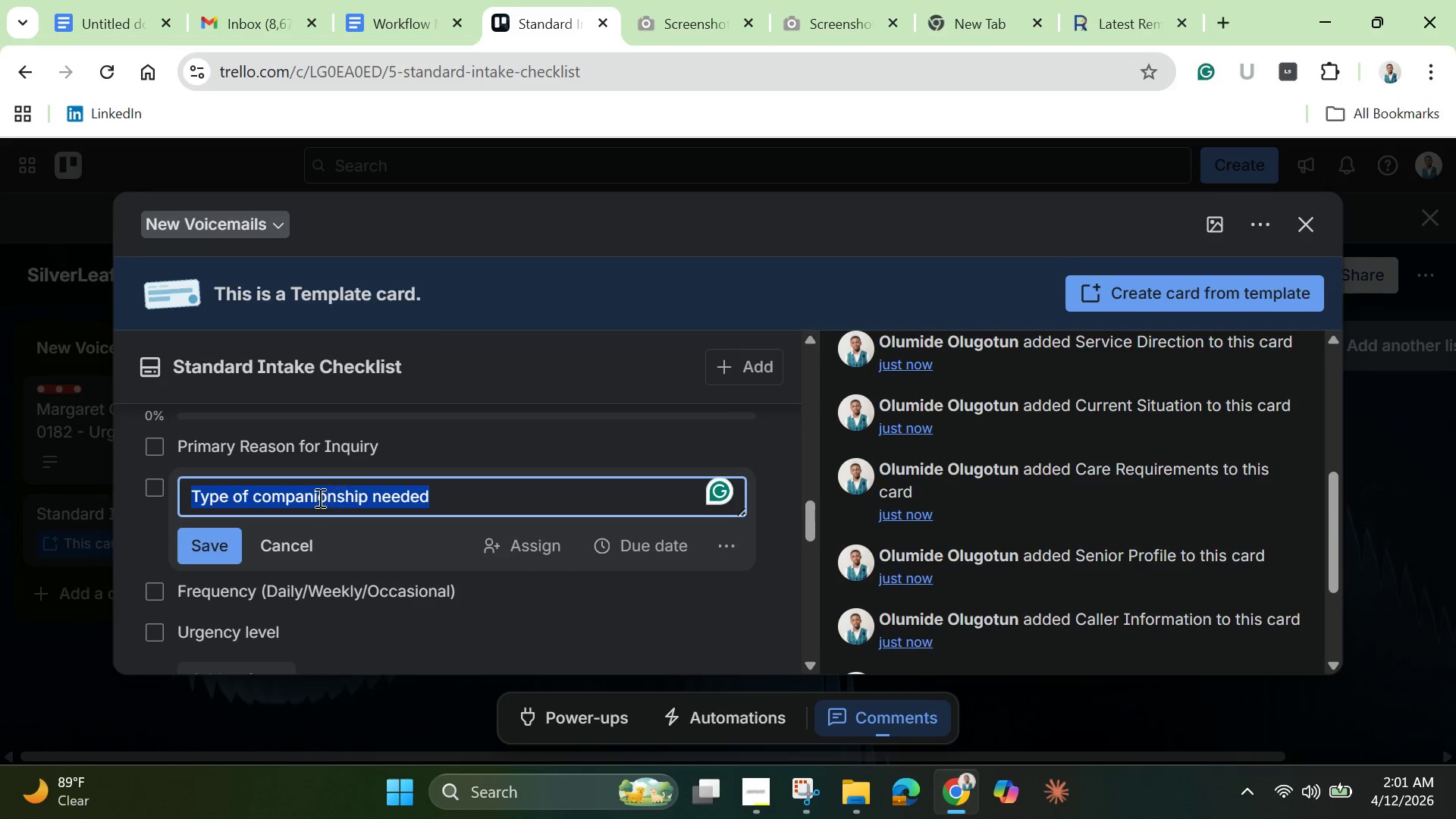 
left_click([317, 497])
 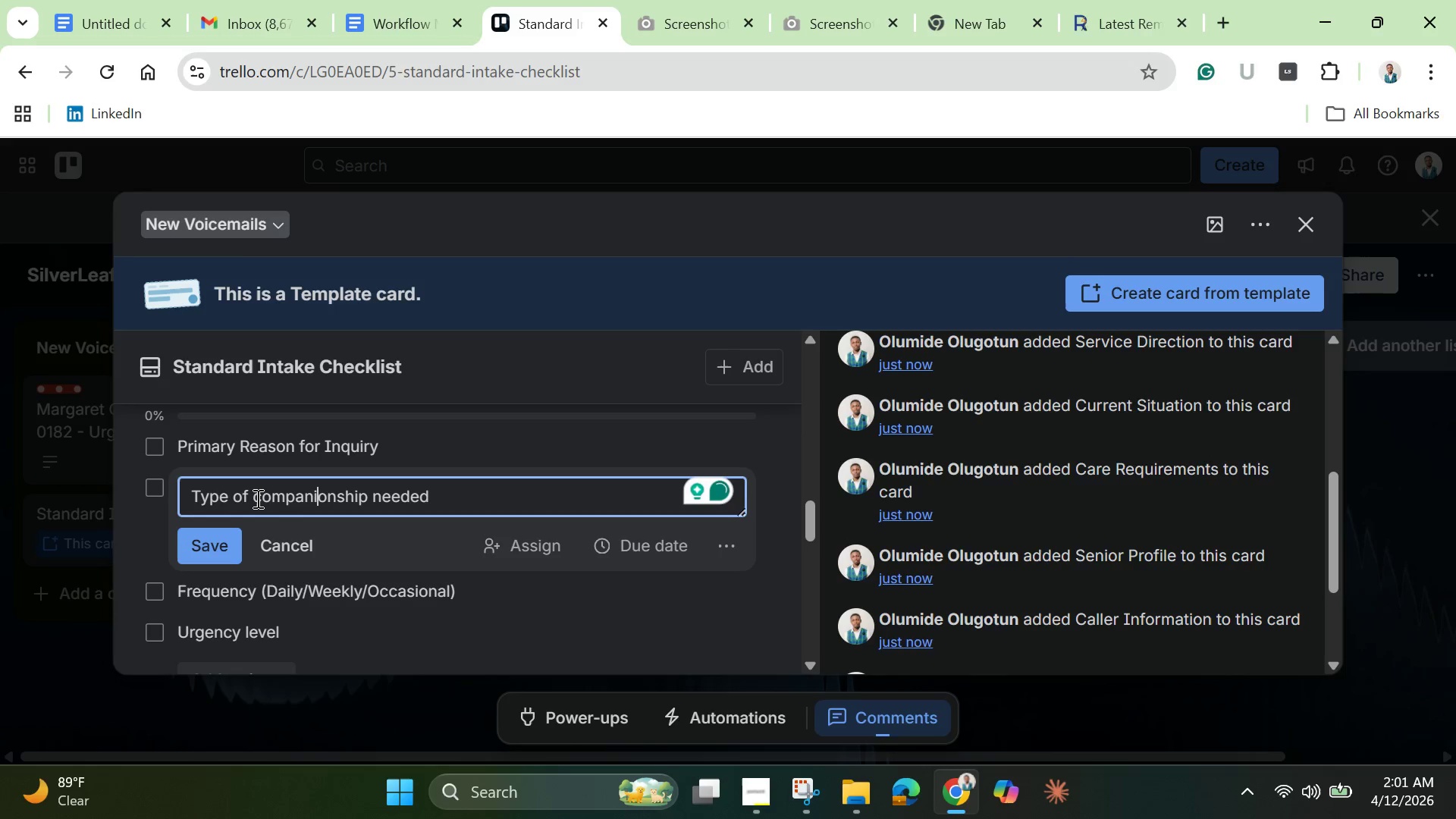 
left_click([255, 497])
 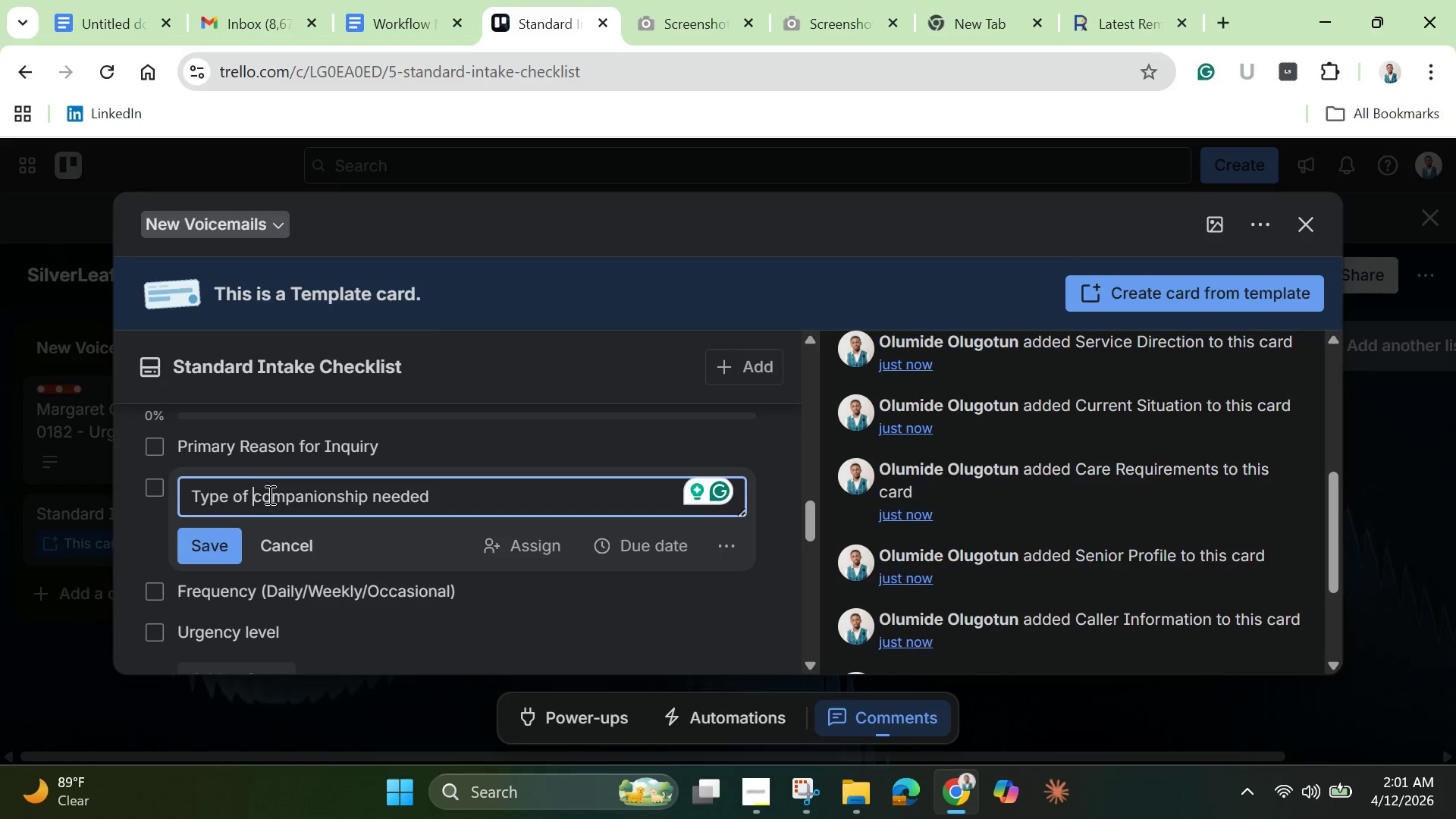 
left_click_drag(start_coordinate=[258, 500], to_coordinate=[366, 500])
 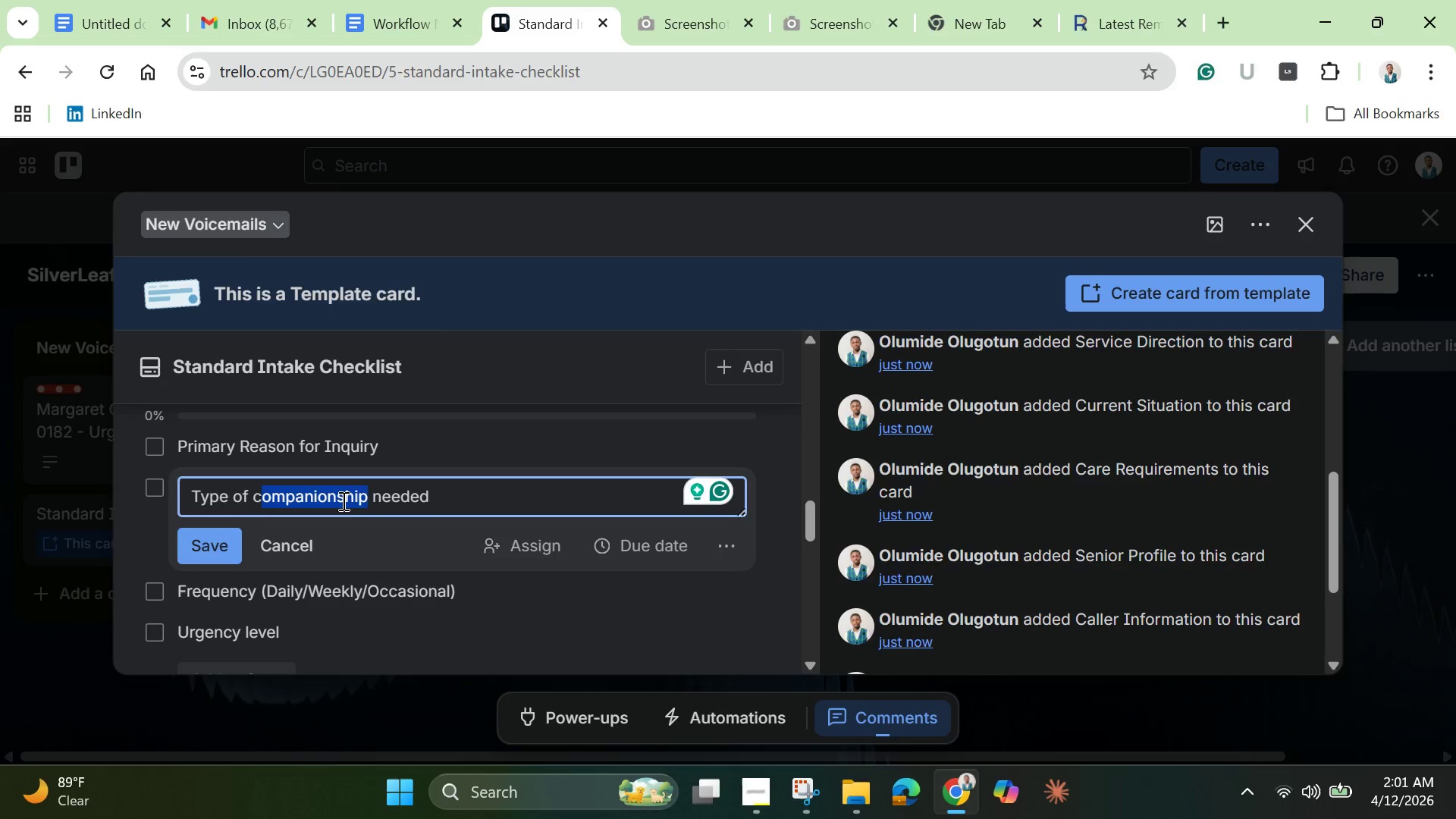 
right_click([339, 500])
 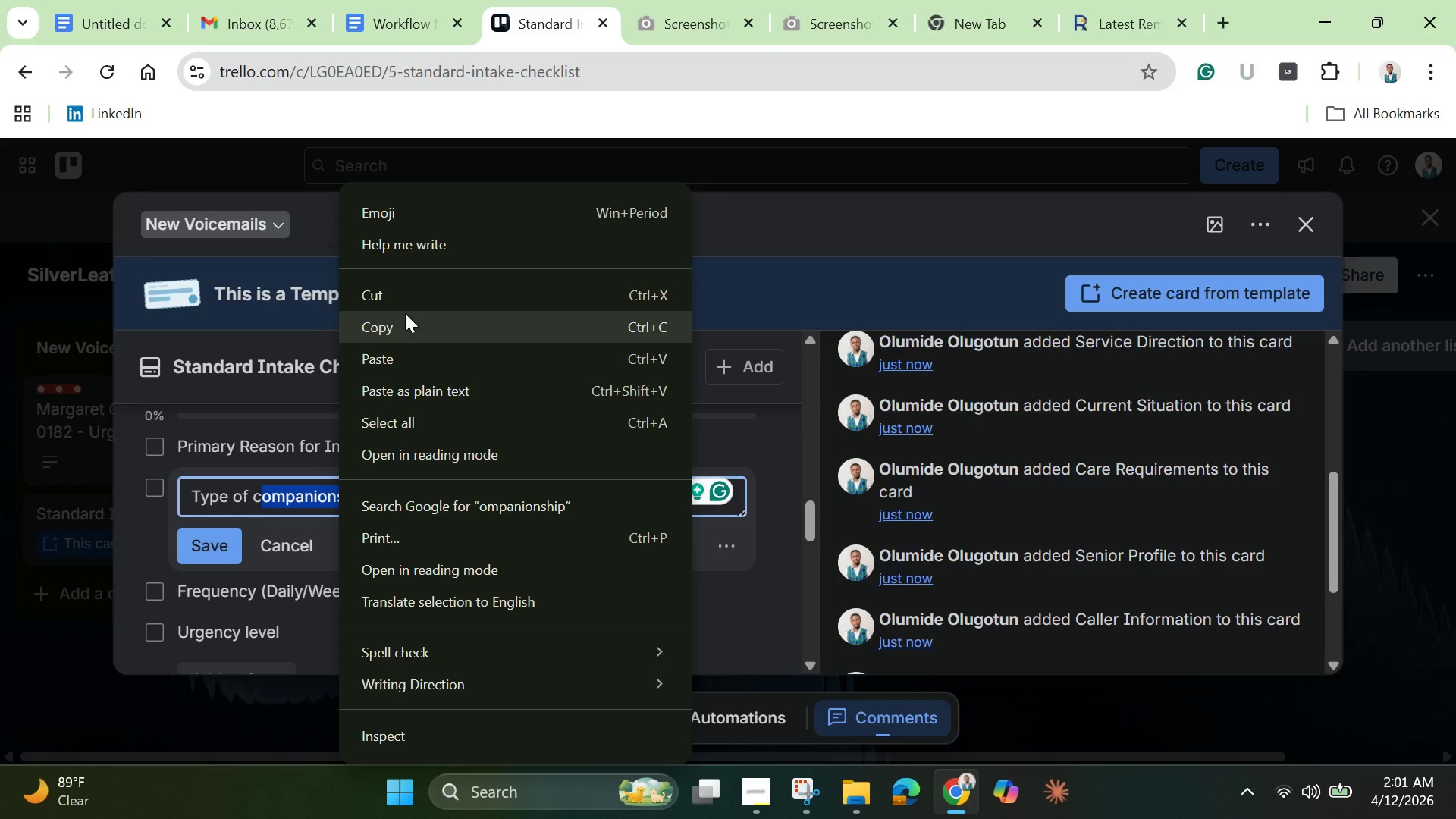 
left_click([410, 299])
 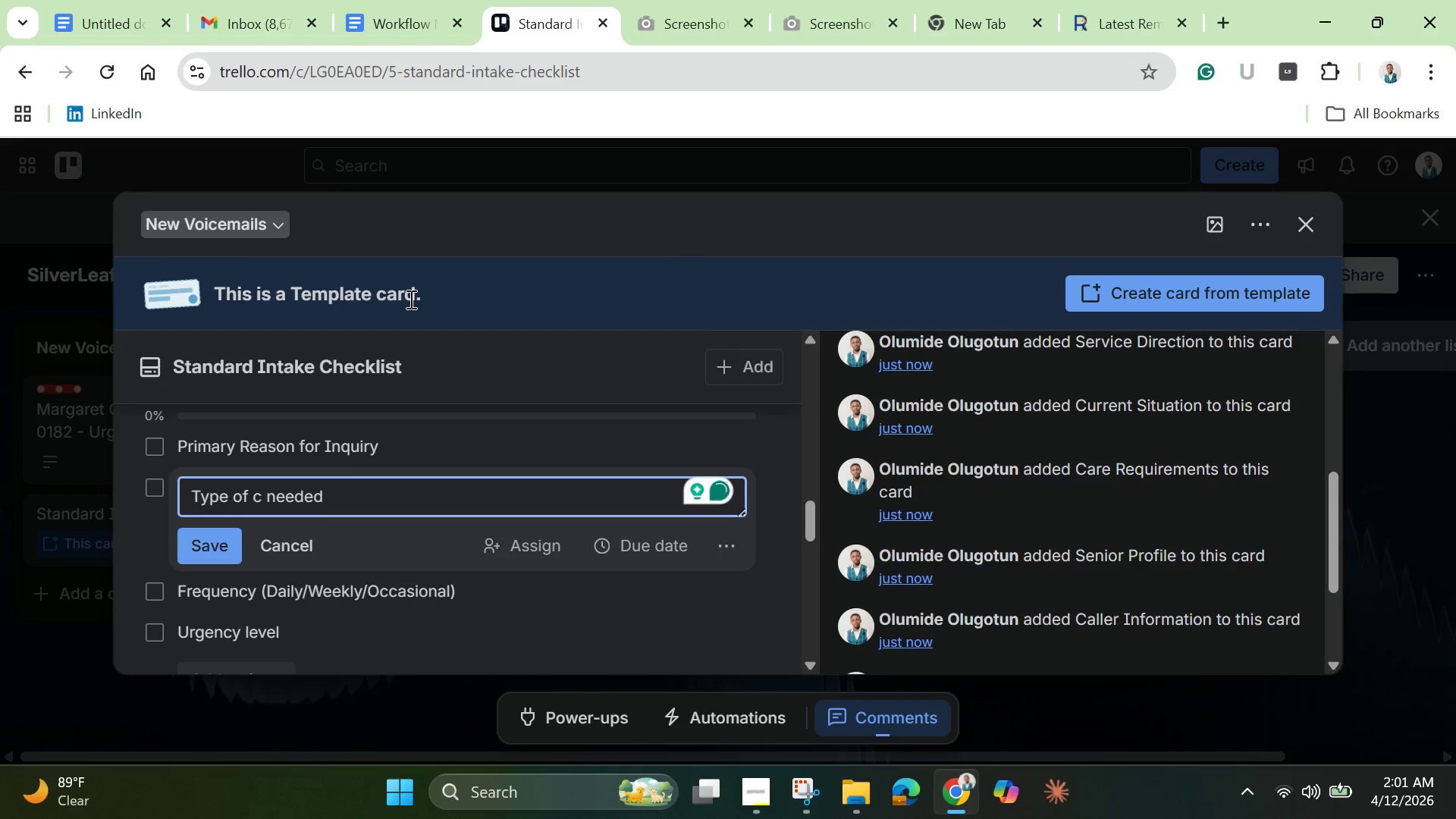 
key(Backspace)
 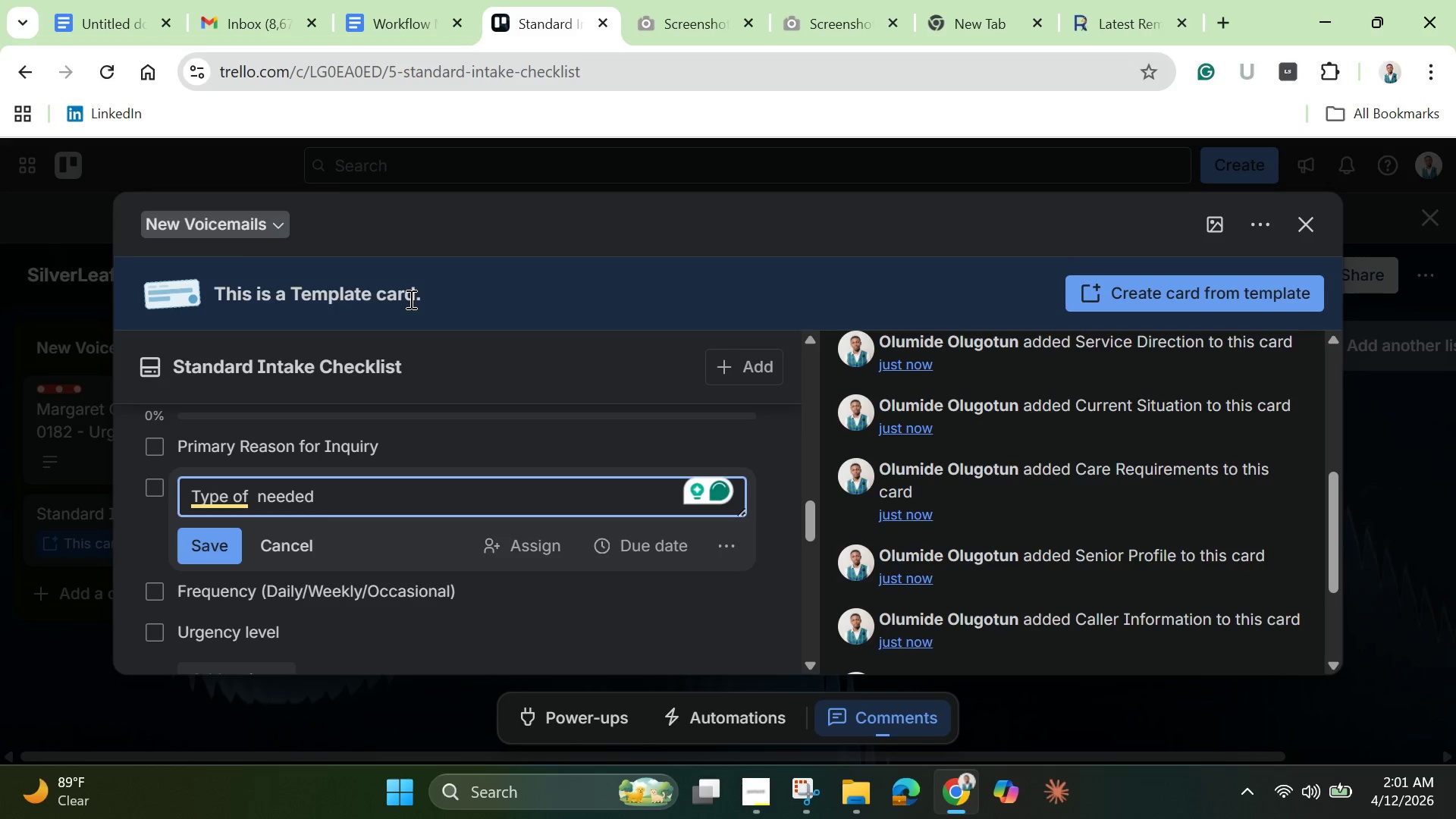 
wait(5.64)
 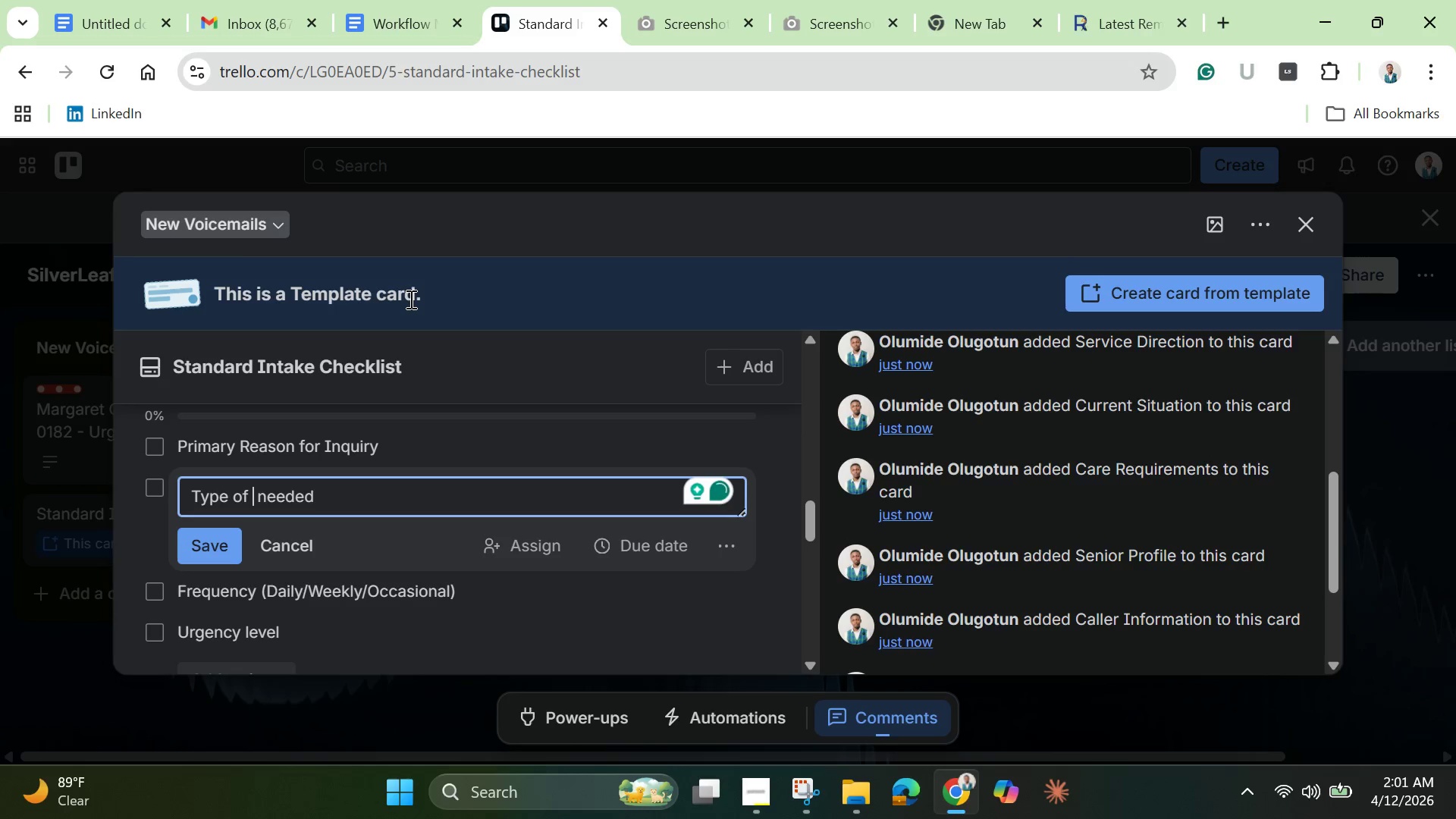 
type(Support)
 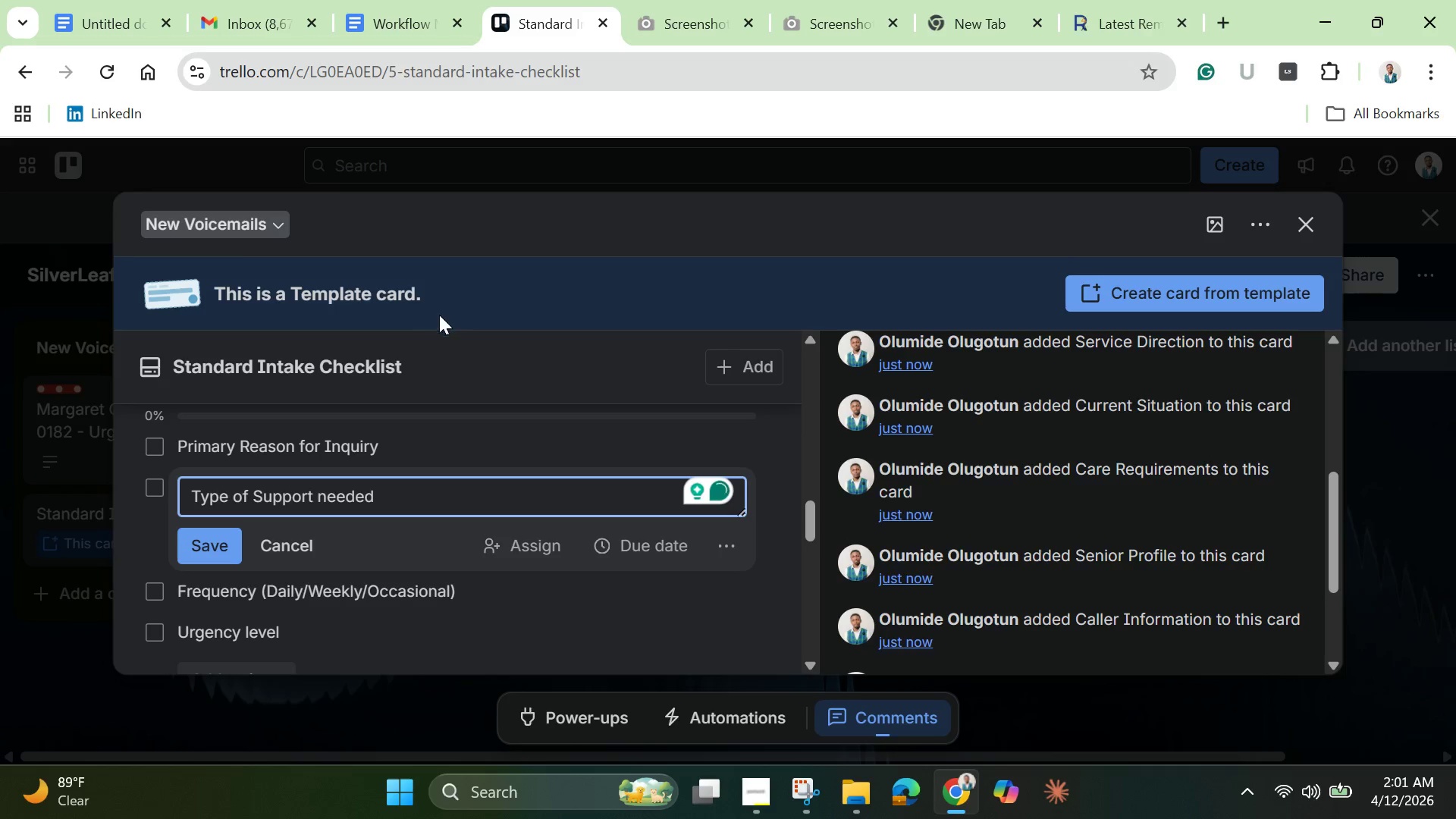 
left_click([327, 502])
 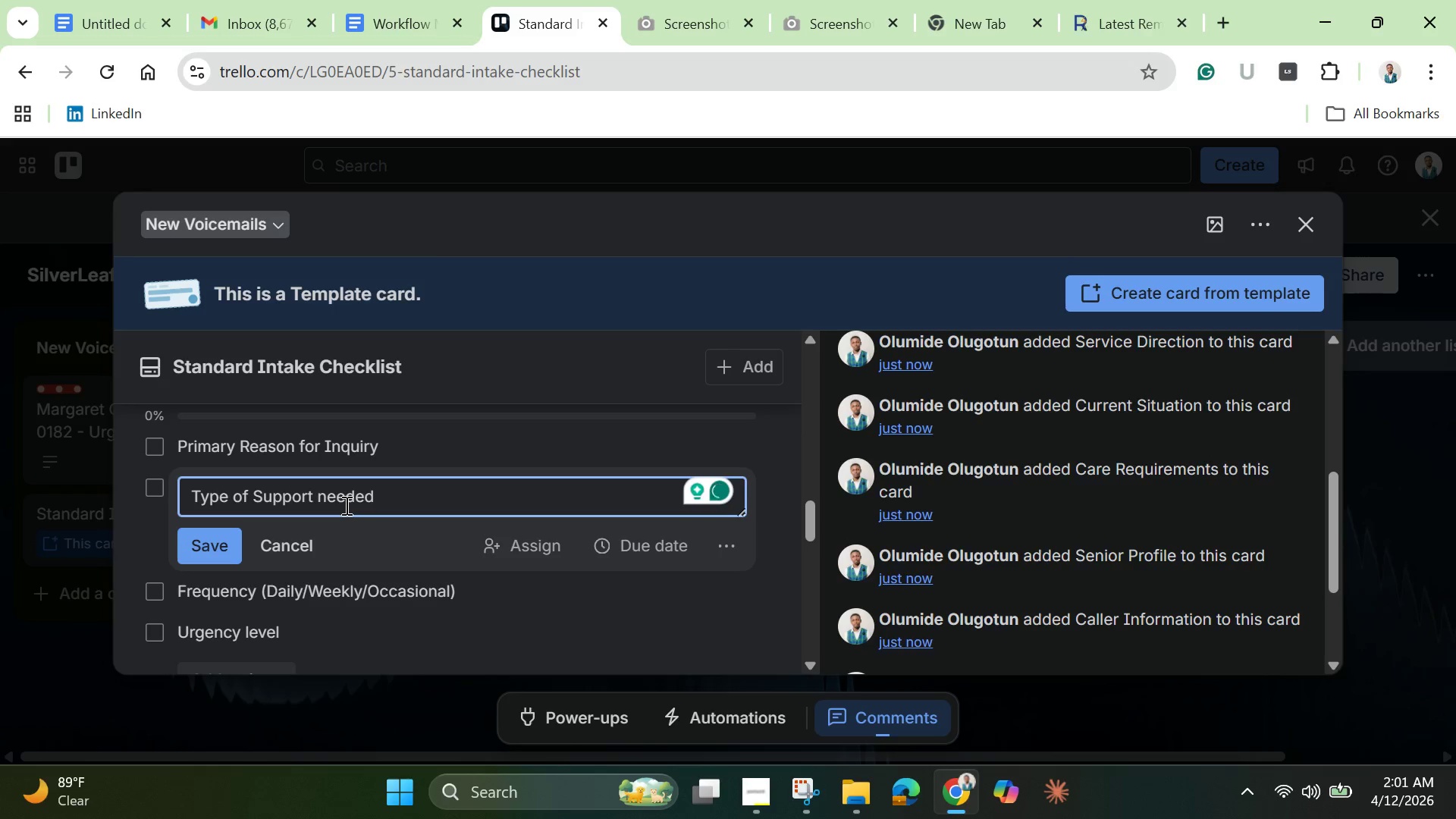 
key(Backspace)
 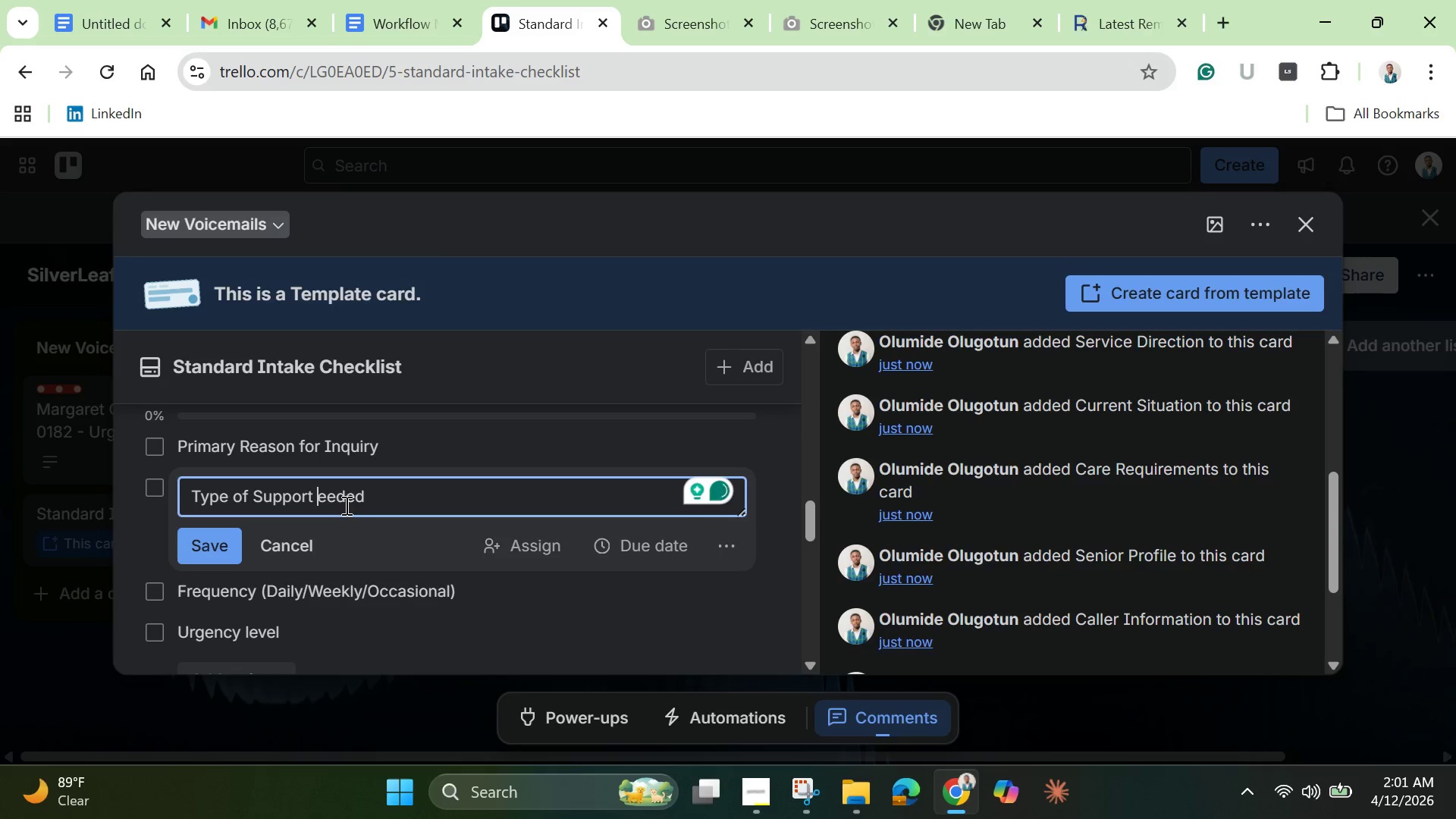 
key(Shift+N)
 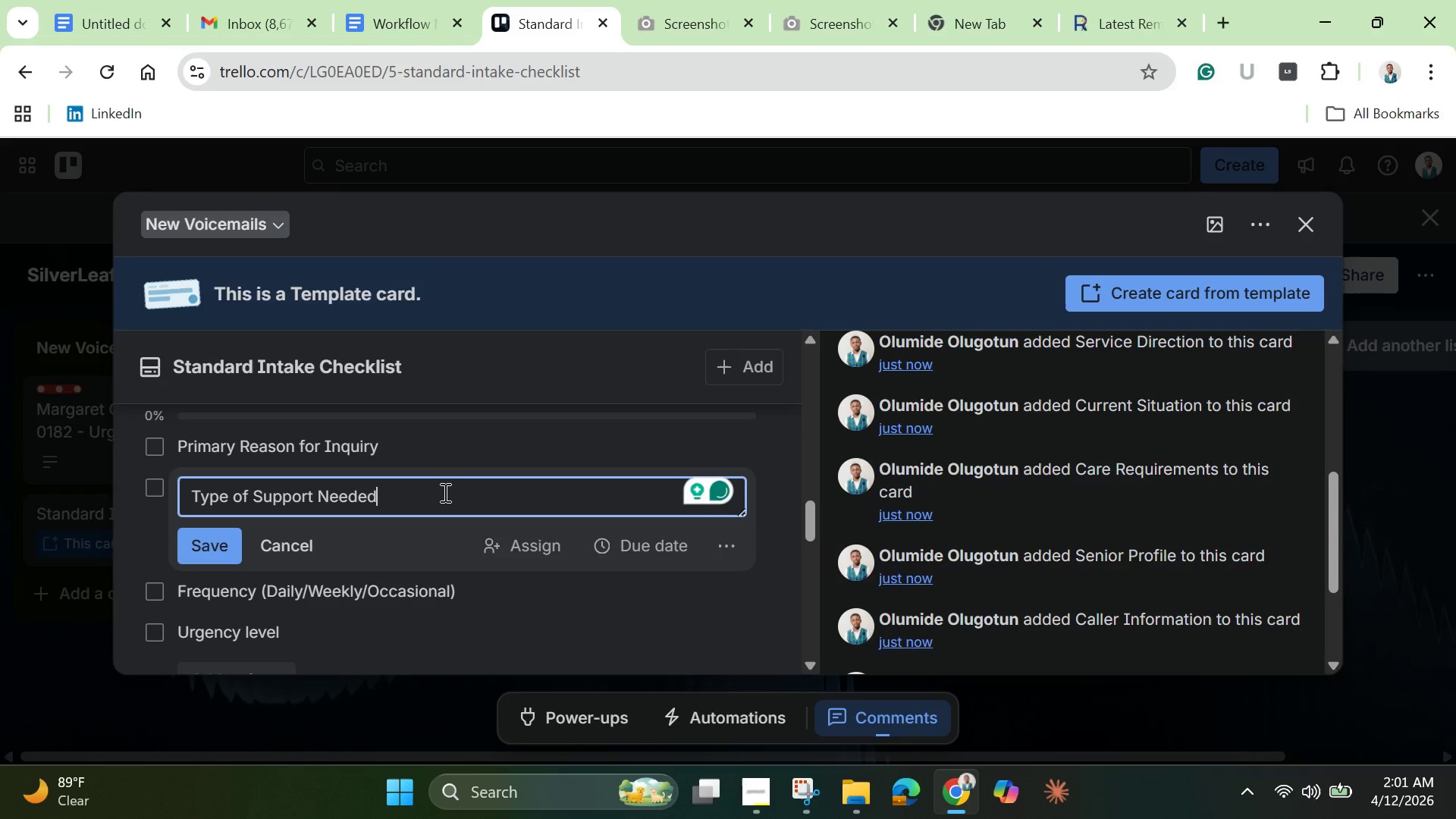 
key(Space)
 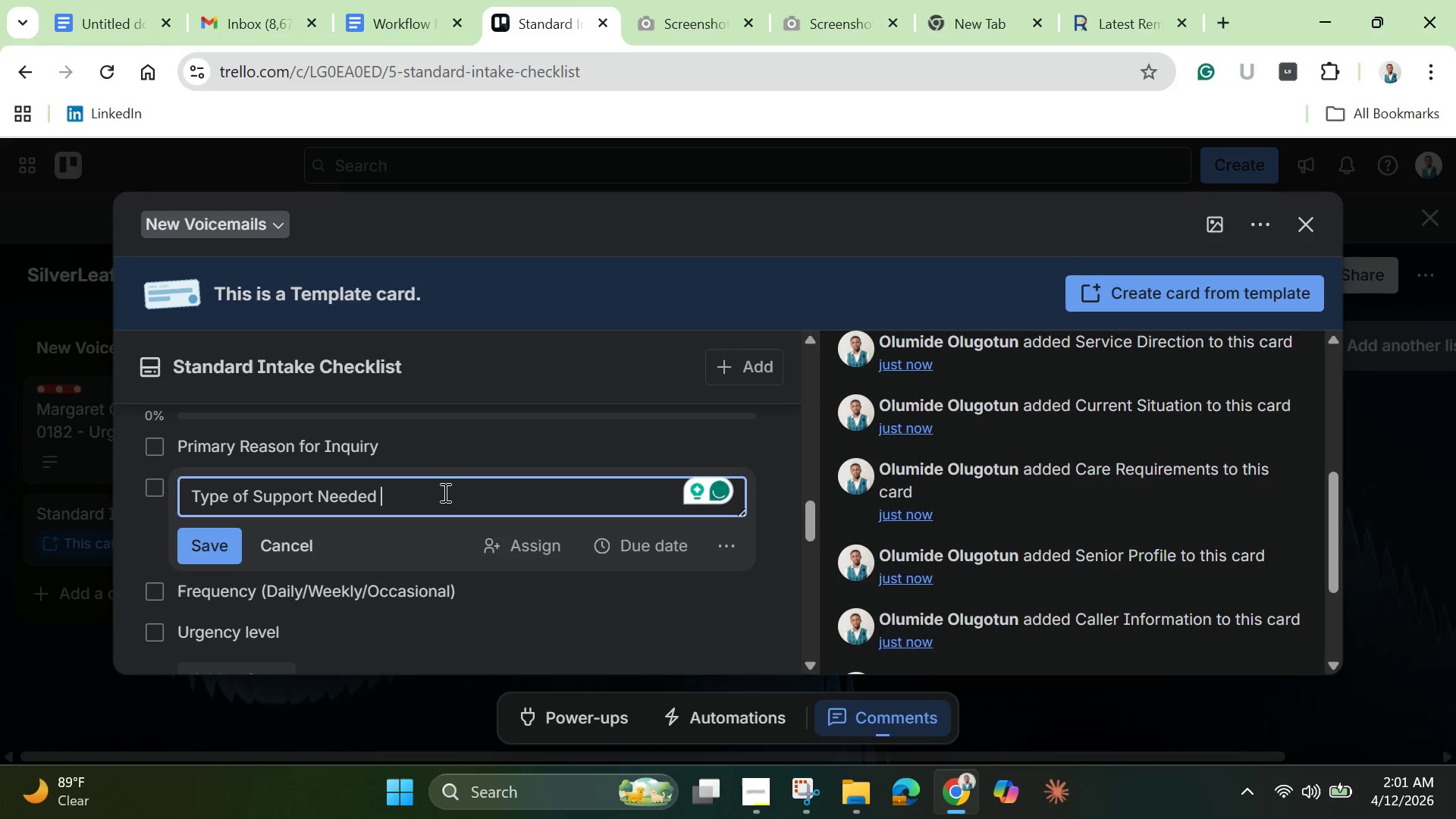 
key(Shift+9)
 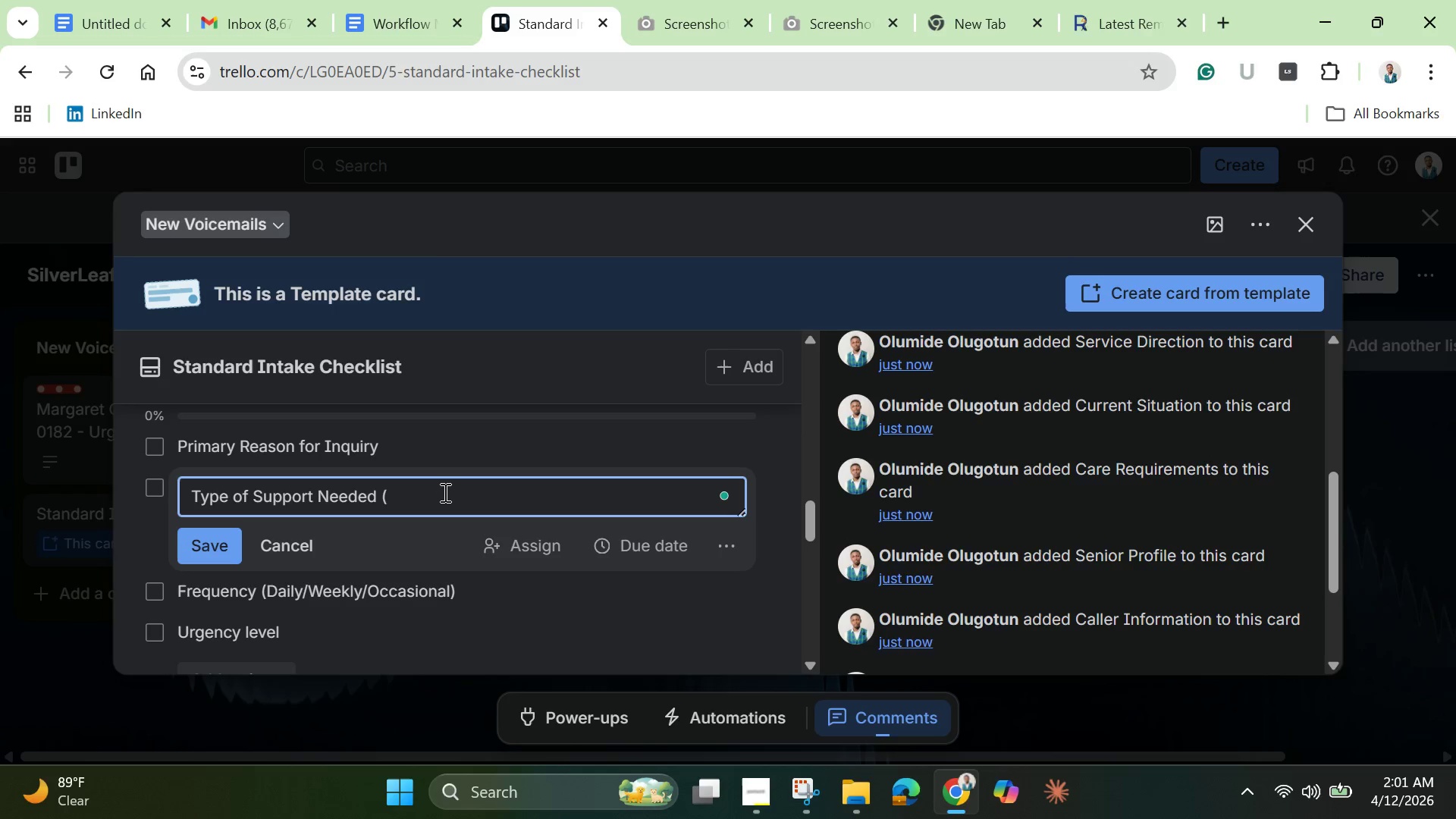 
key(Control+V)
 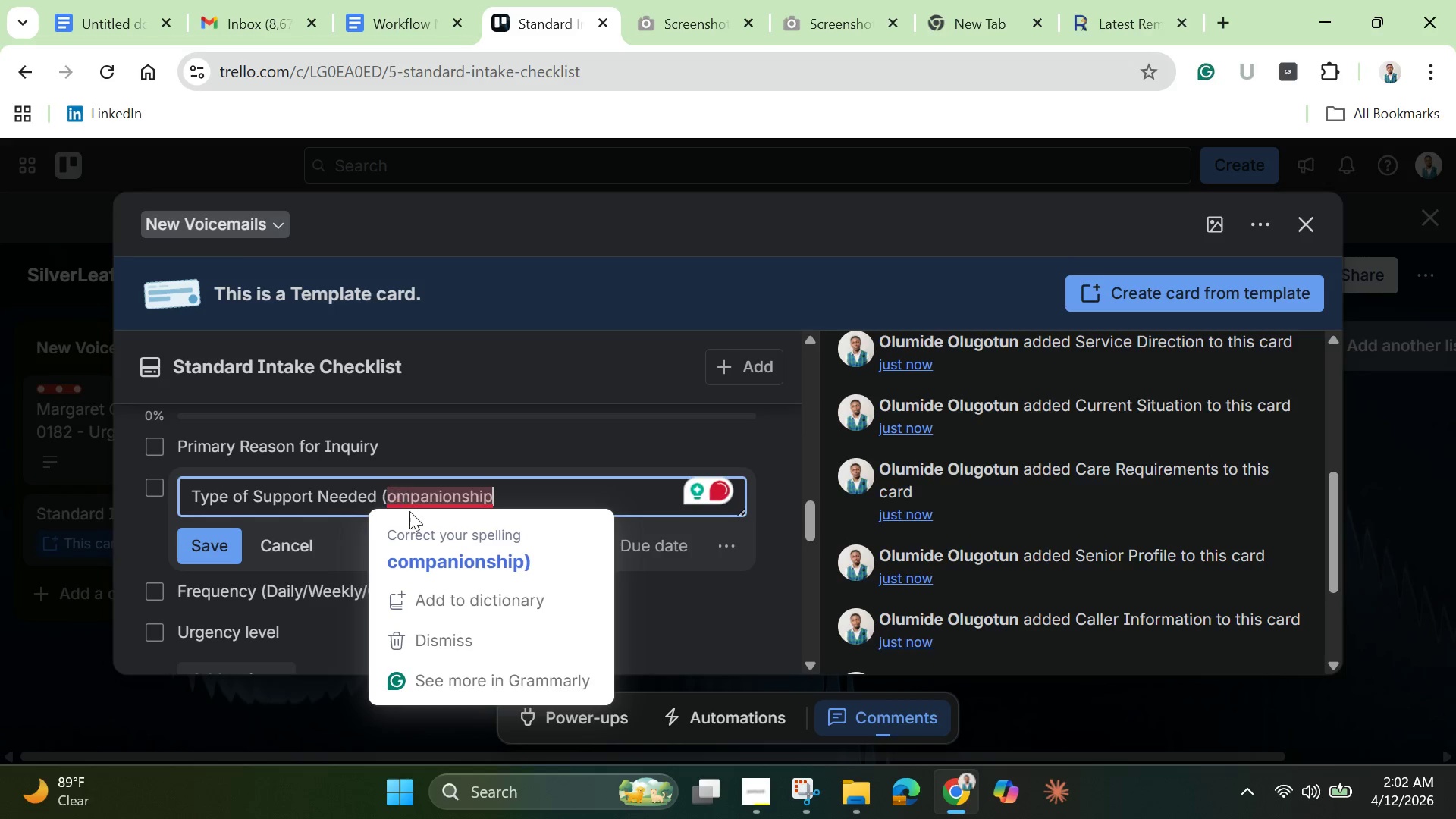 
left_click([420, 555])
 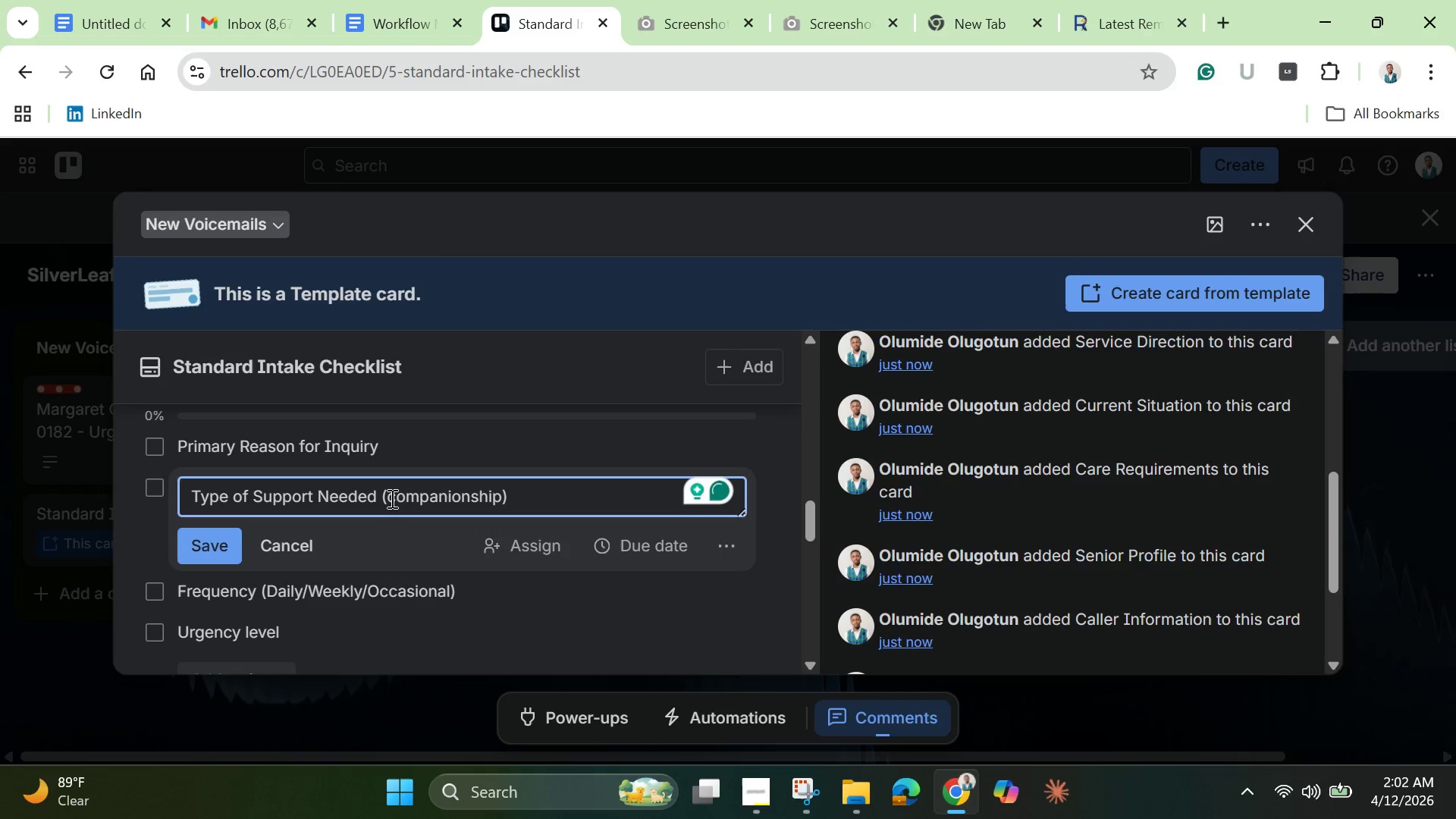 
left_click([394, 497])
 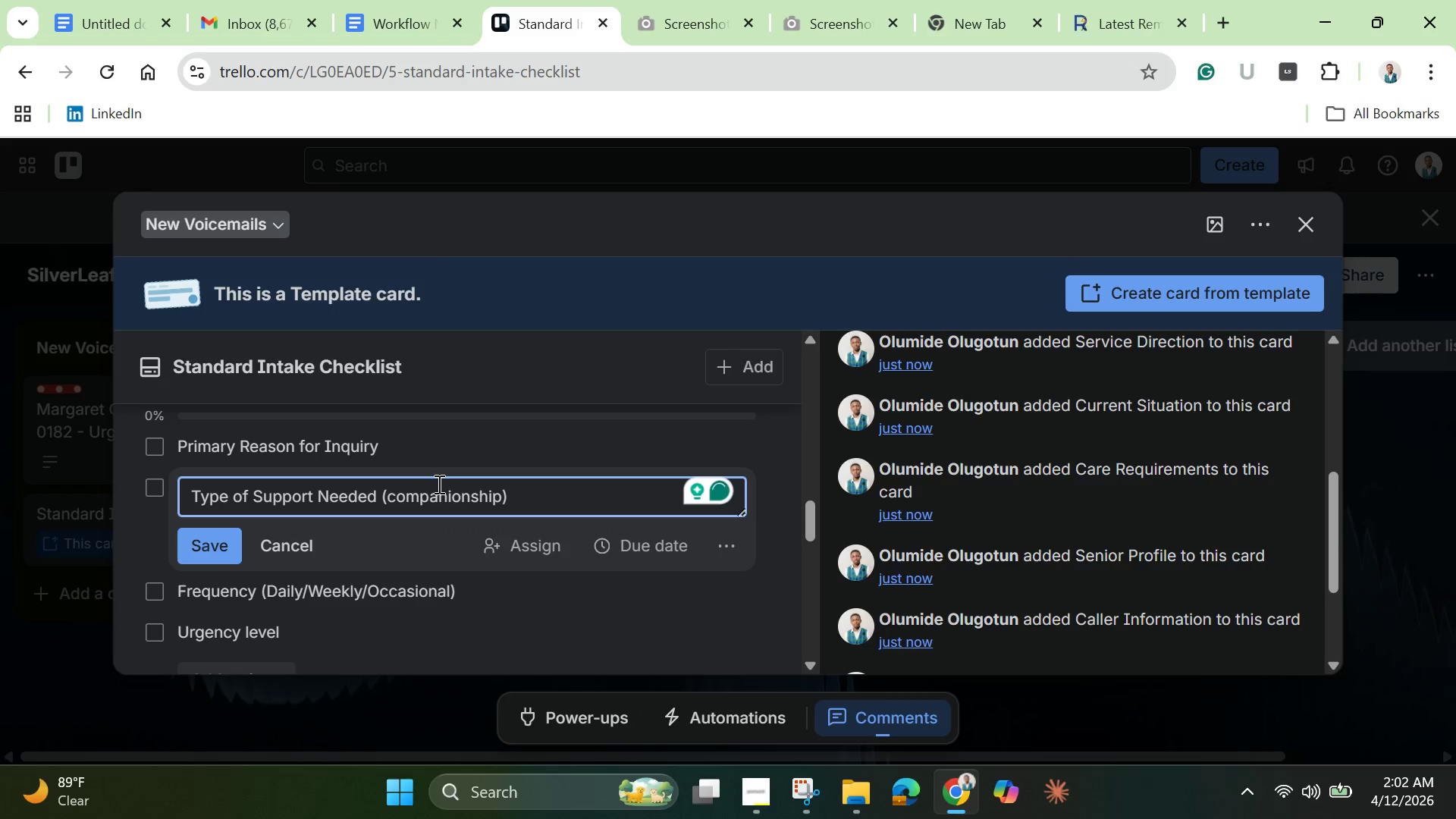 
key(Backspace)
 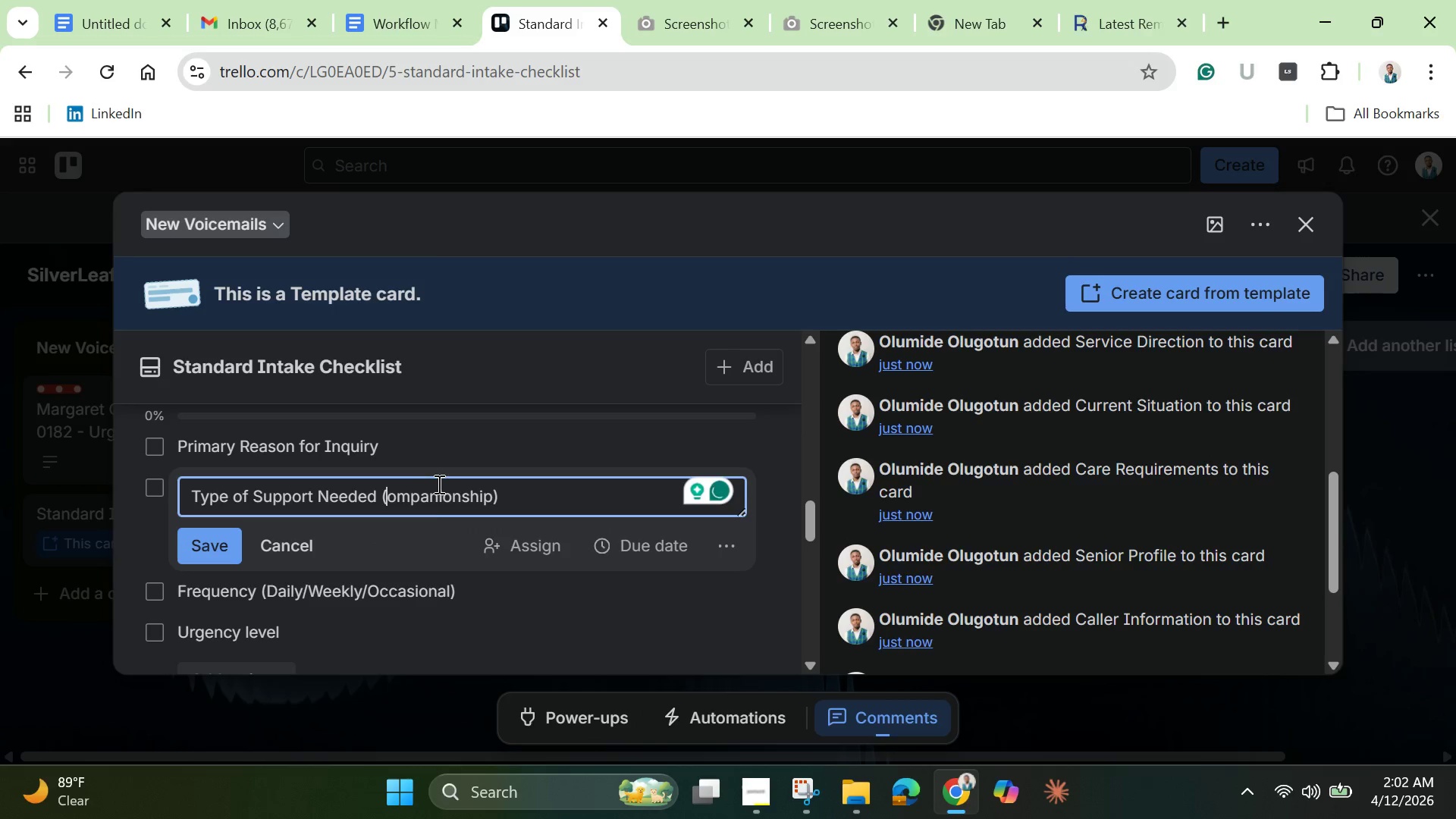 
key(Shift+C)
 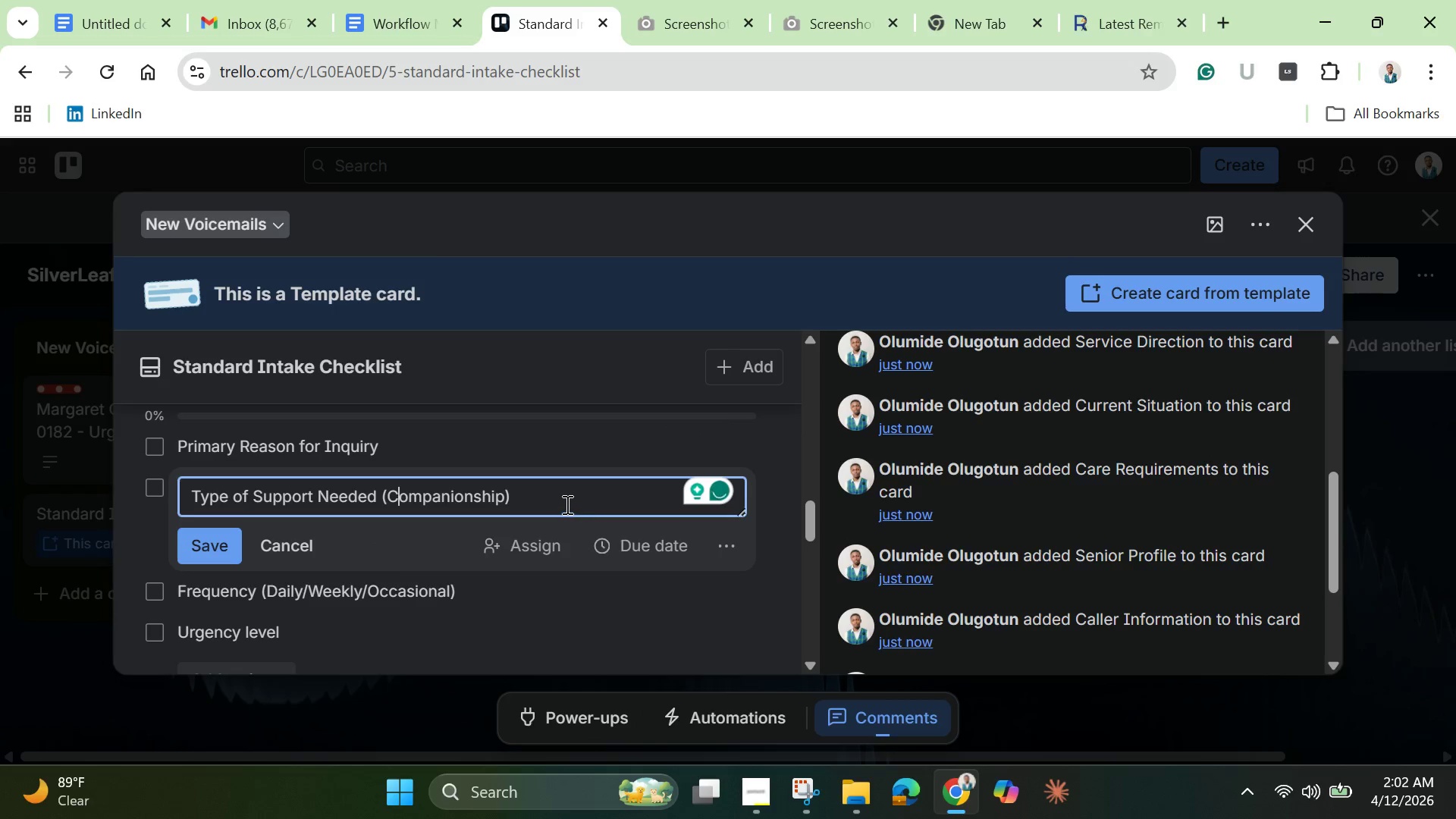 
left_click([508, 499])
 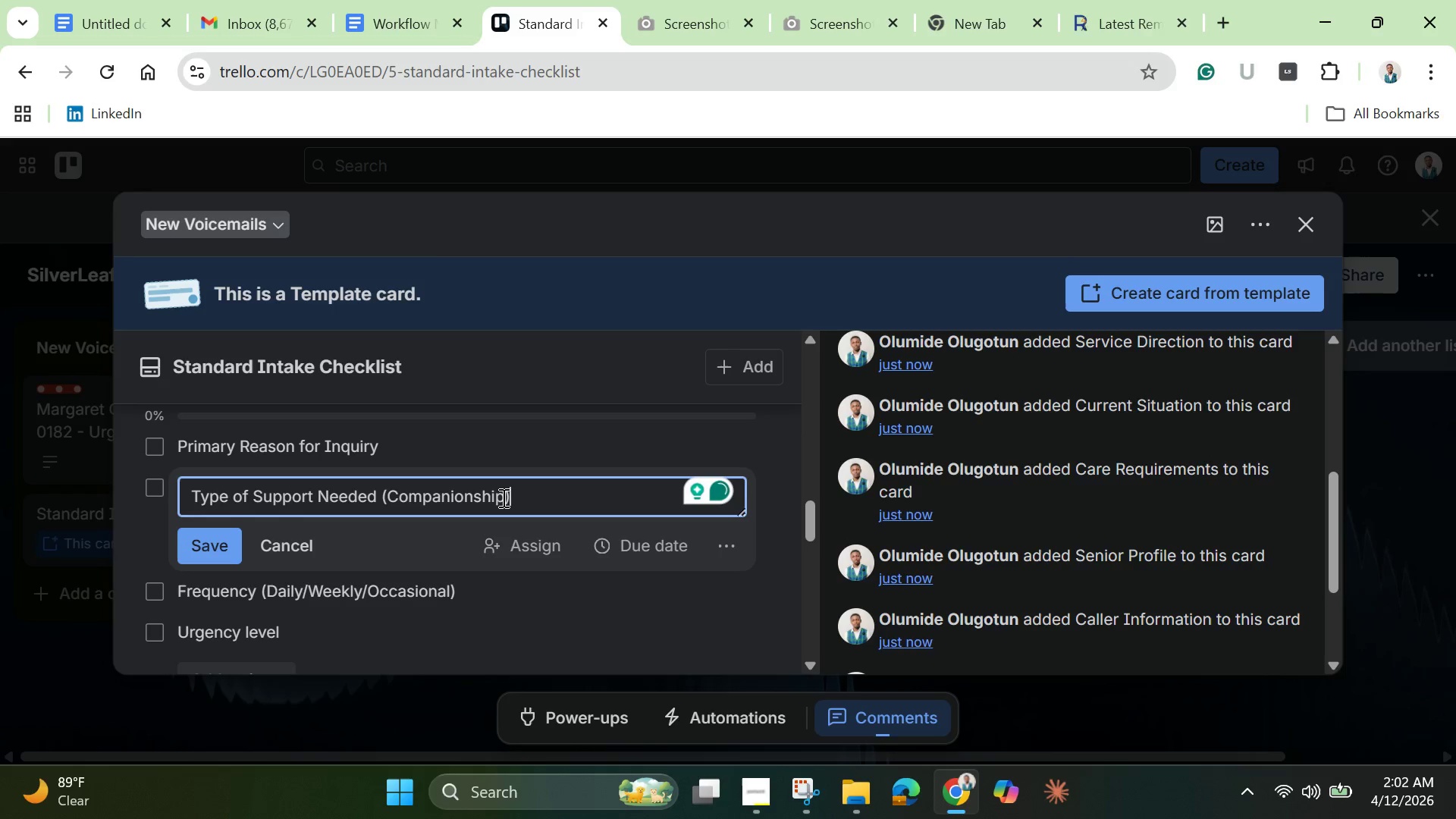 
left_click([502, 497])
 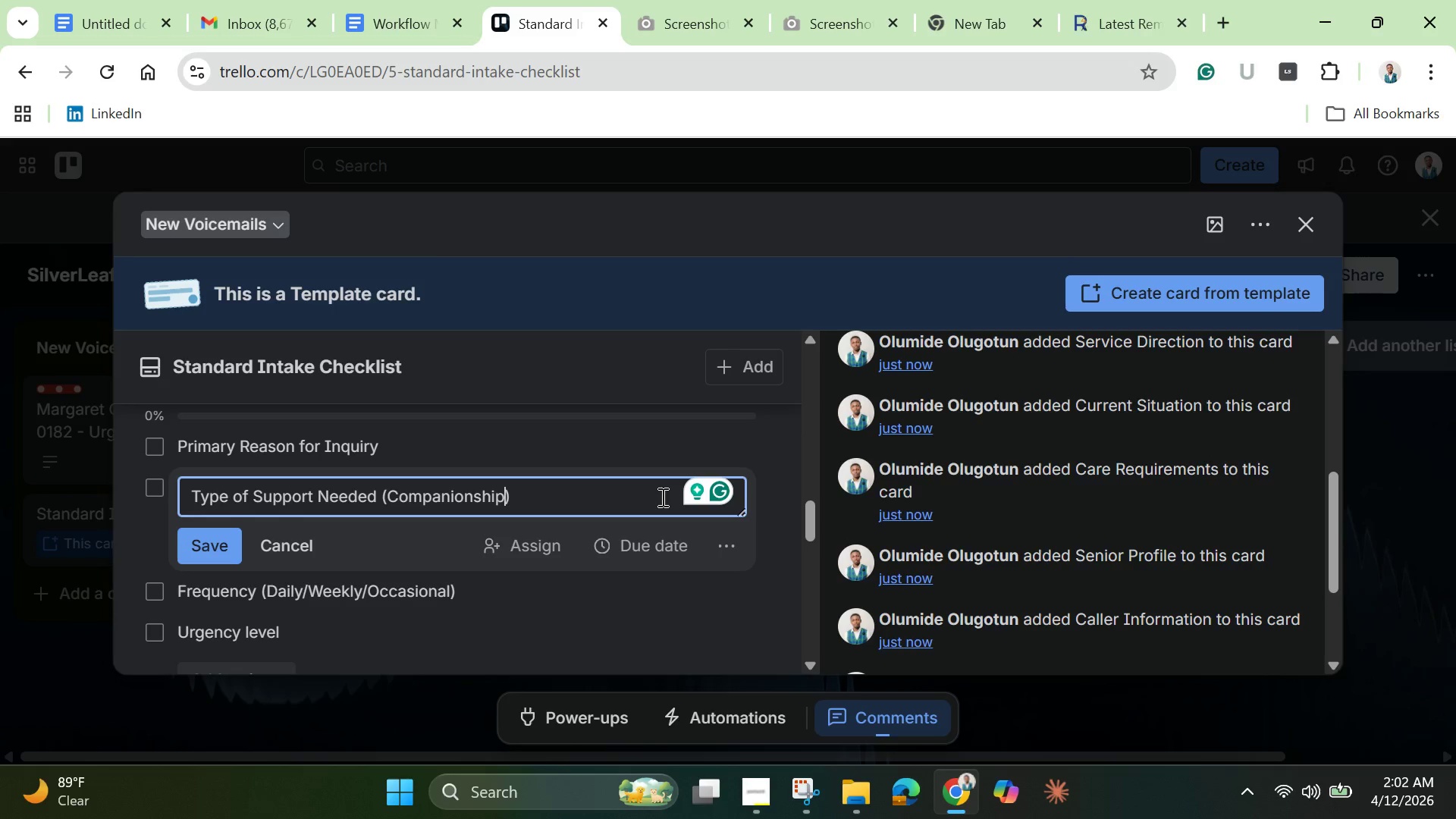 
type(/Errands/Check=)
key(Backspace)
type(-ins/Other)
 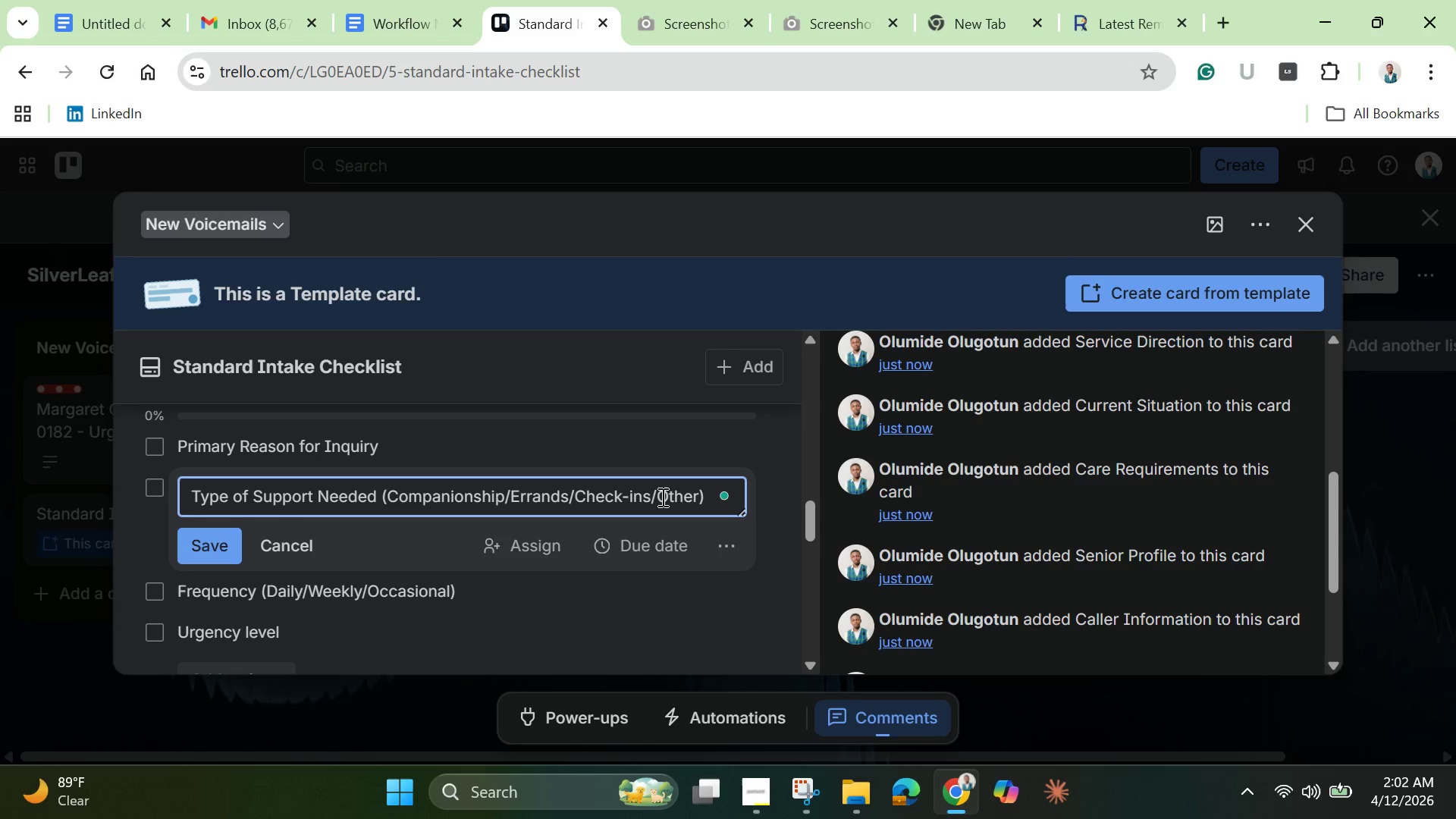 
left_click([199, 551])
 